 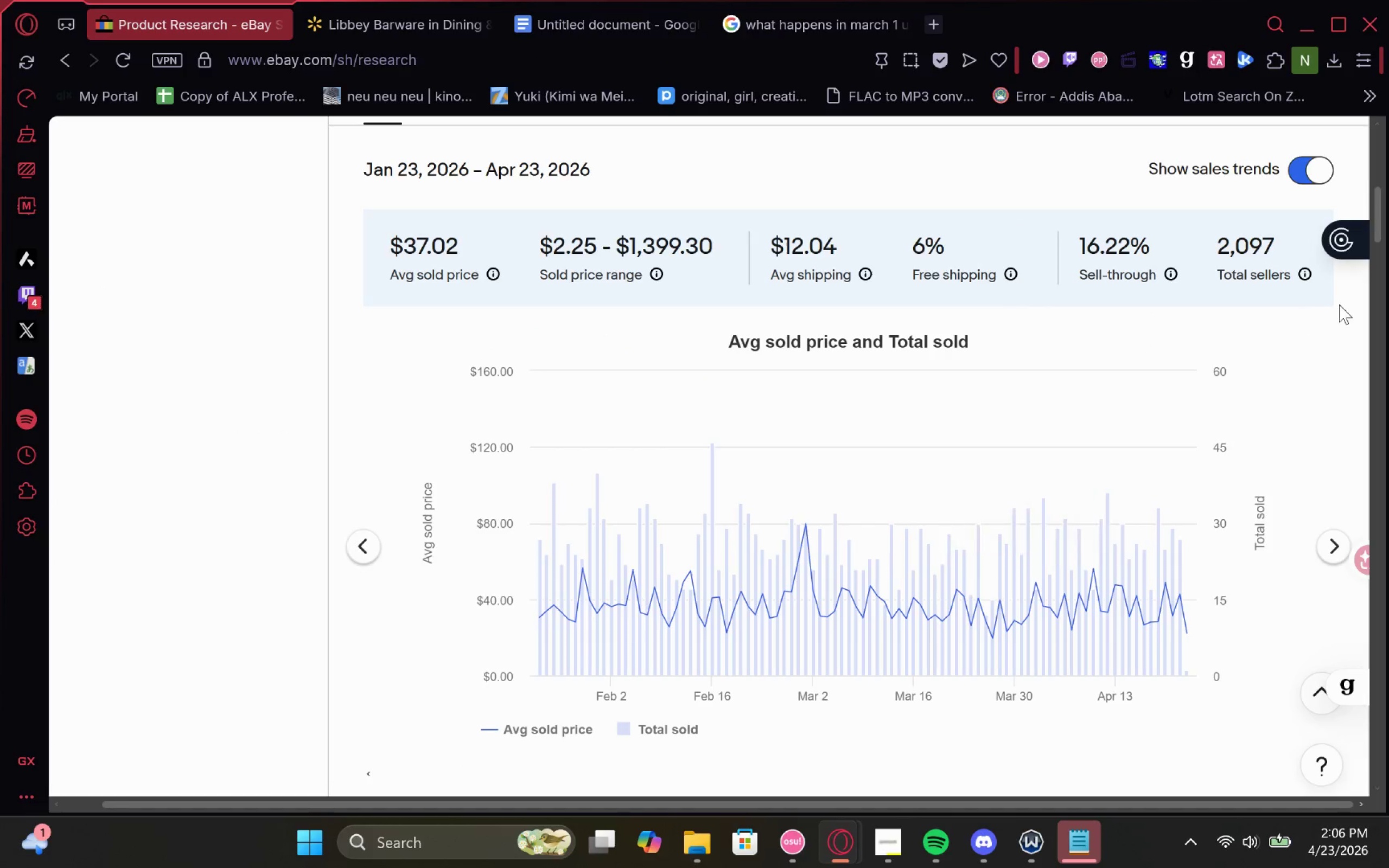 
left_click([1322, 270])
 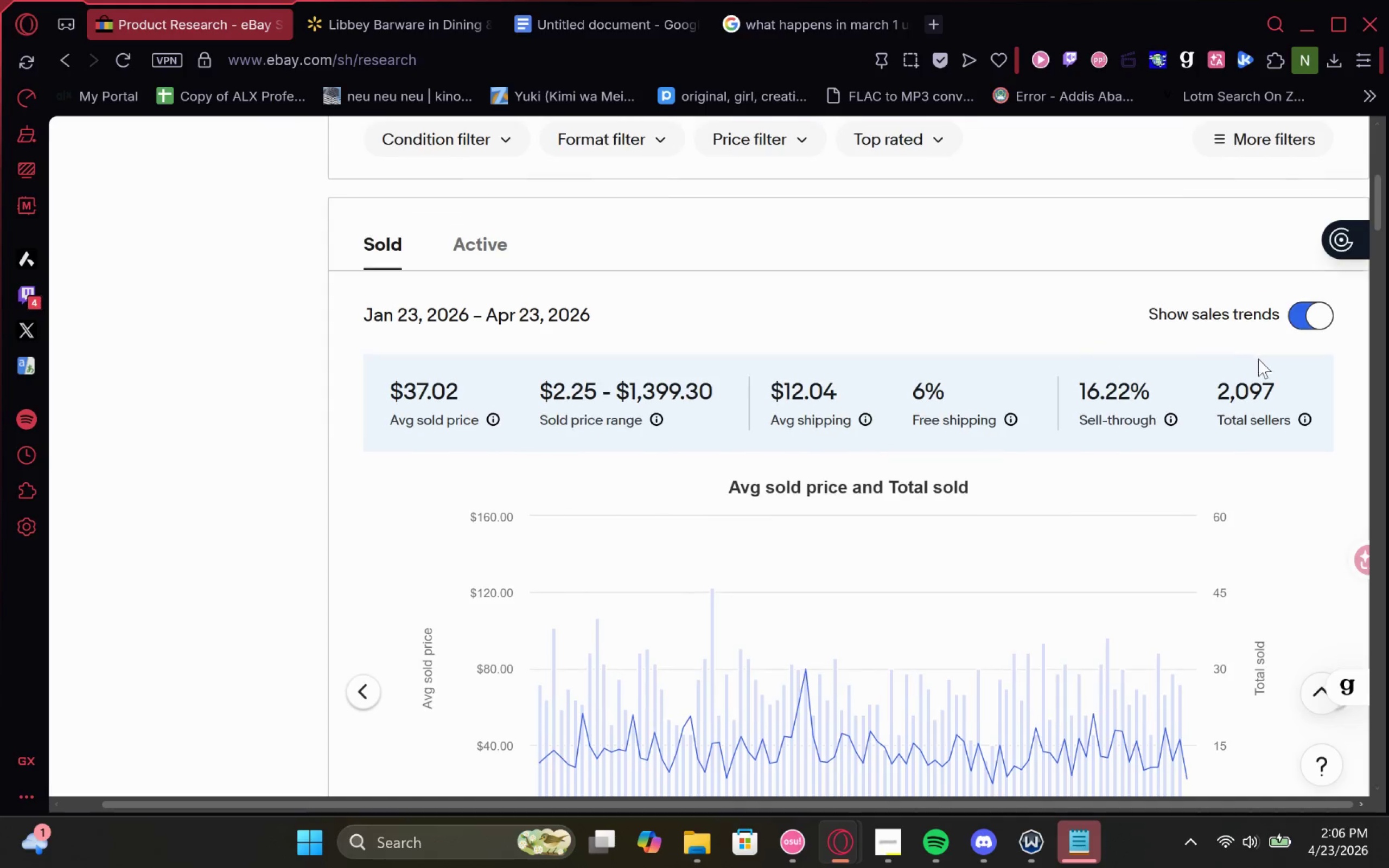 
left_click([1308, 318])
 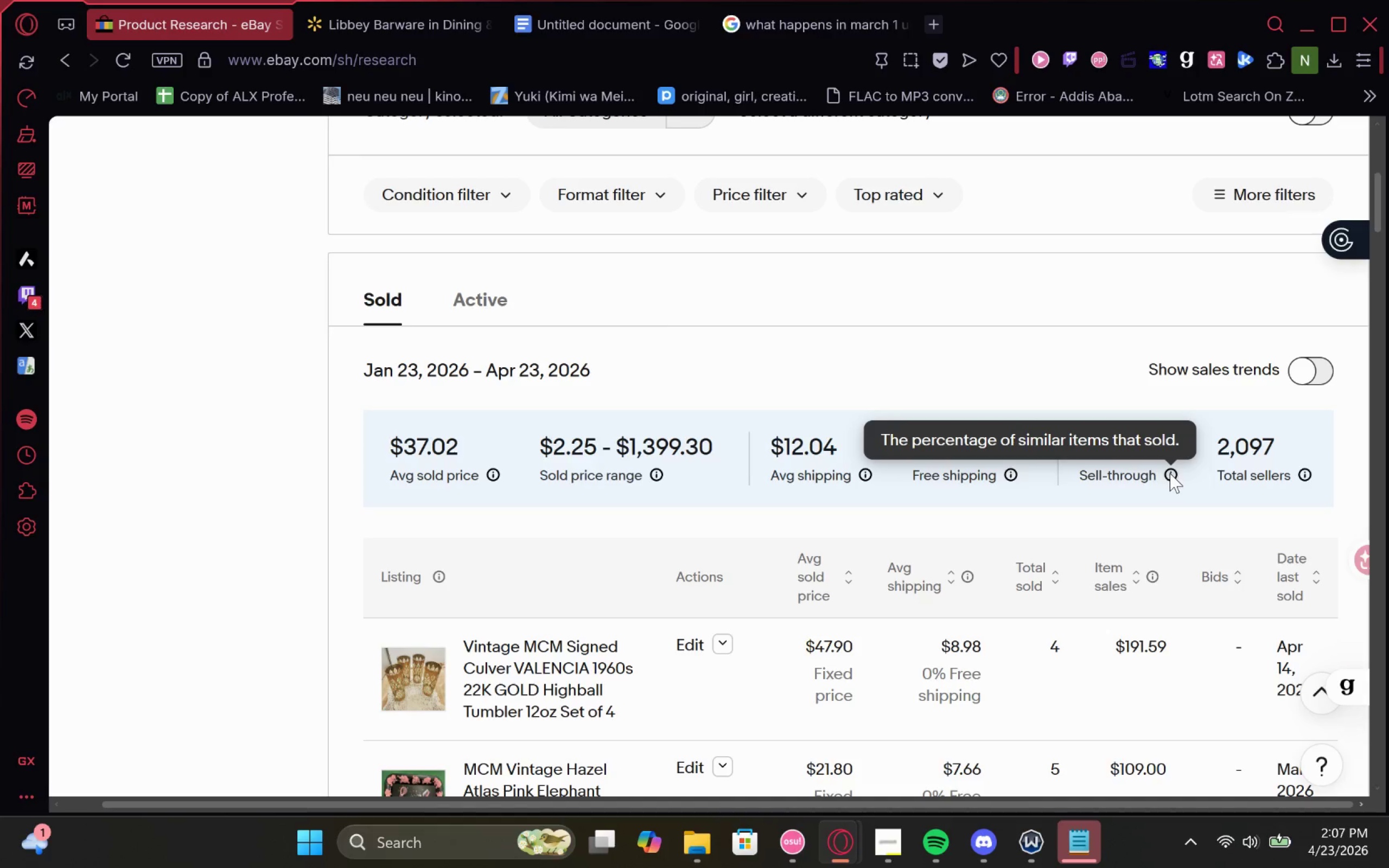 
wait(13.46)
 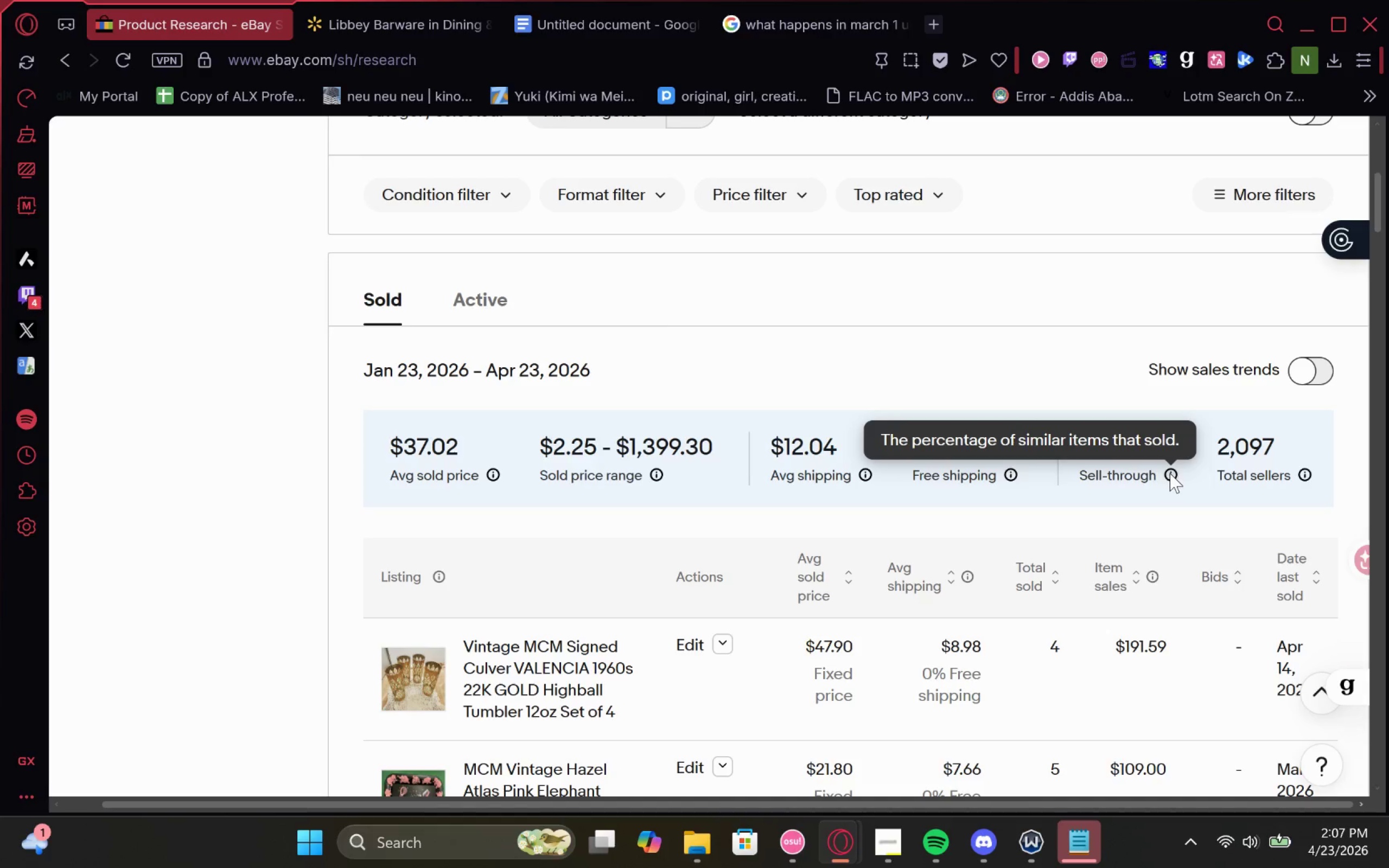 
mouse_move([622, 400])
 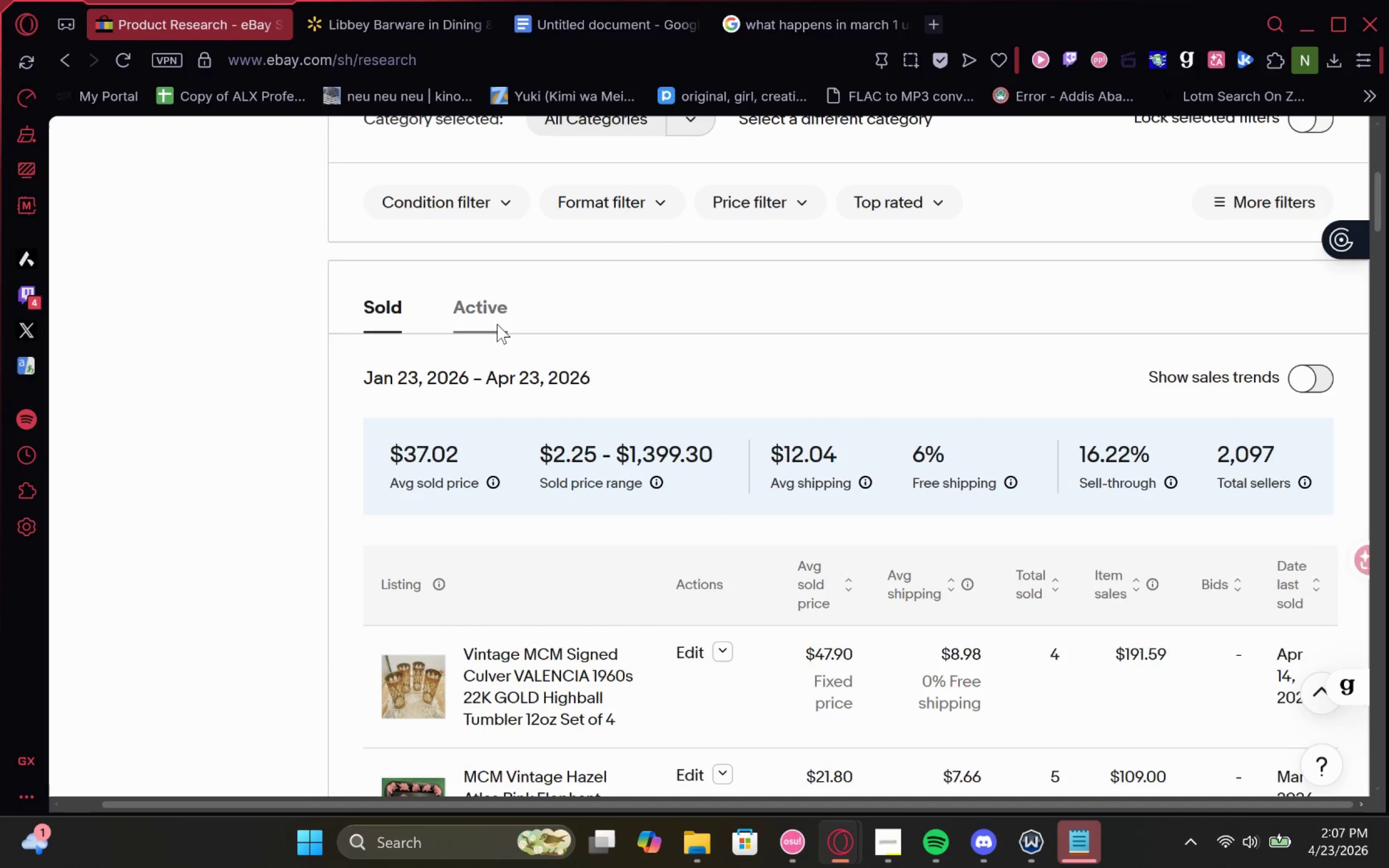 
wait(11.27)
 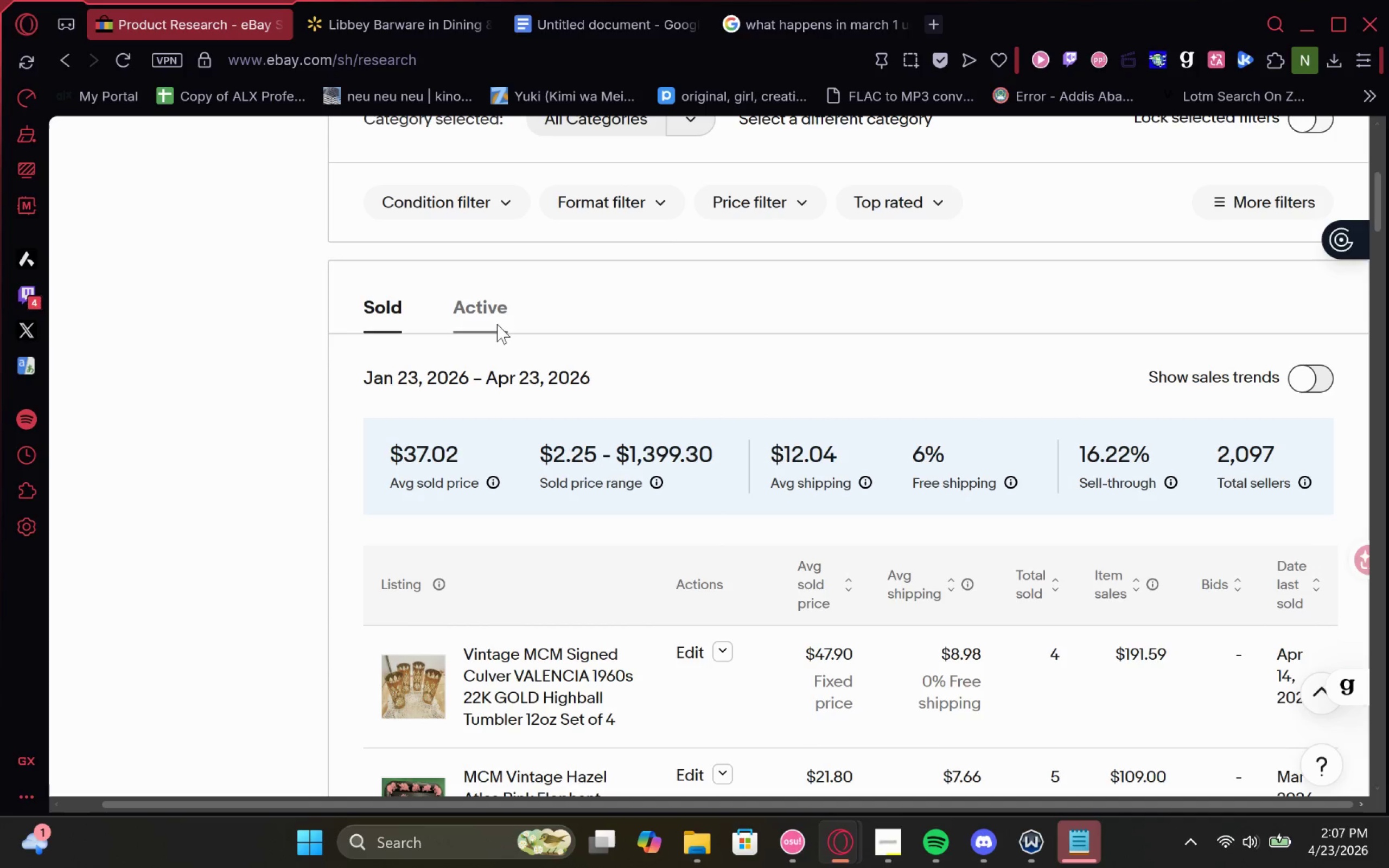 
left_click([1298, 590])
 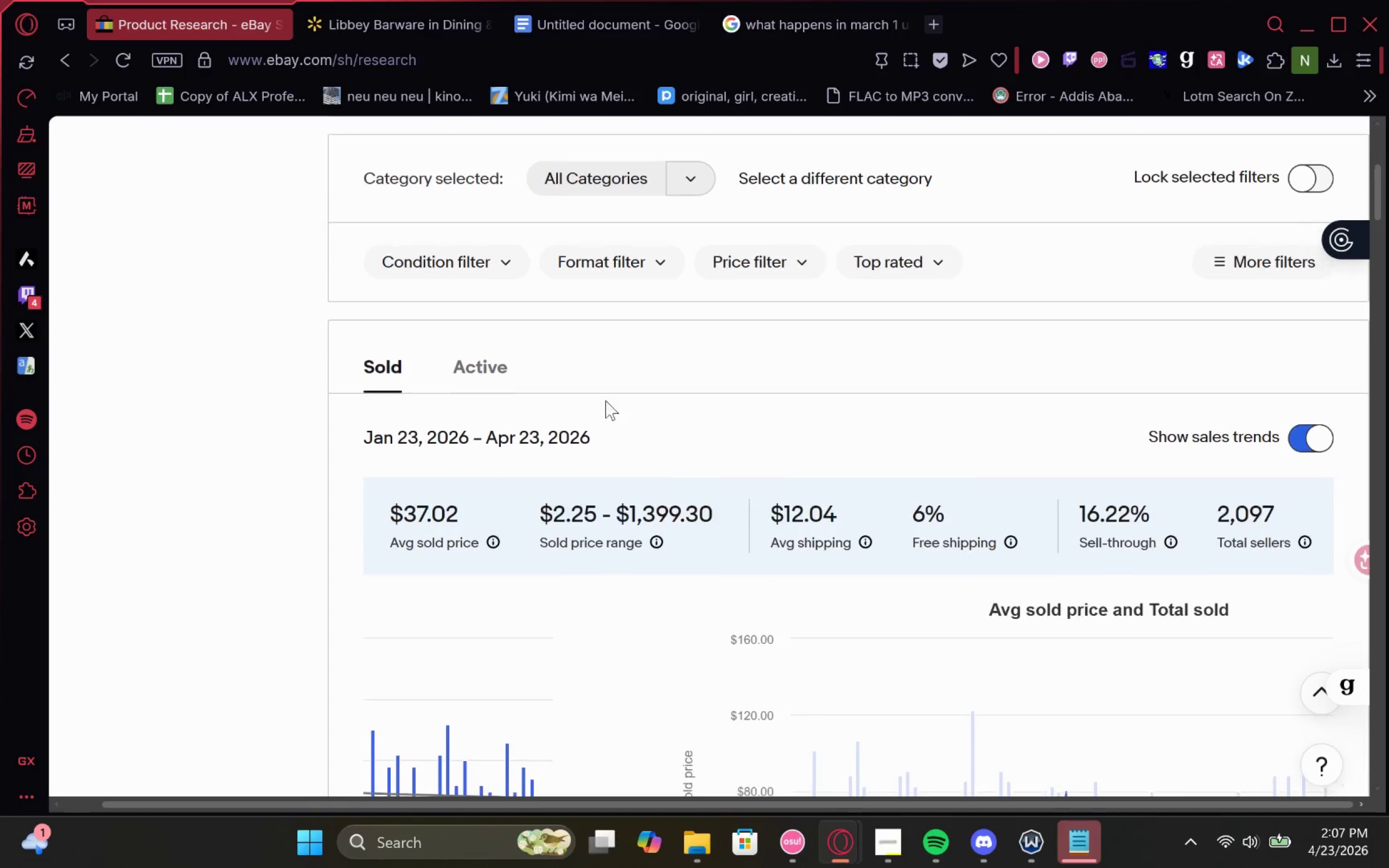 
wait(7.12)
 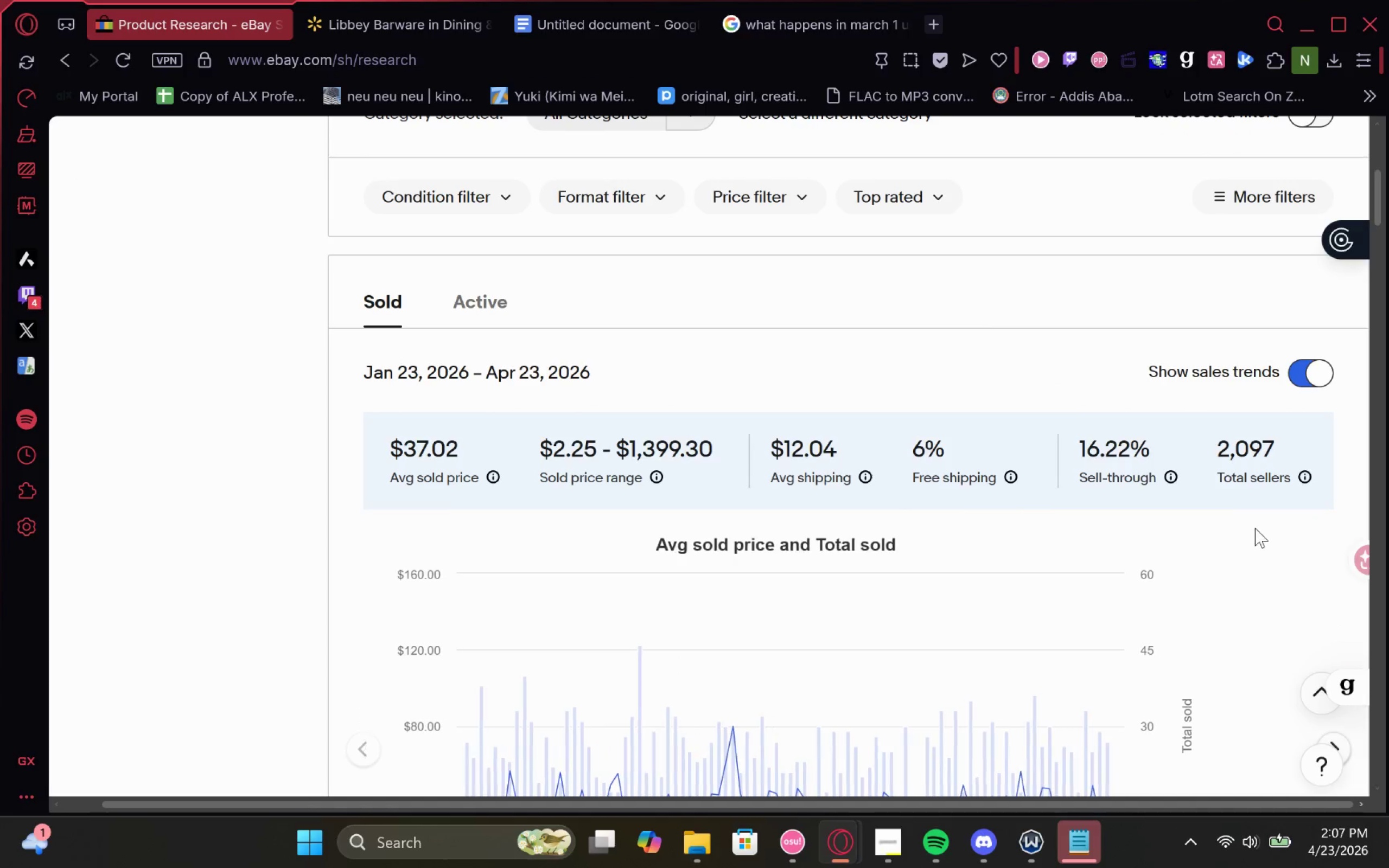 
left_click([477, 361])
 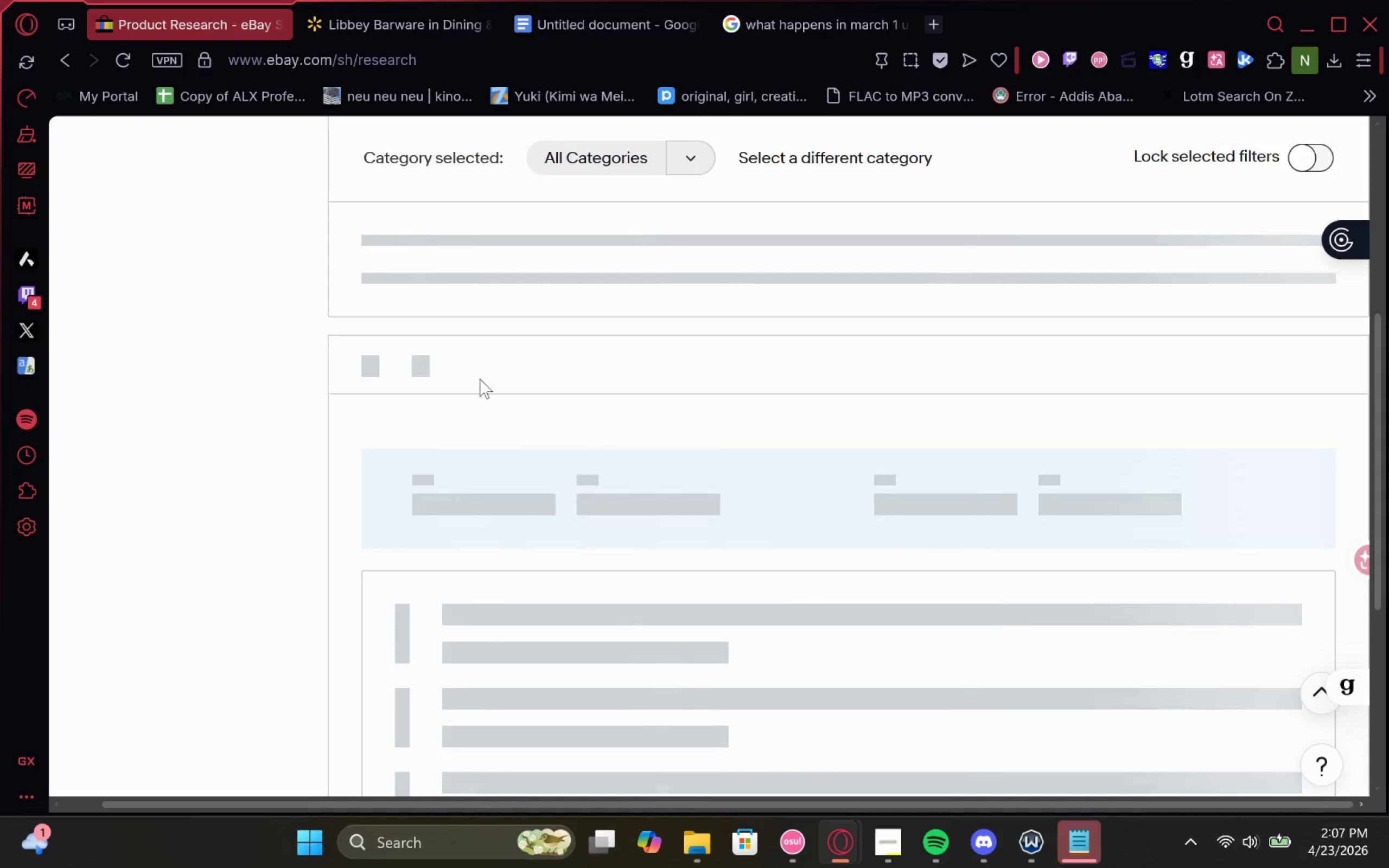 
mouse_move([797, 497])
 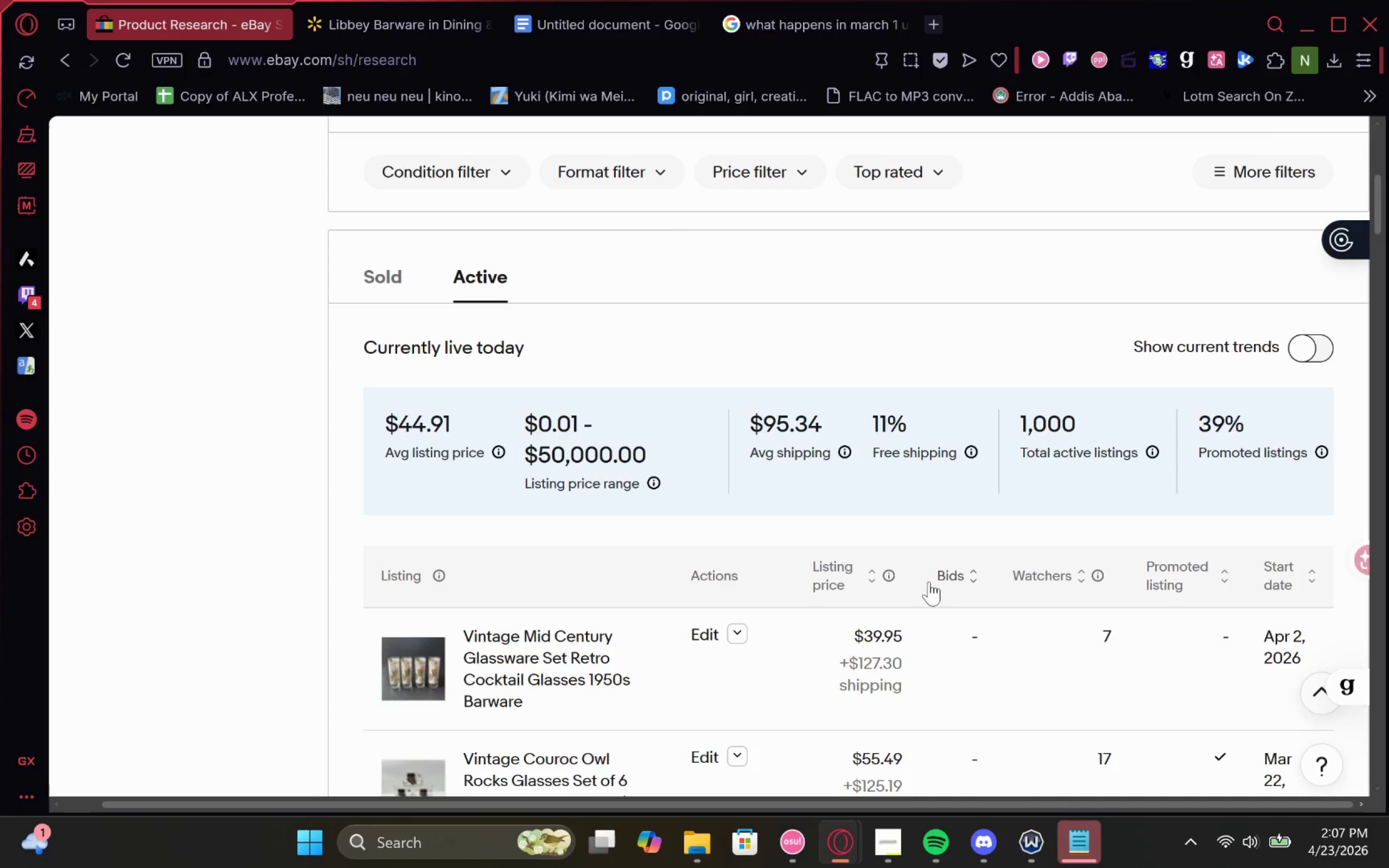 
wait(17.19)
 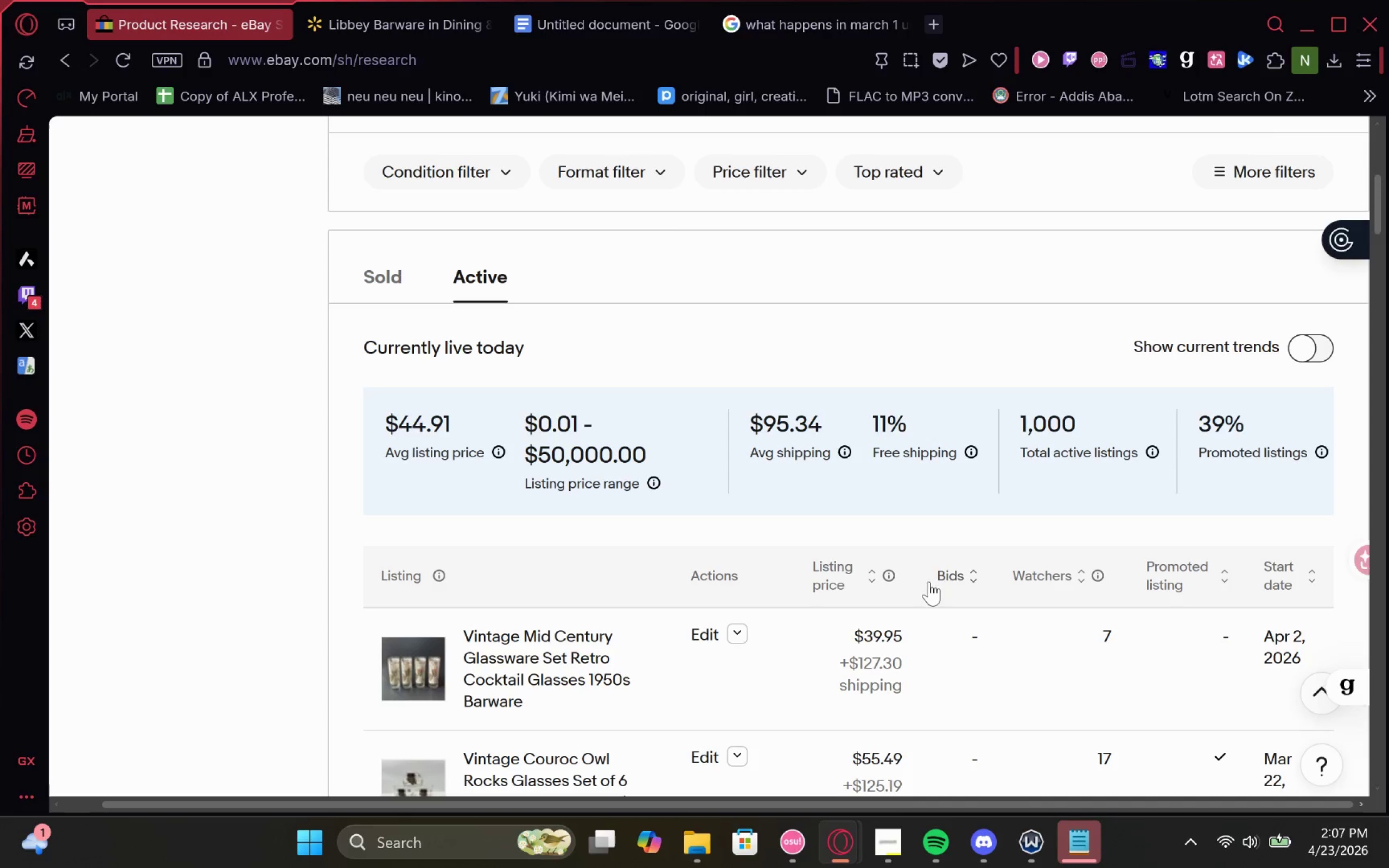 
left_click([864, 544])
 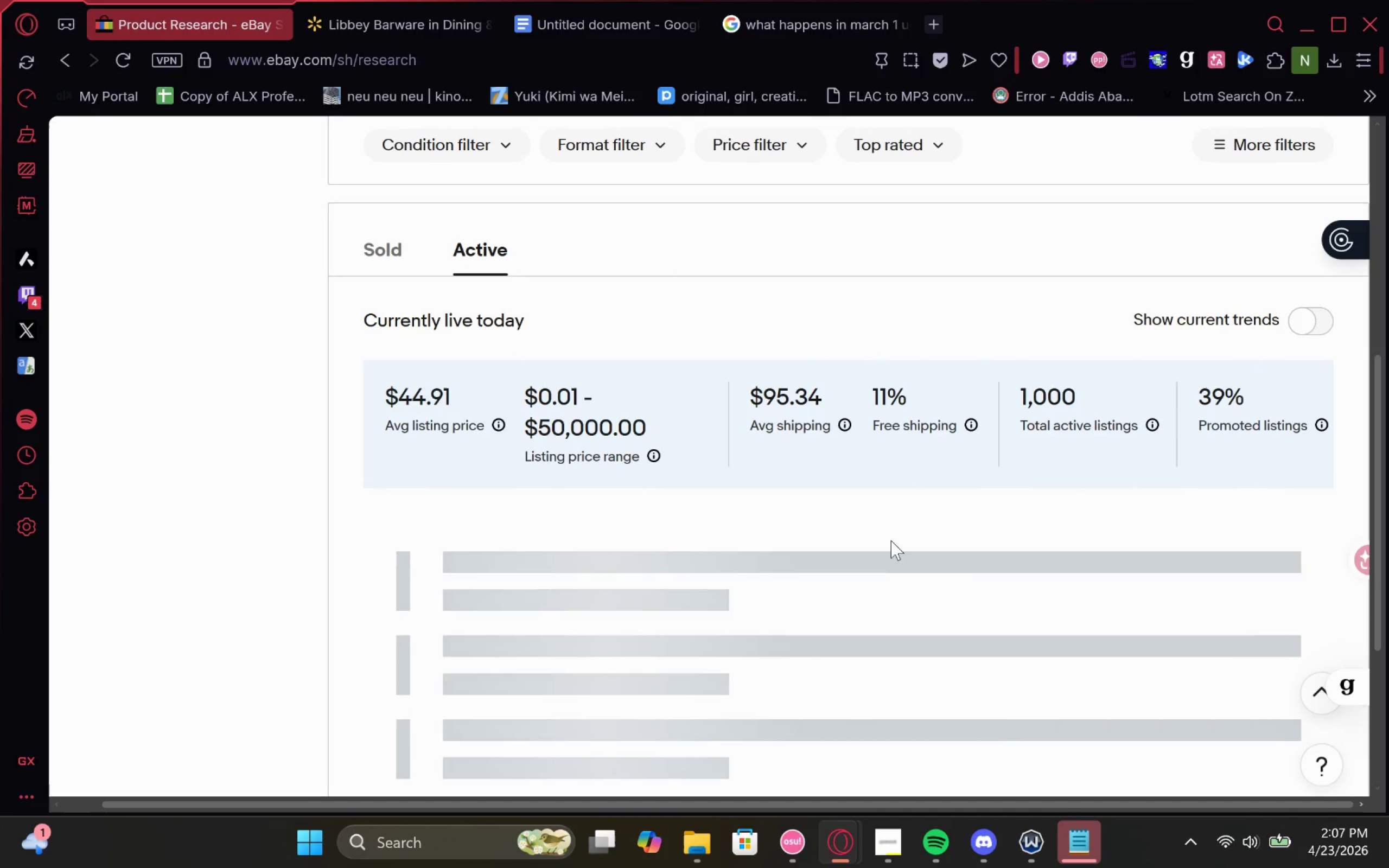 
mouse_move([830, 541])
 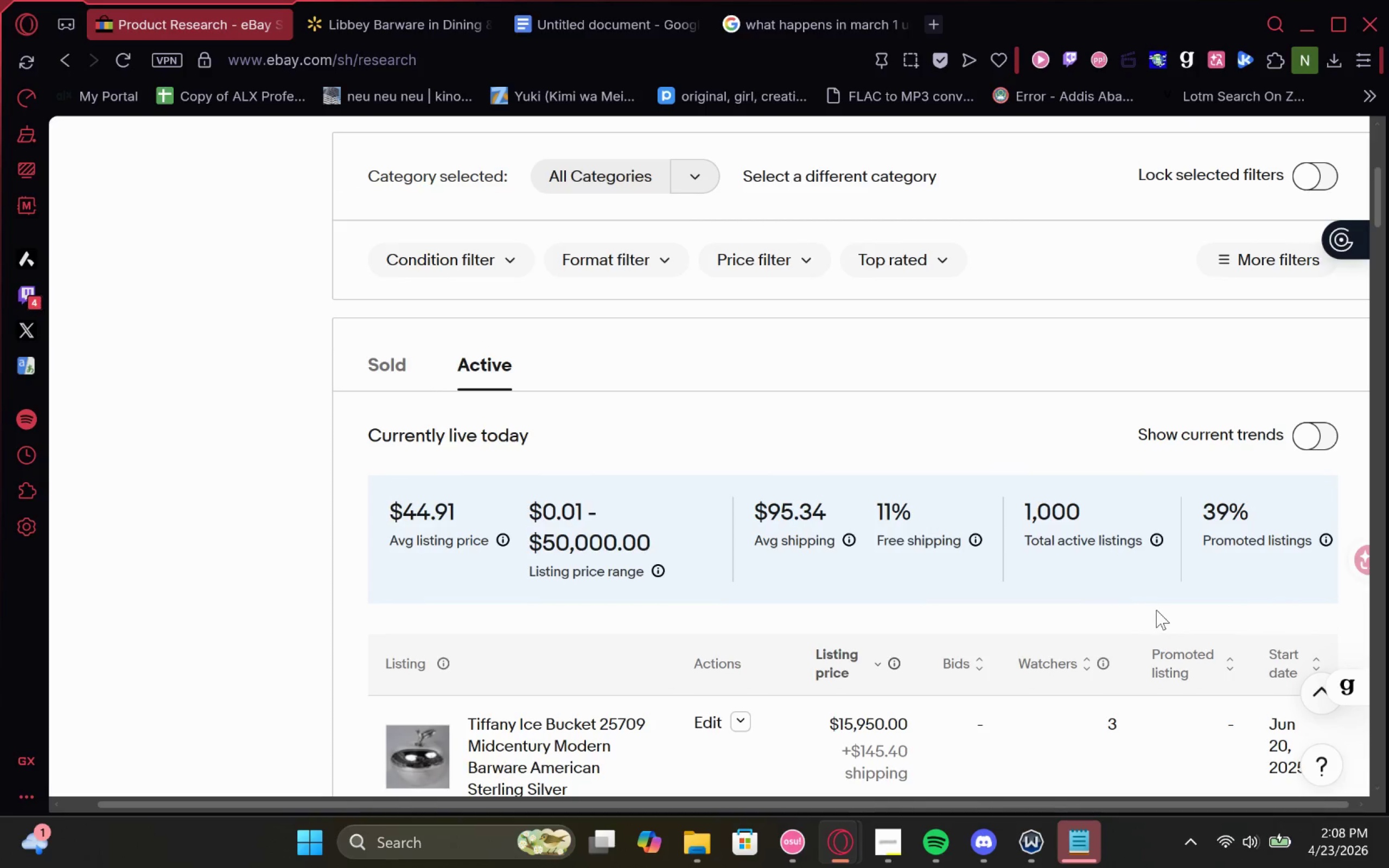 
wait(27.55)
 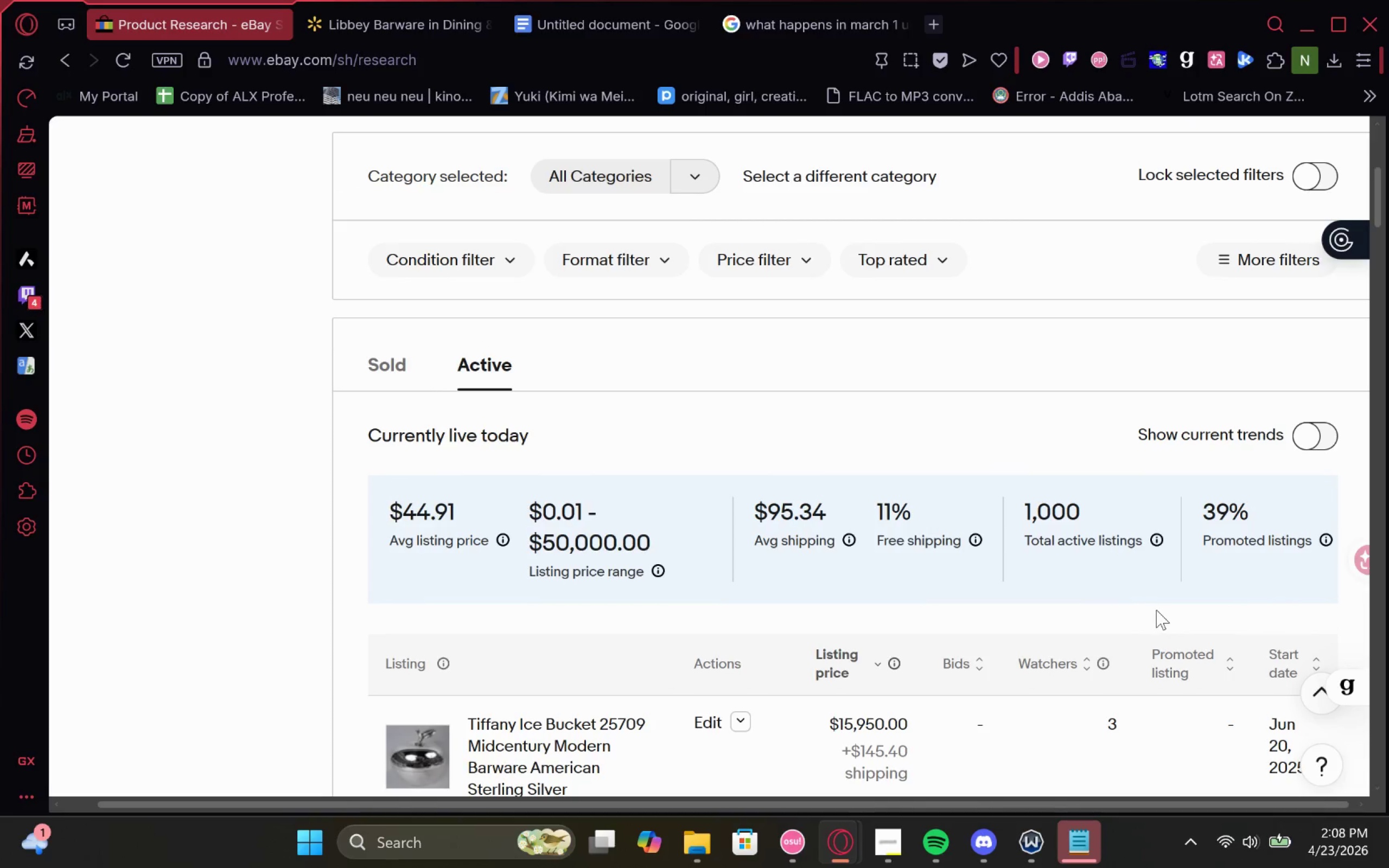 
left_click([1303, 454])
 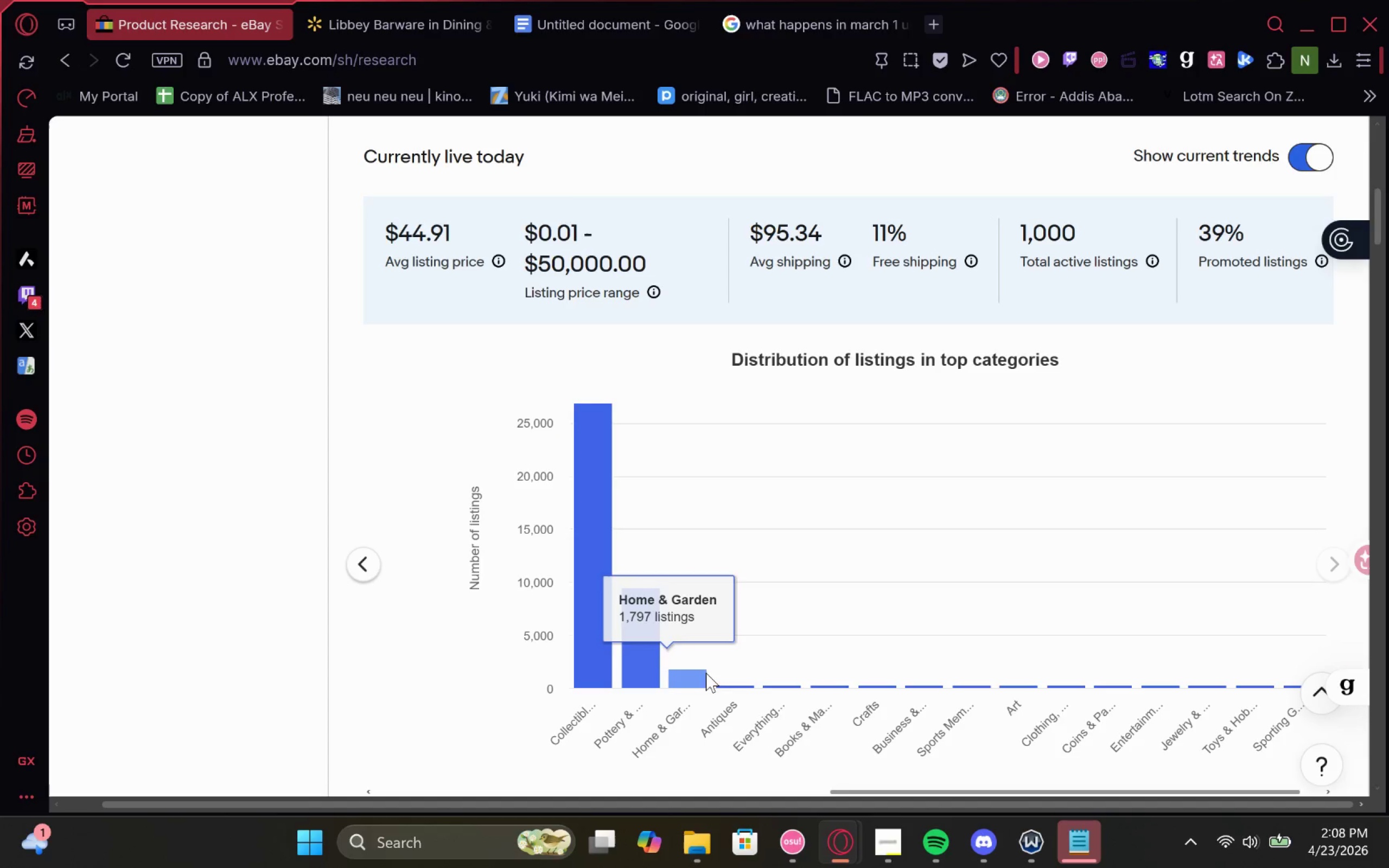 
wait(25.48)
 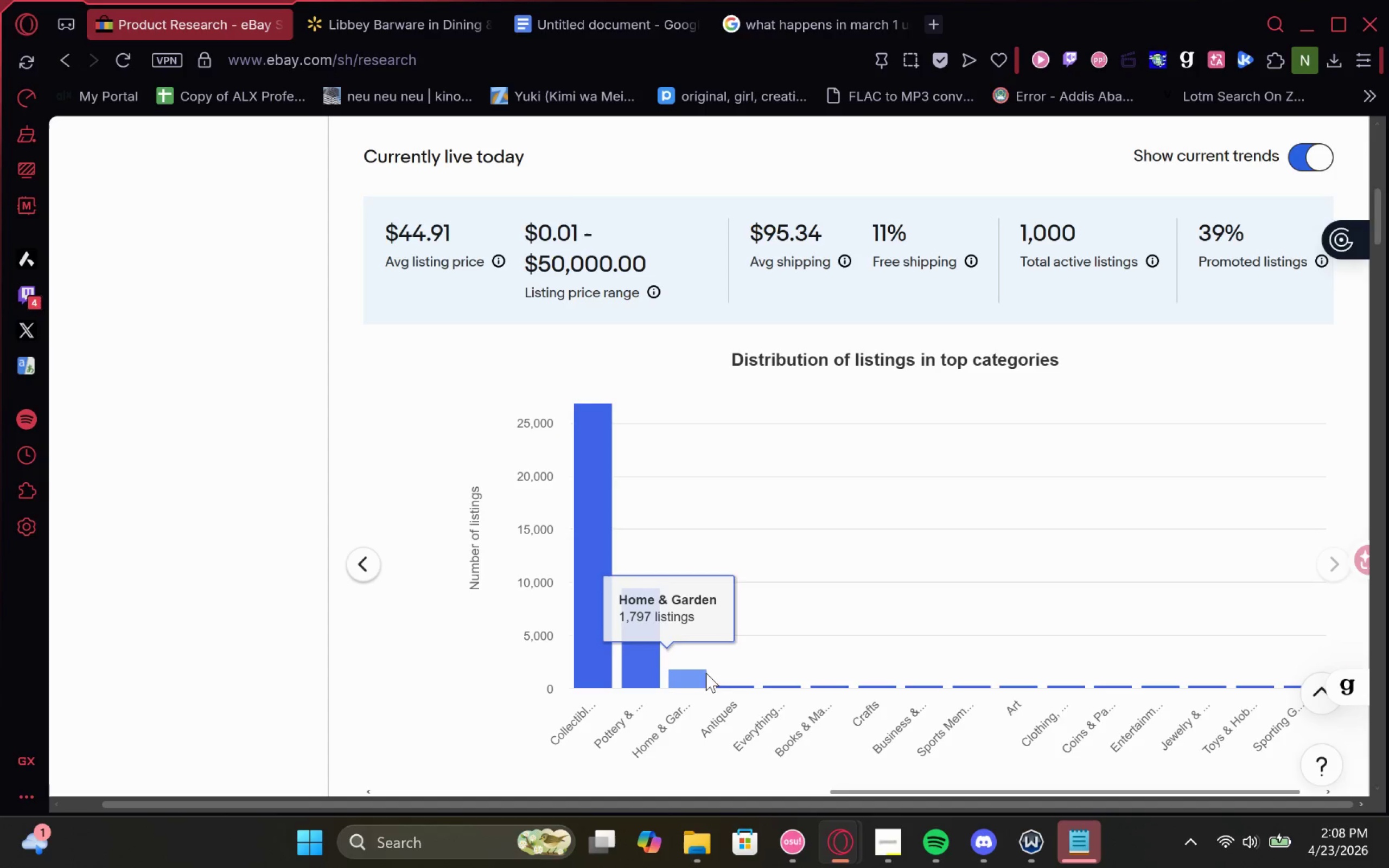 
mouse_move([947, 478])
 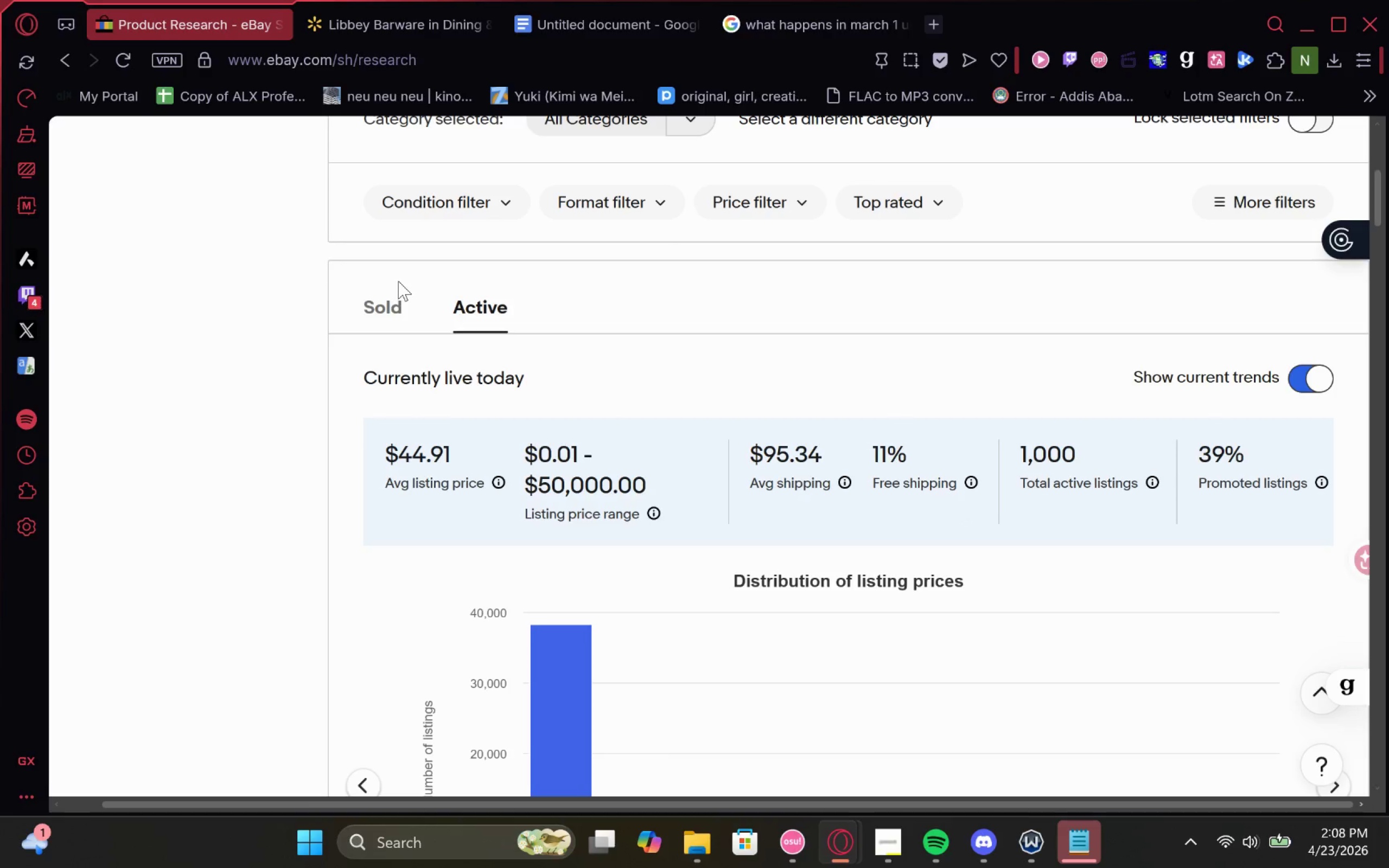 
left_click([392, 304])
 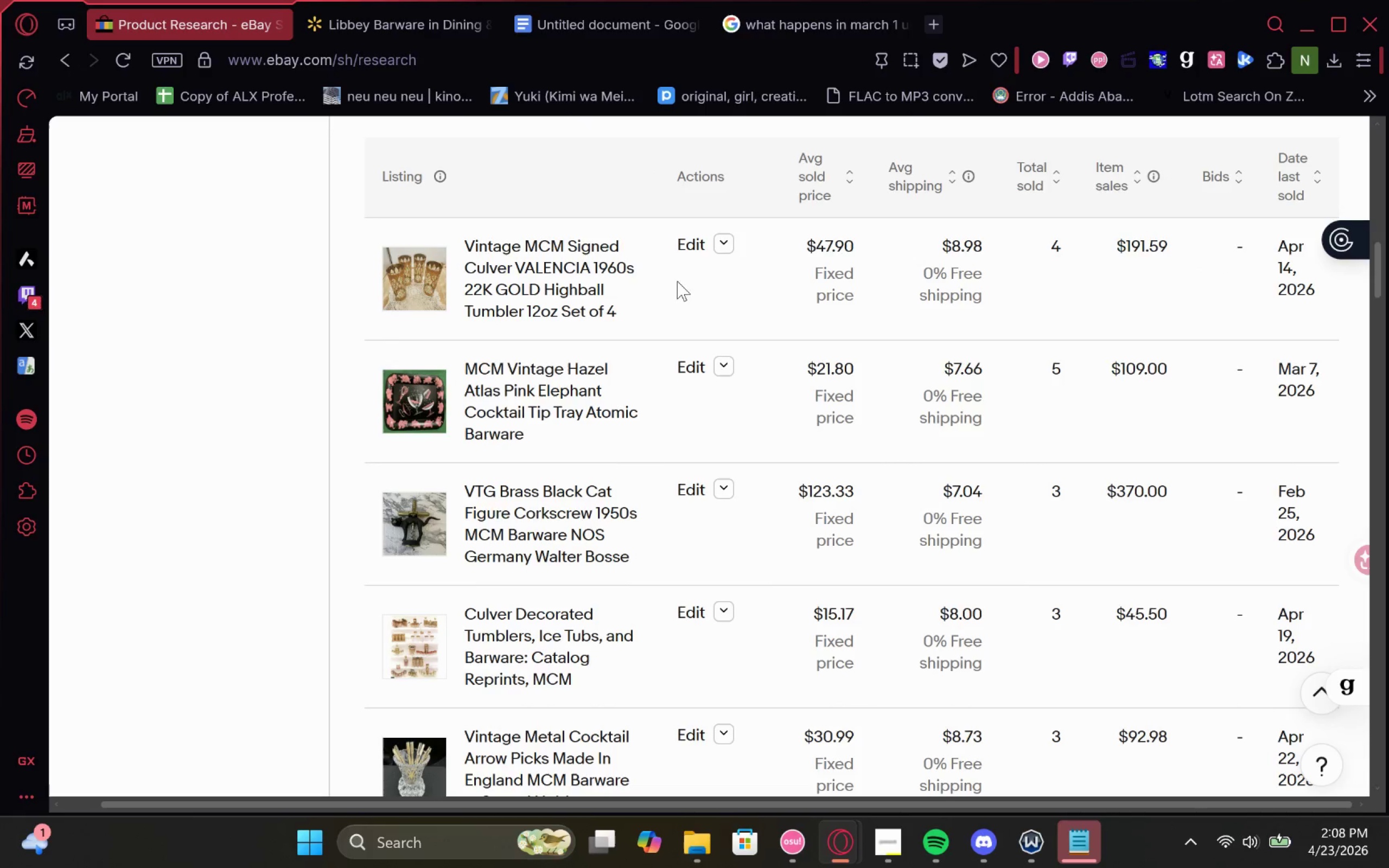 
wait(12.96)
 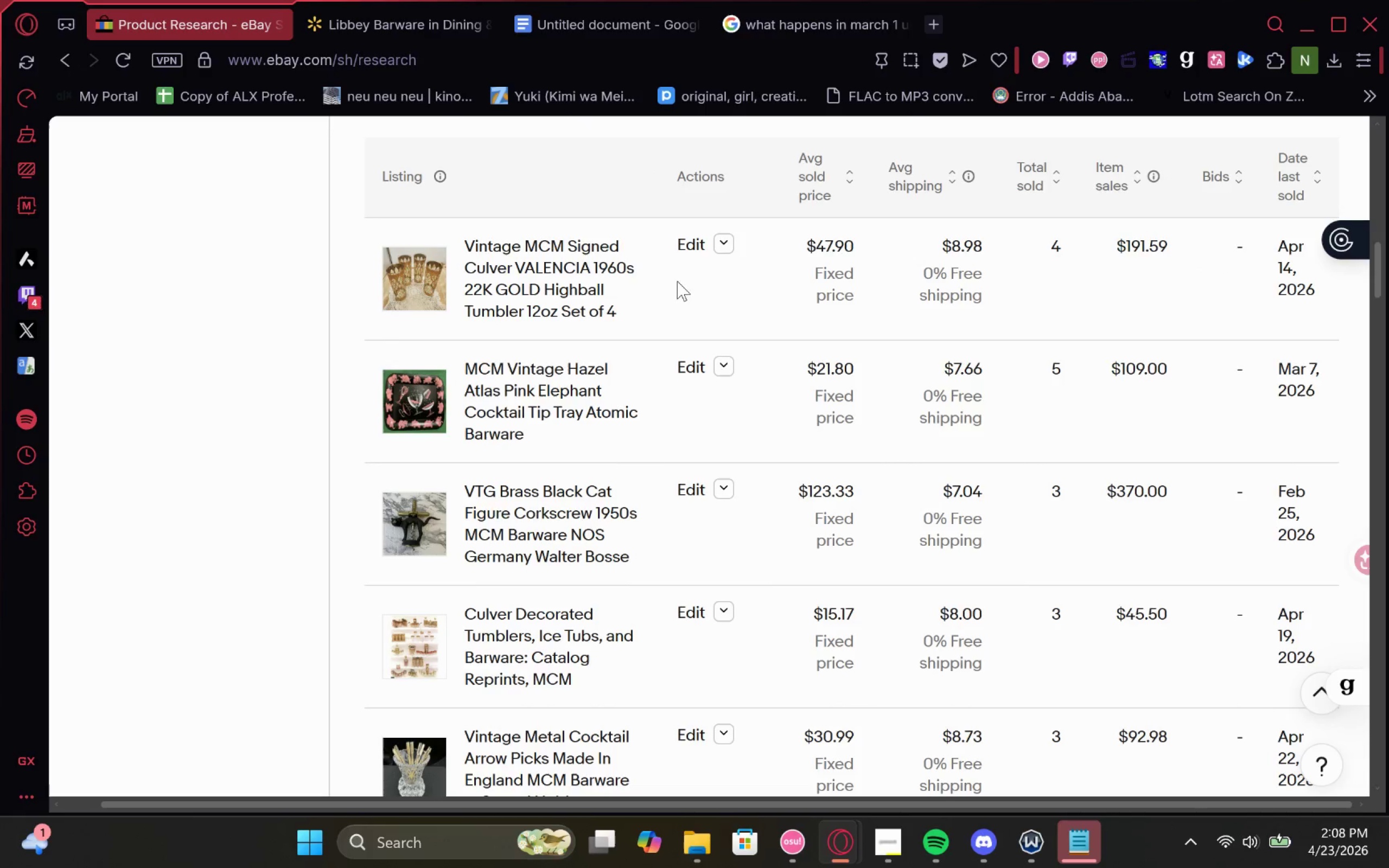 
double_click([430, 421])
 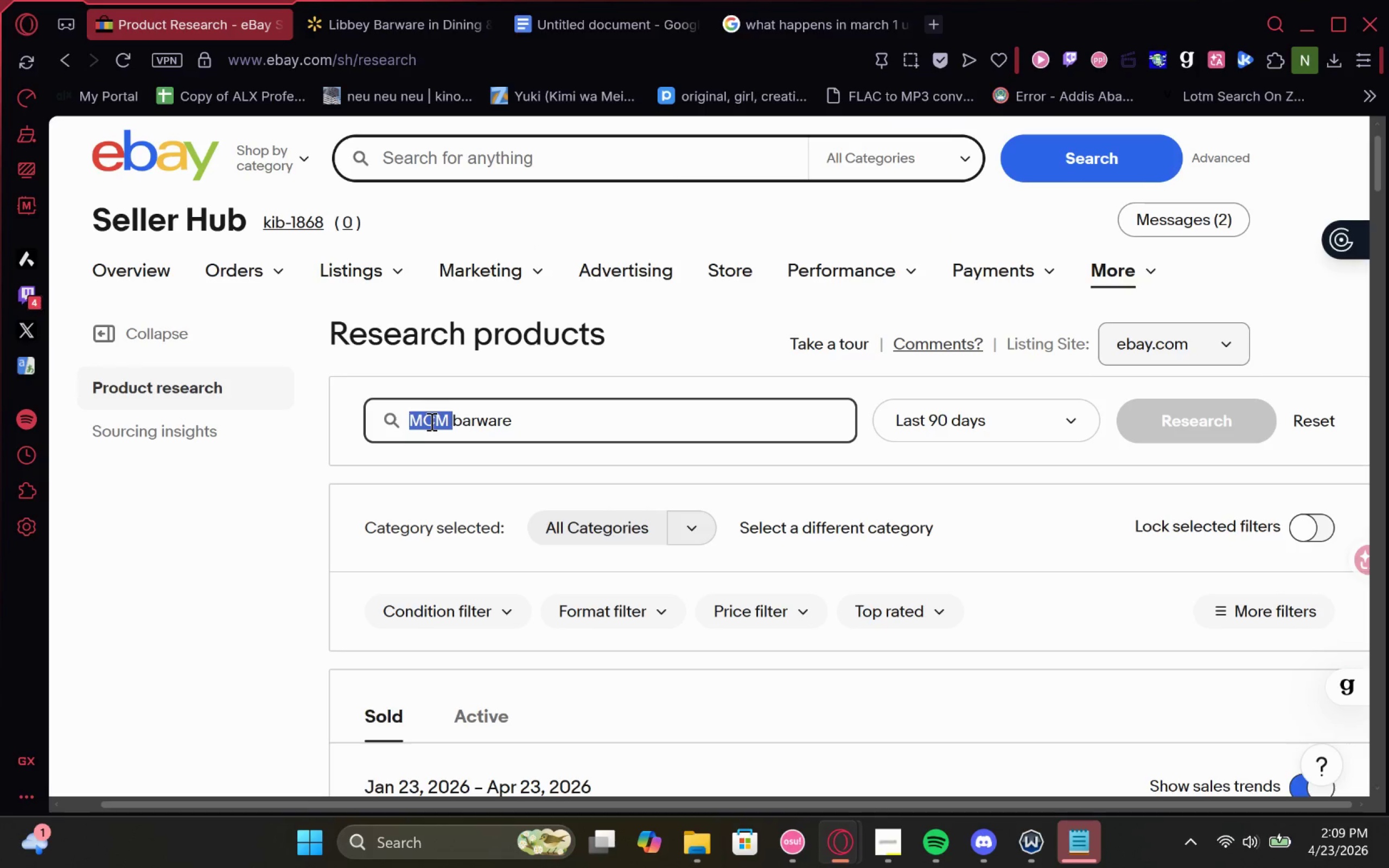 
type(Libbey )
 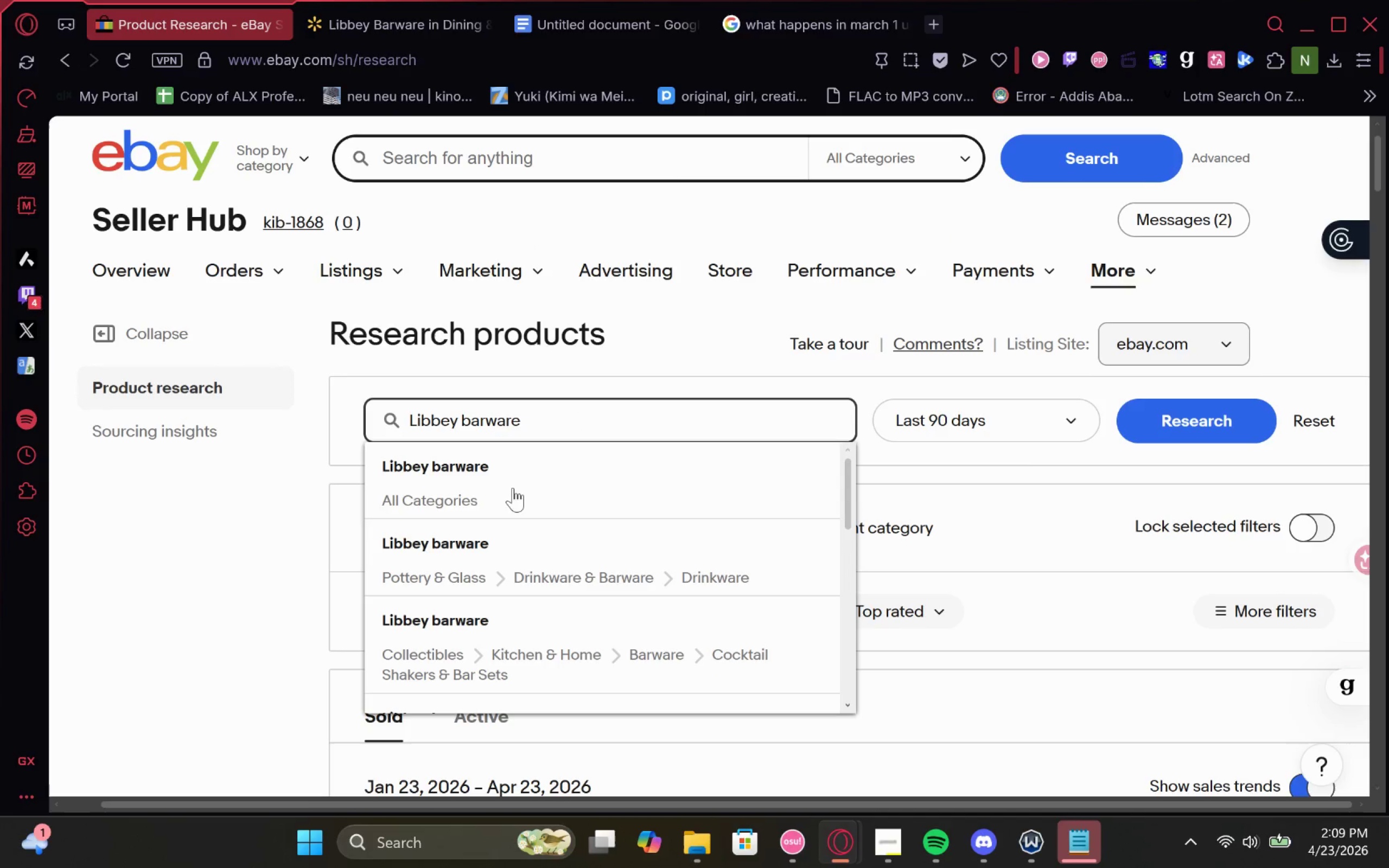 
left_click([503, 488])
 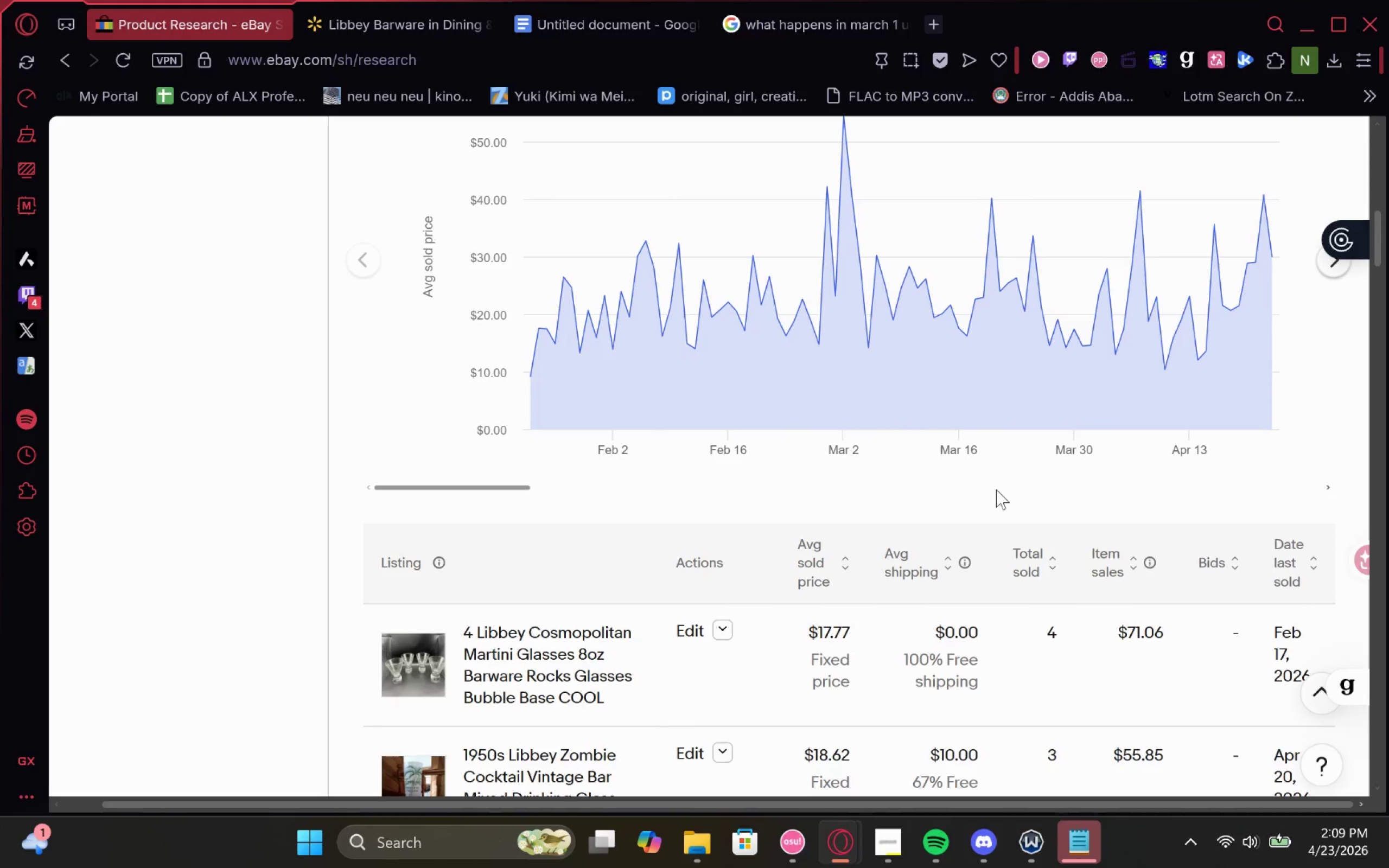 
wait(29.06)
 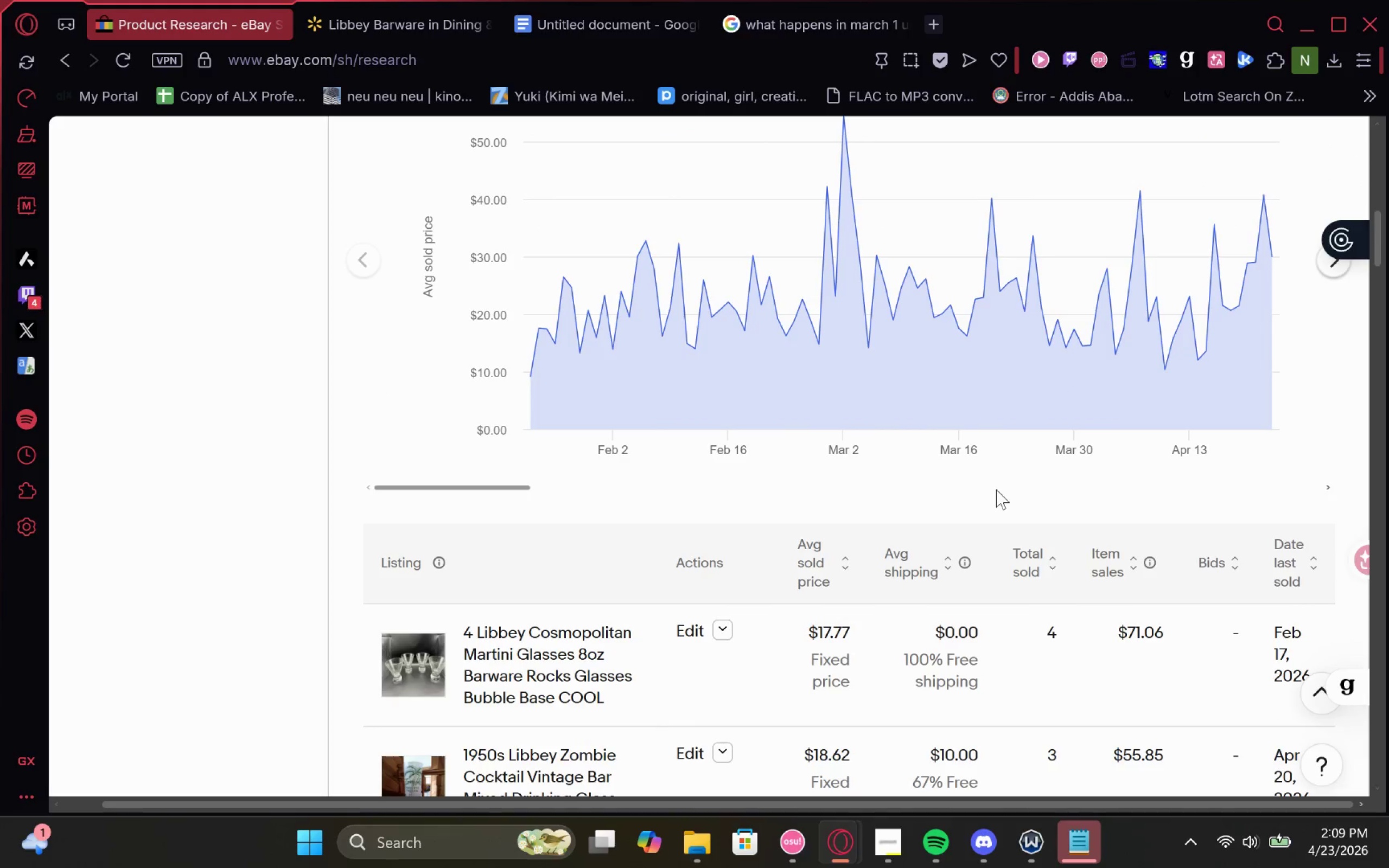 
left_click([1059, 478])
 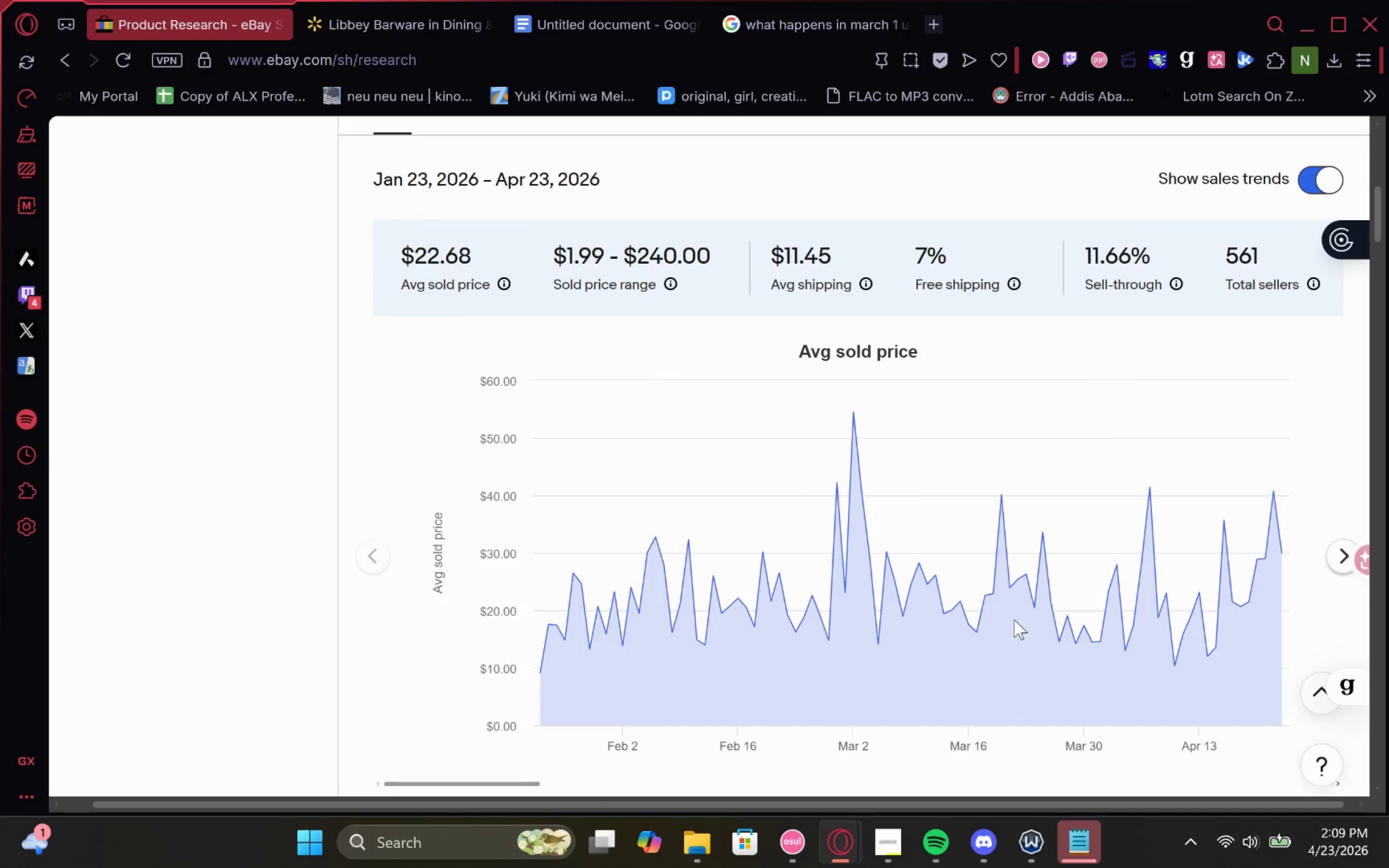 
wait(21.28)
 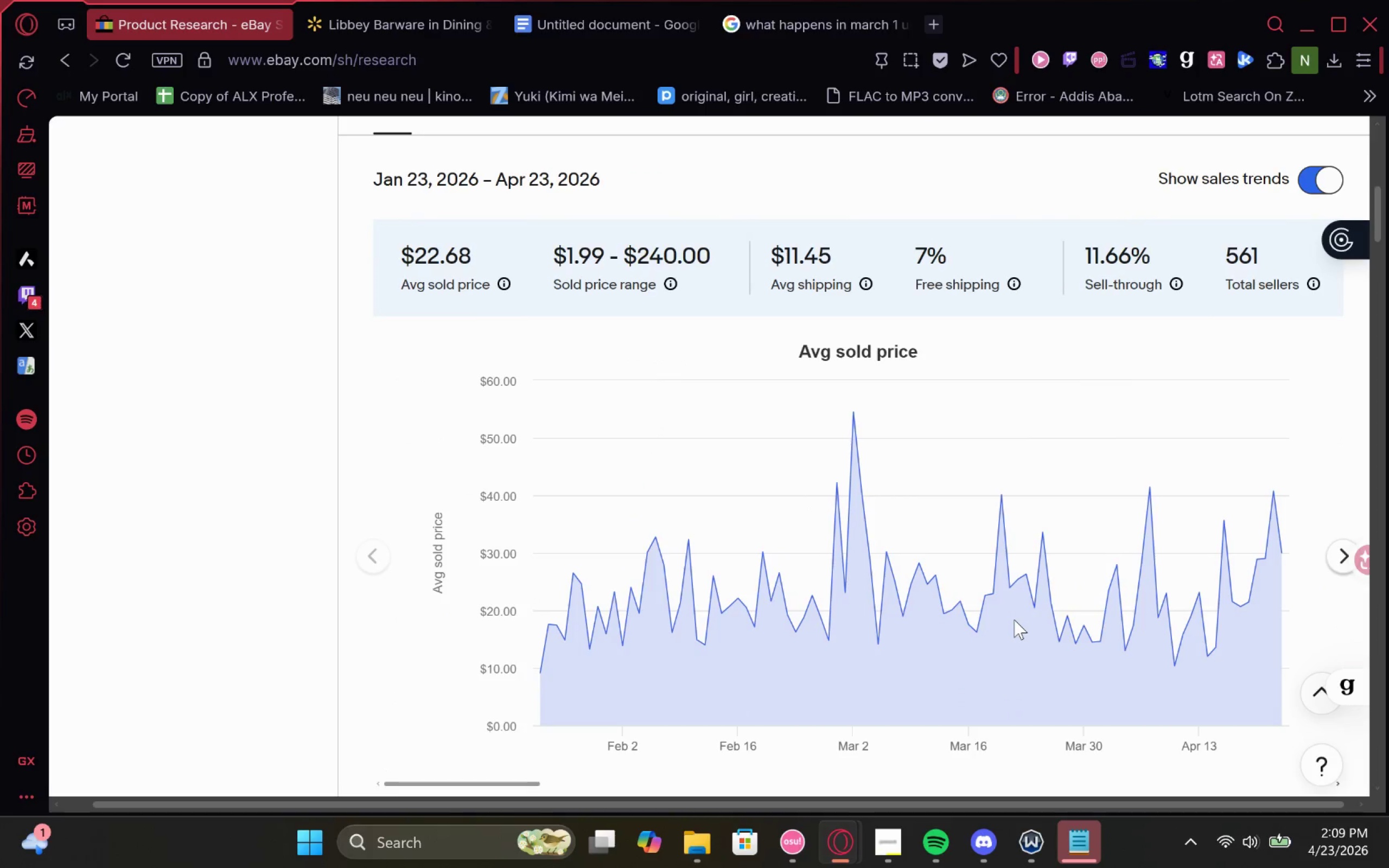 
key(Meta+MetaLeft)
 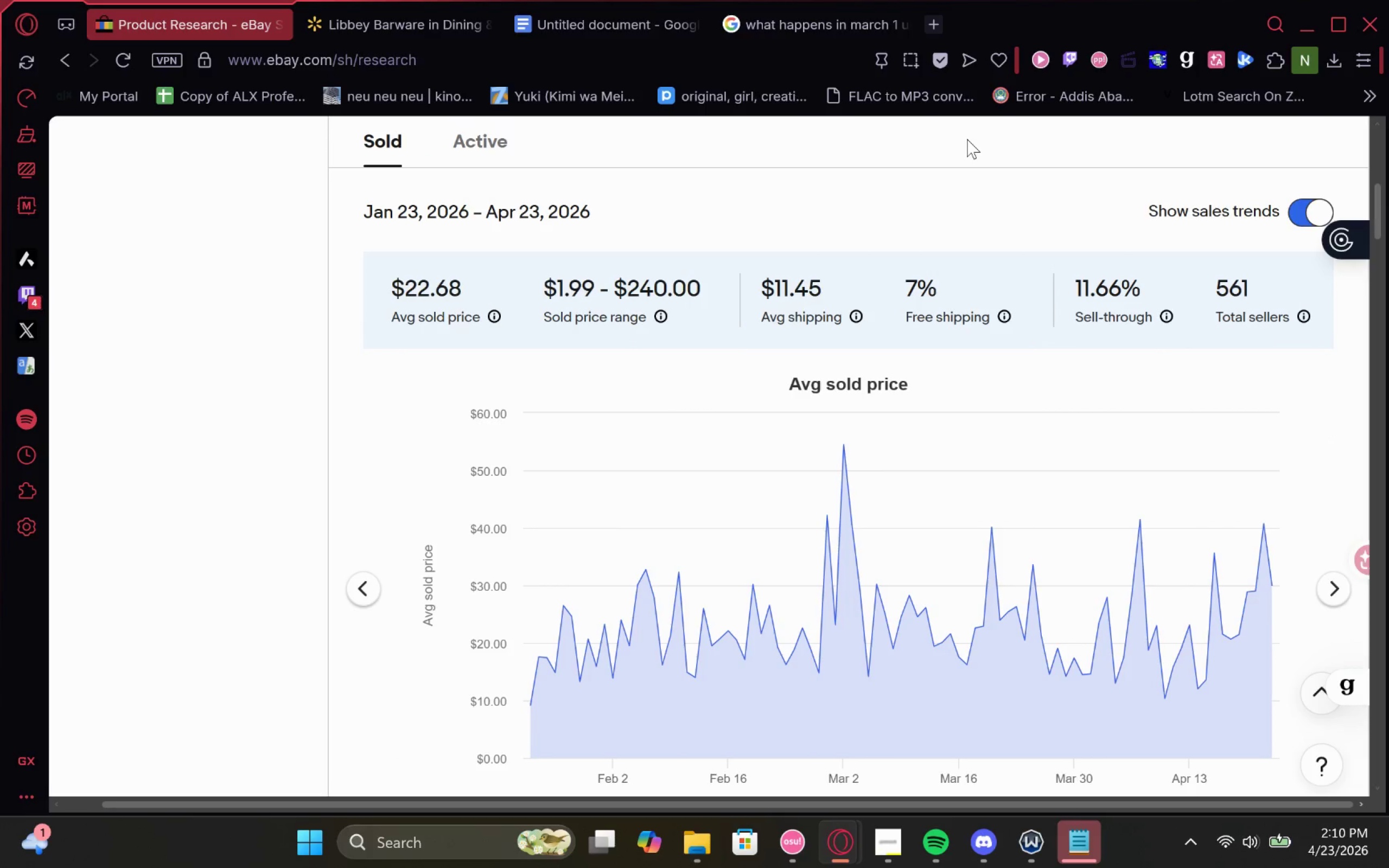 
key(Meta+Shift+ShiftLeft)
 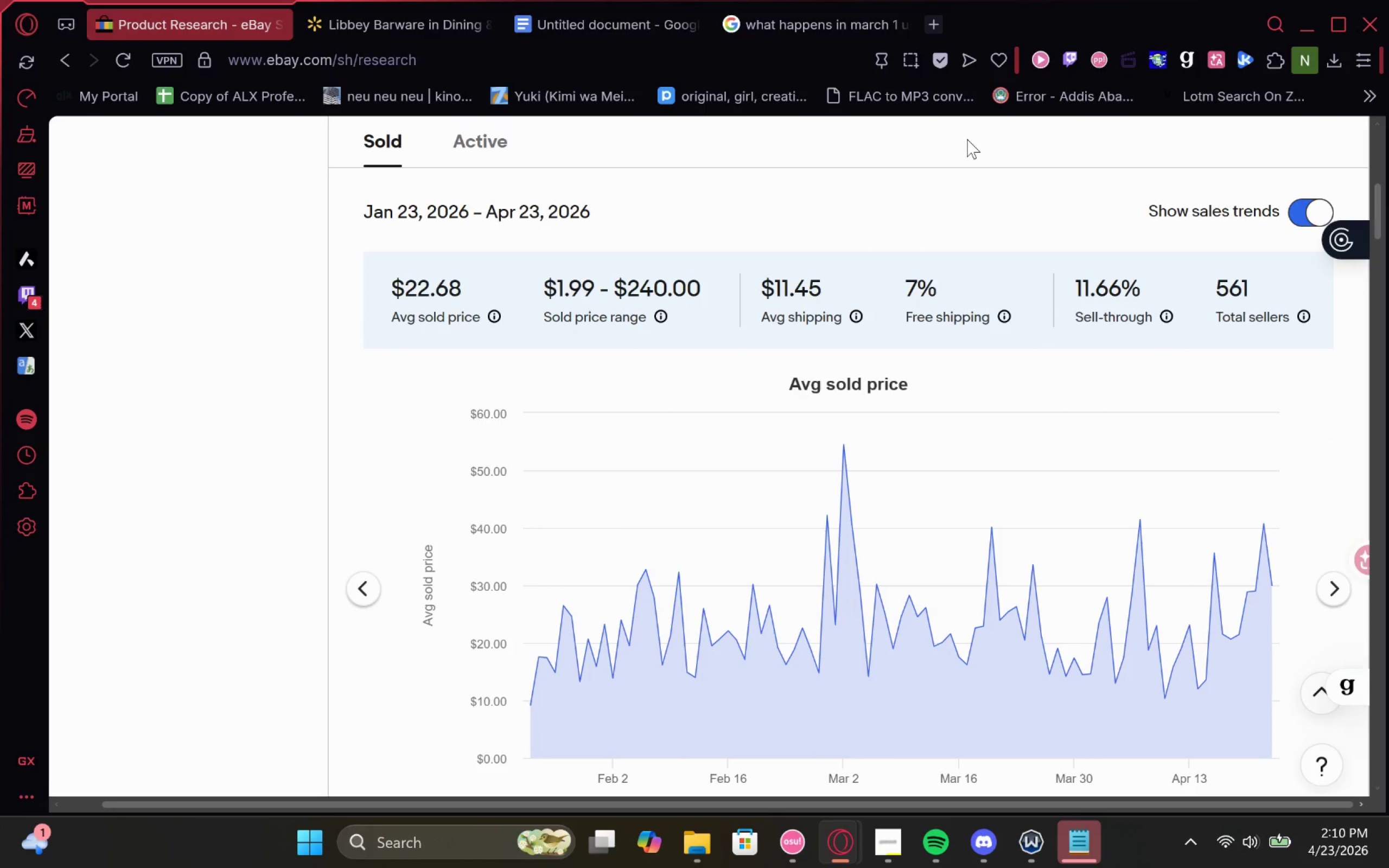 
key(Meta+Shift+S)
 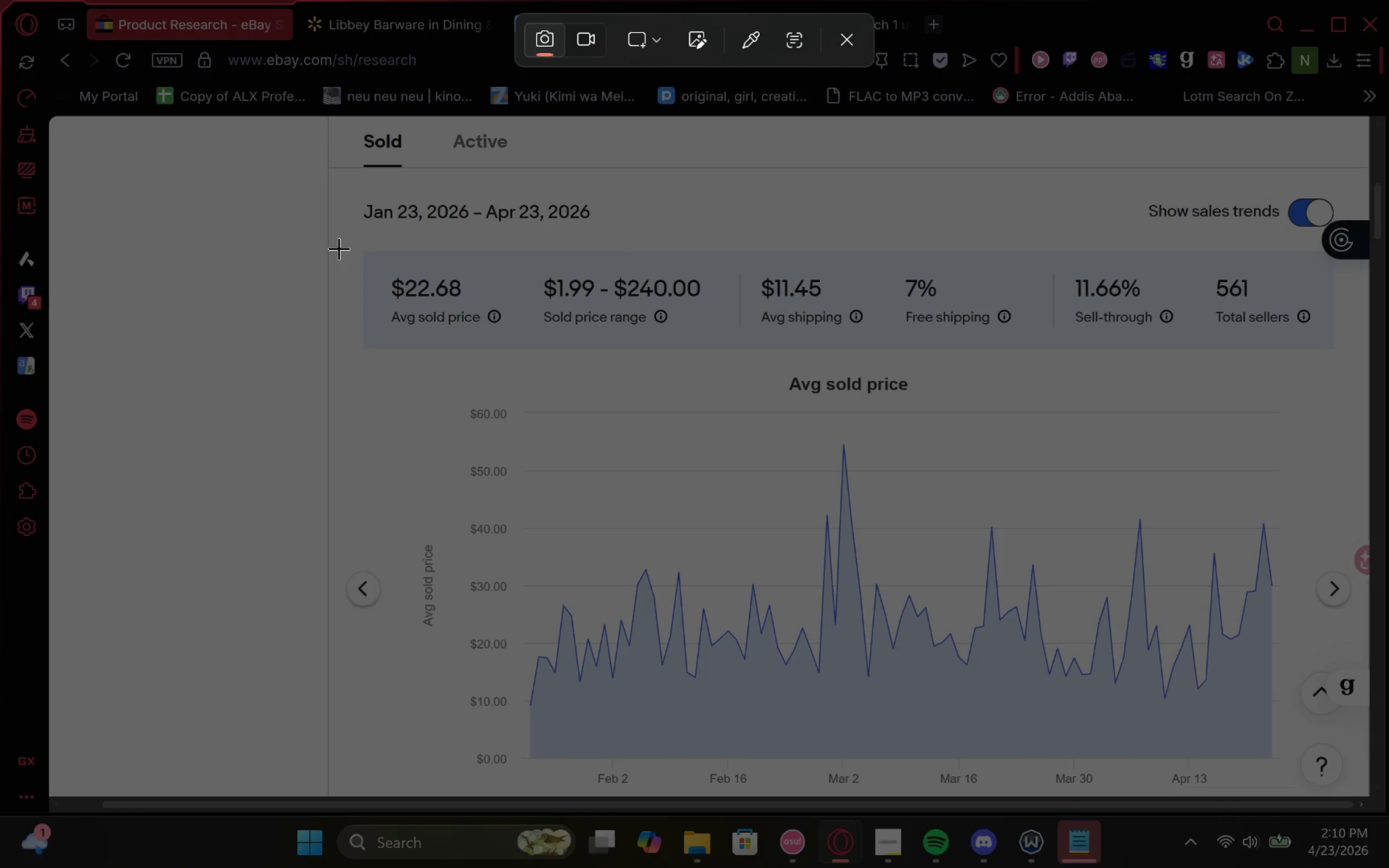 
left_click_drag(start_coordinate=[337, 223], to_coordinate=[1338, 768])
 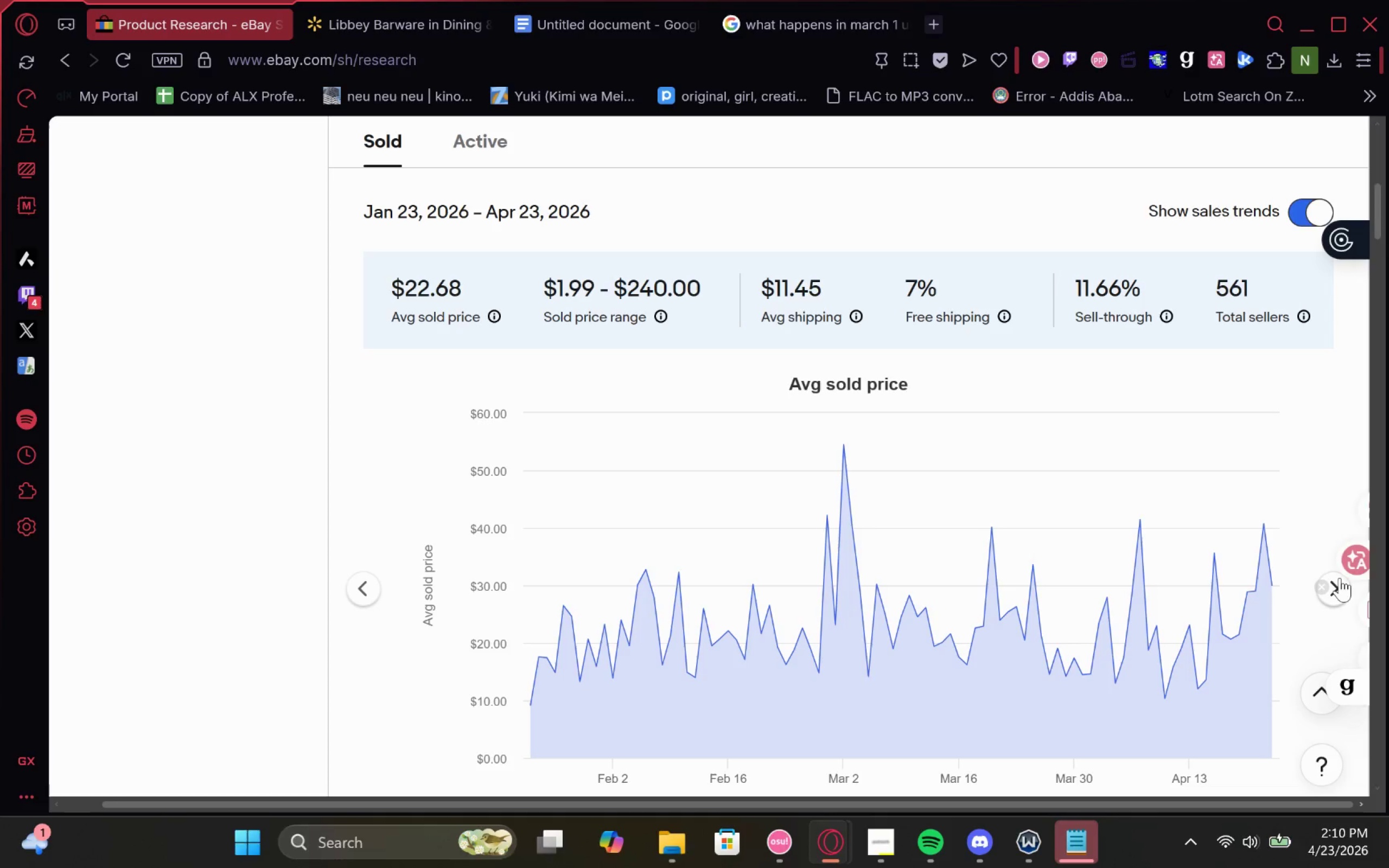 
left_click([1339, 579])
 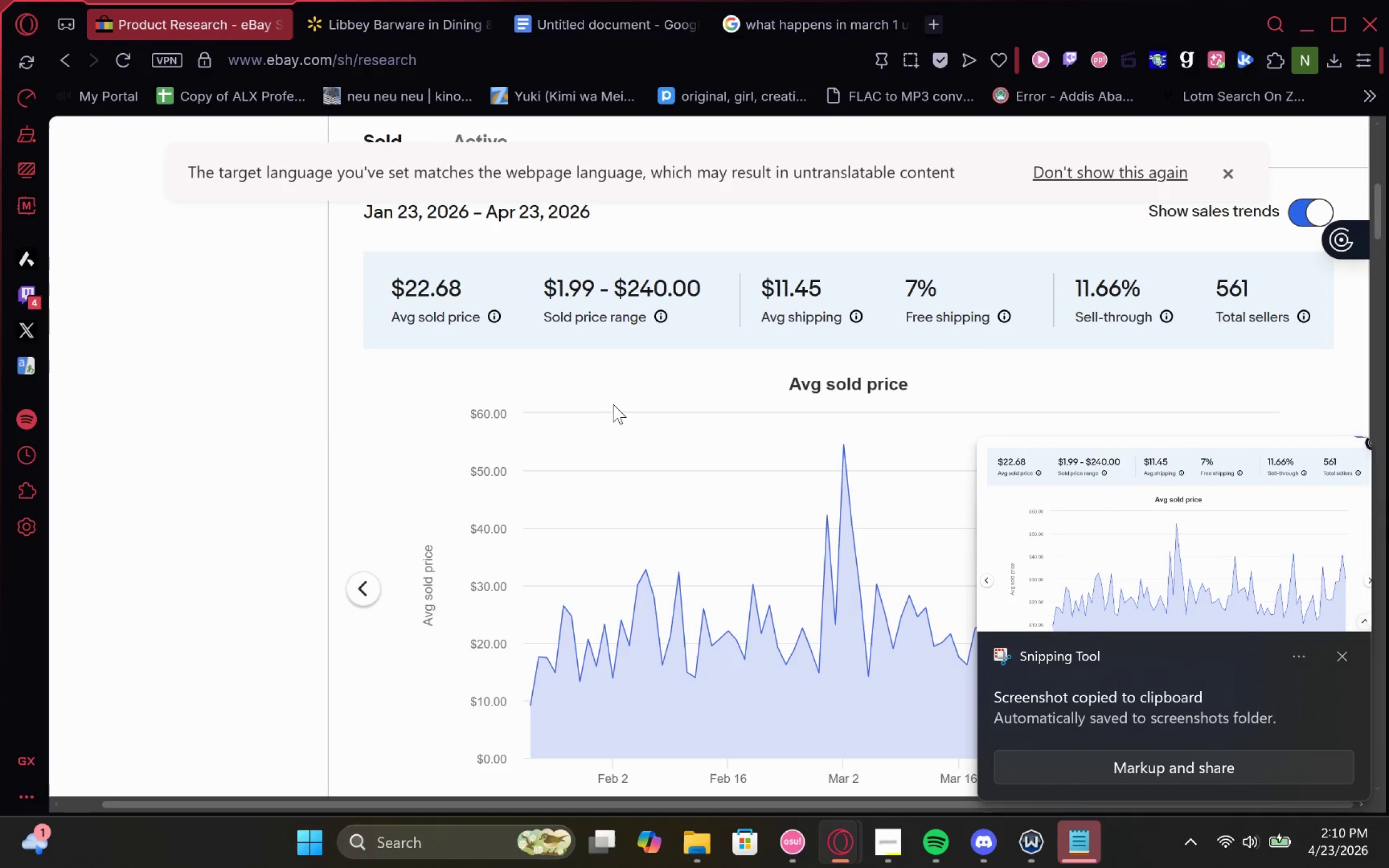 
left_click([652, 382])
 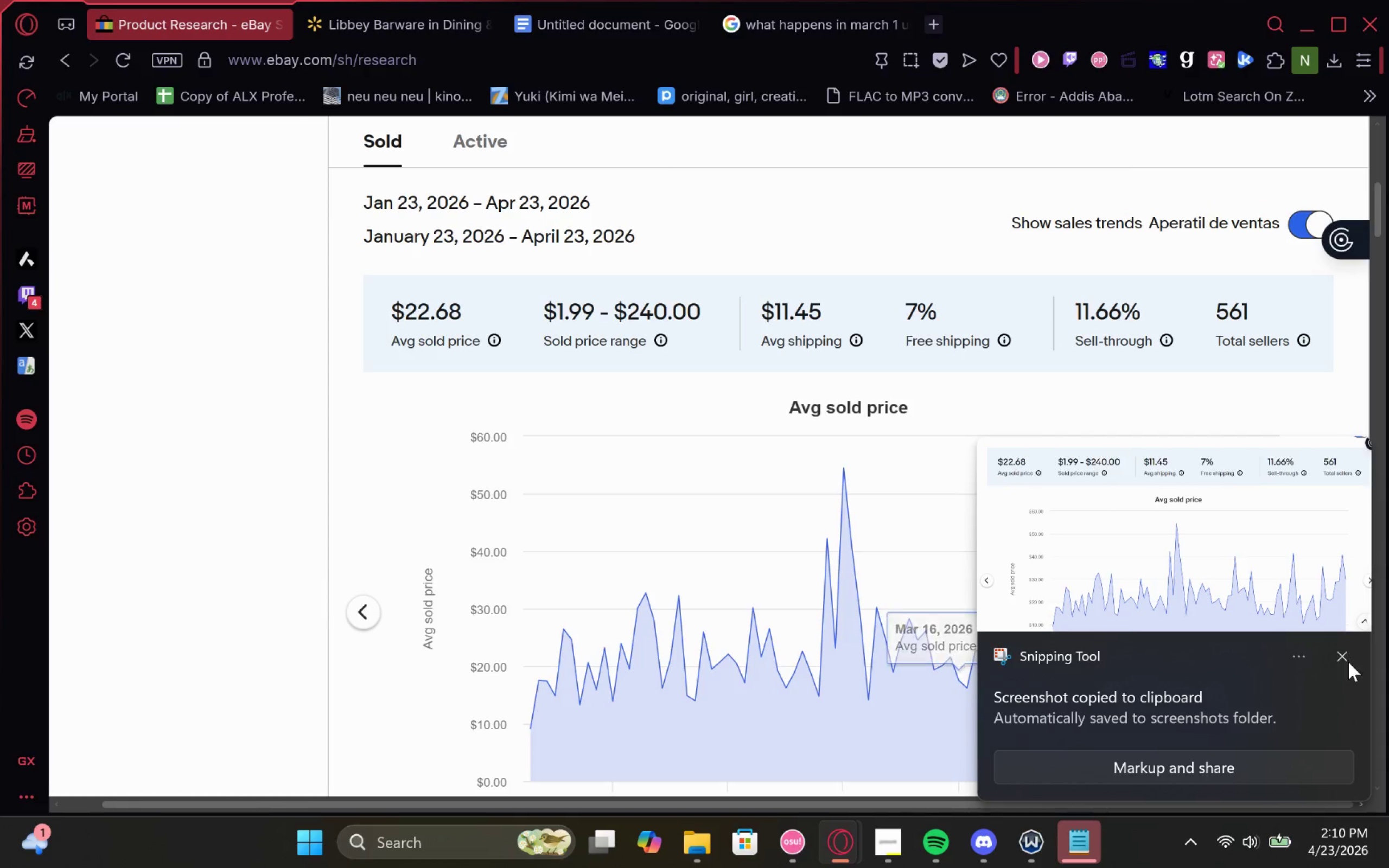 
left_click([1342, 660])
 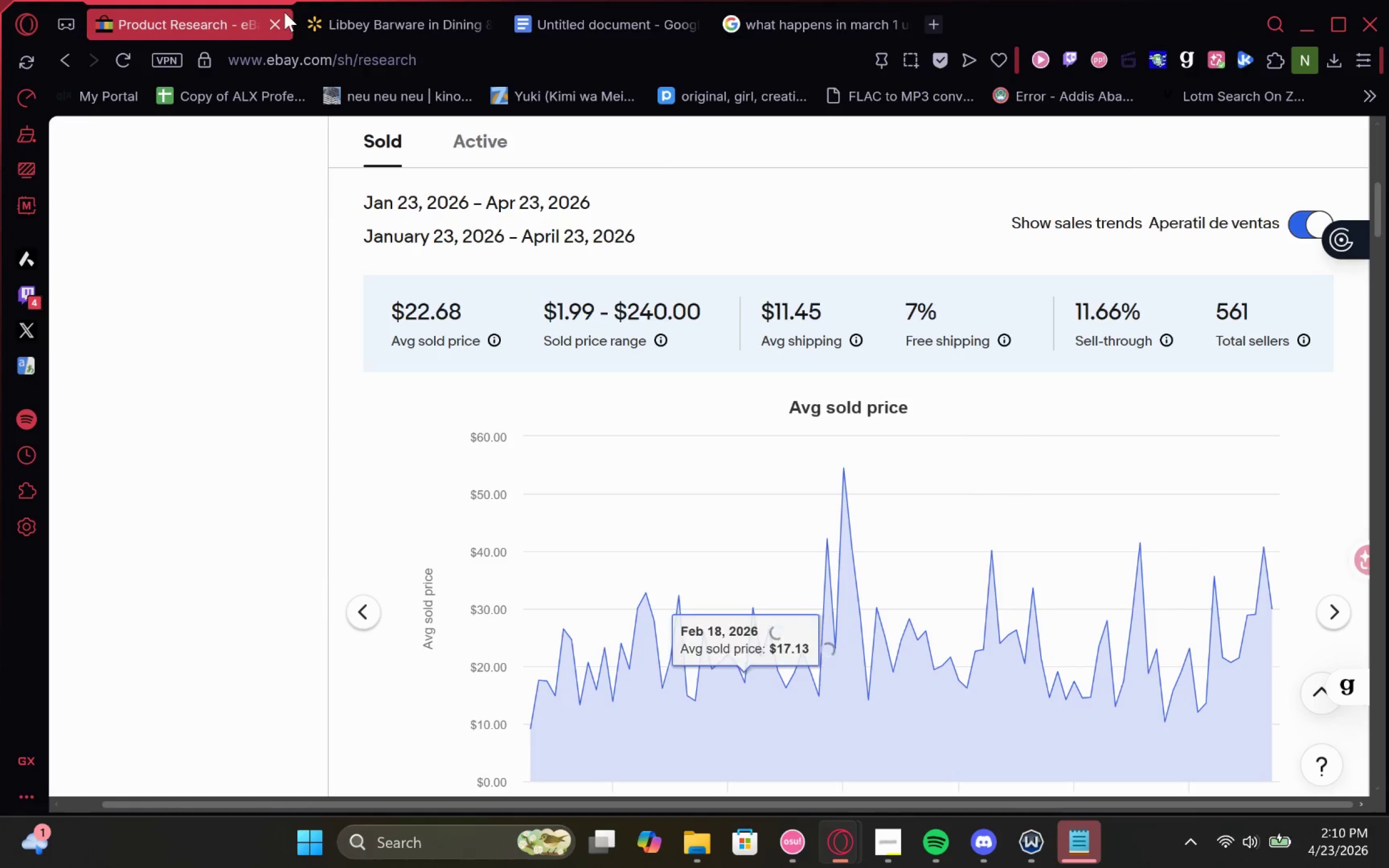 
left_click([344, 1])
 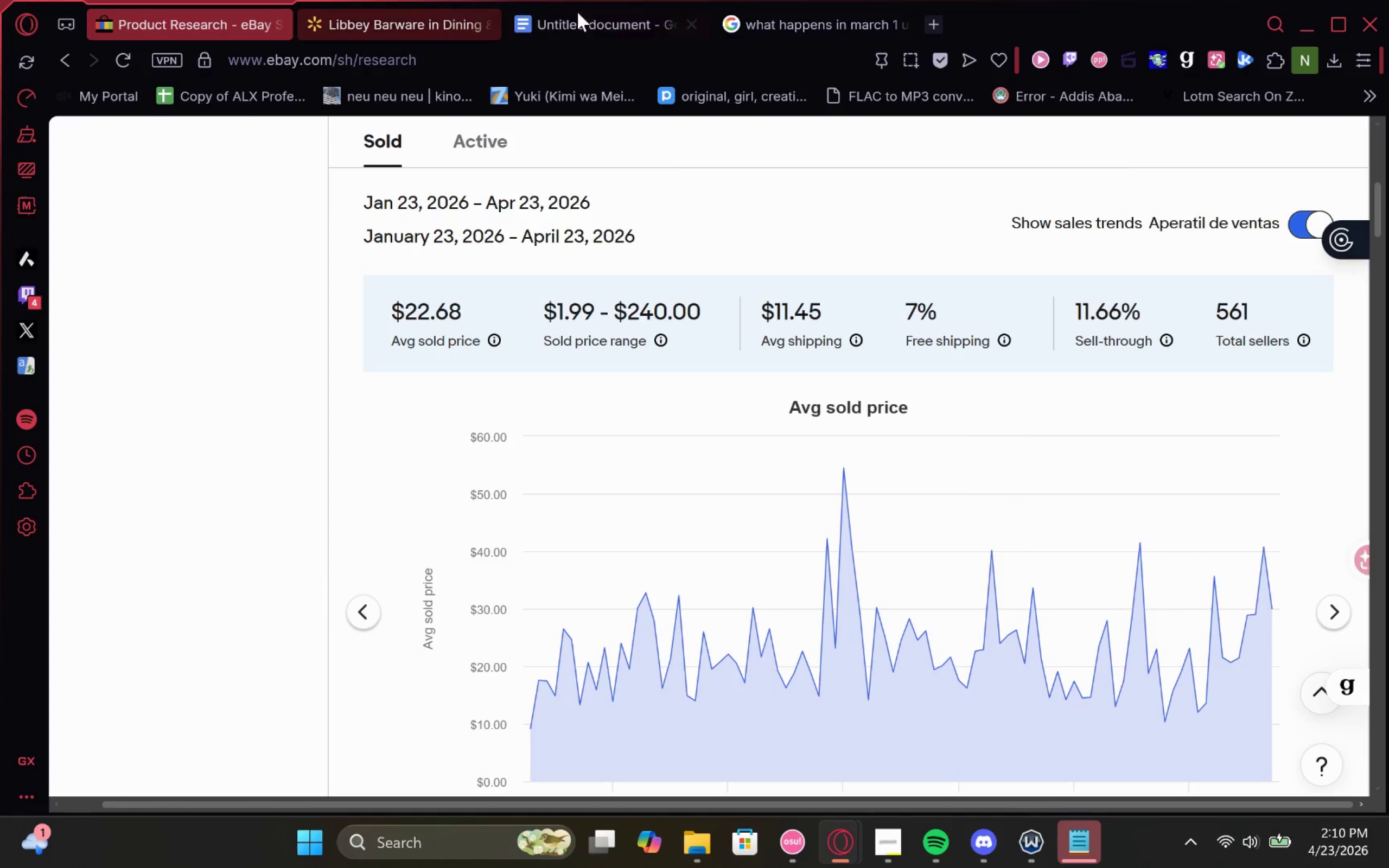 
left_click_drag(start_coordinate=[584, 15], to_coordinate=[396, 13])
 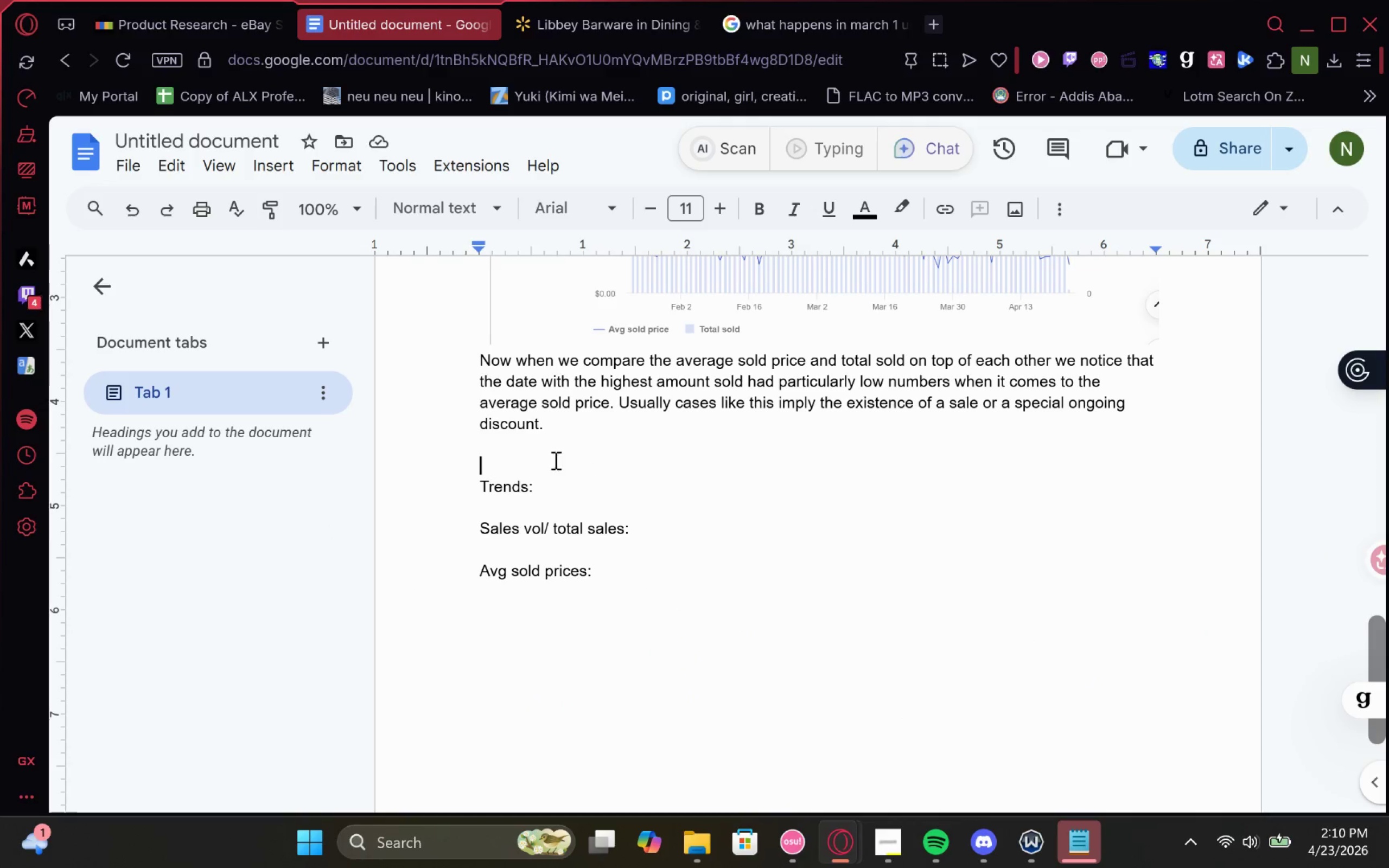 
left_click_drag(start_coordinate=[553, 482], to_coordinate=[328, 489])
 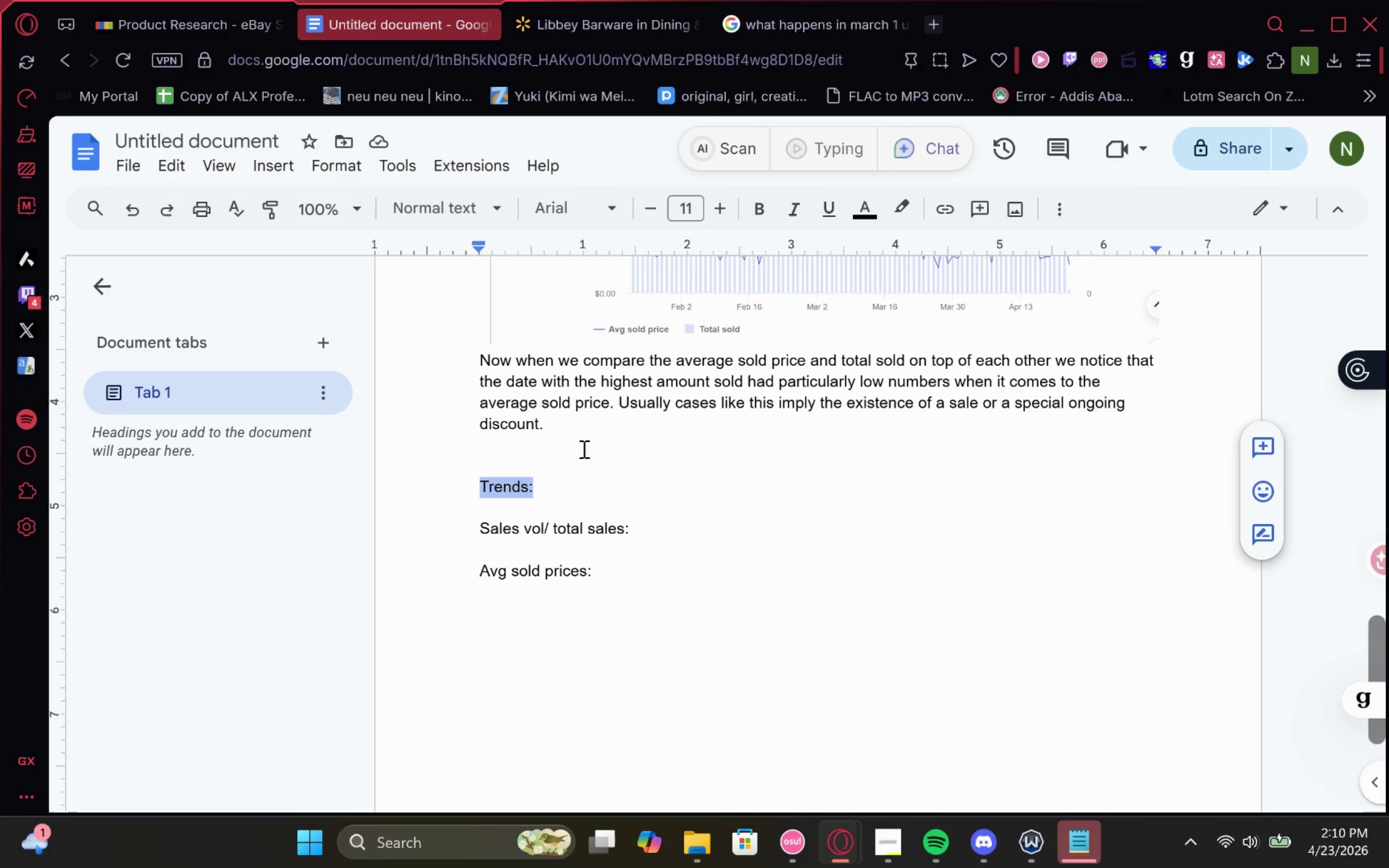 
wait(10.04)
 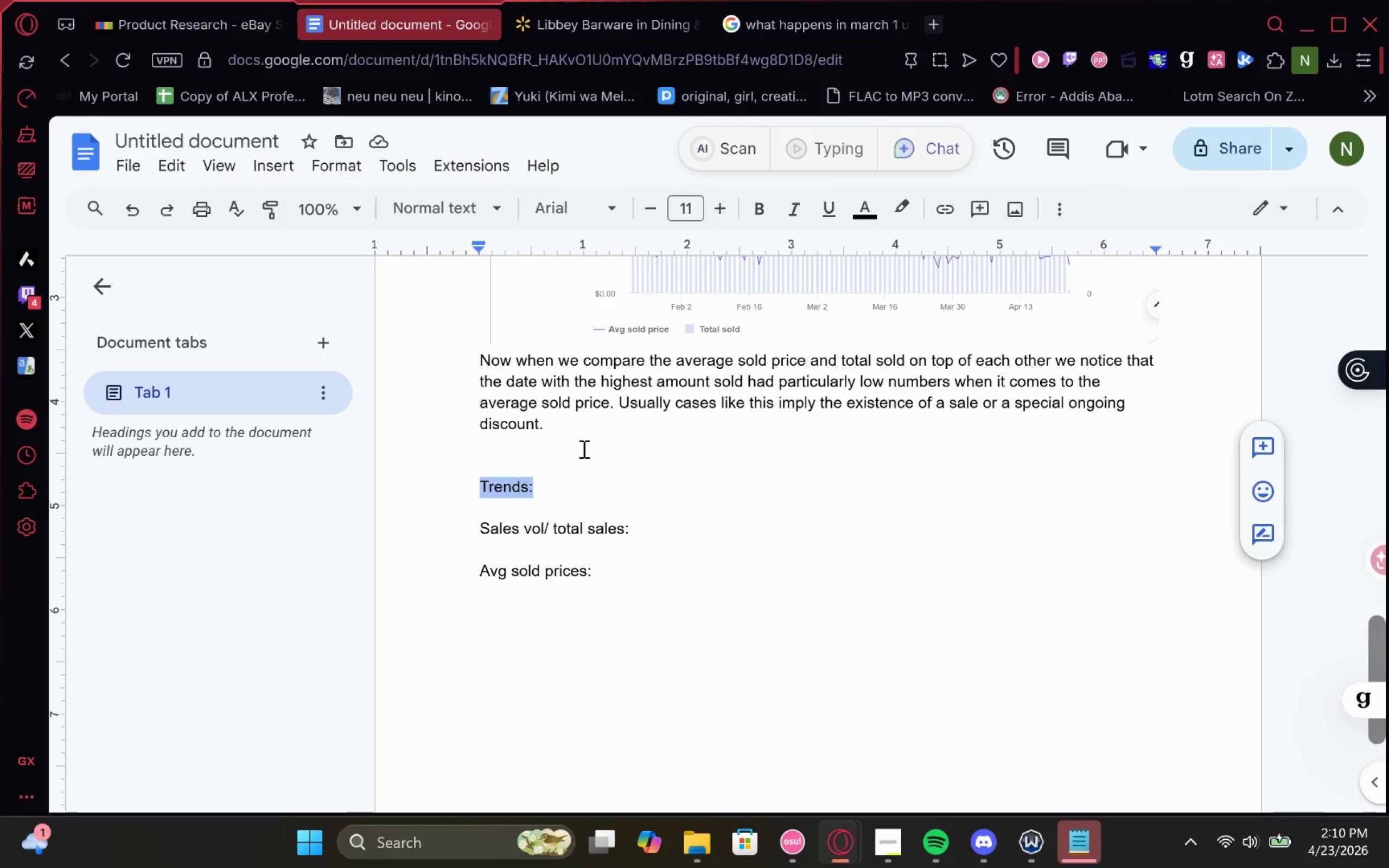 
type(Libbey Barware[Home])
 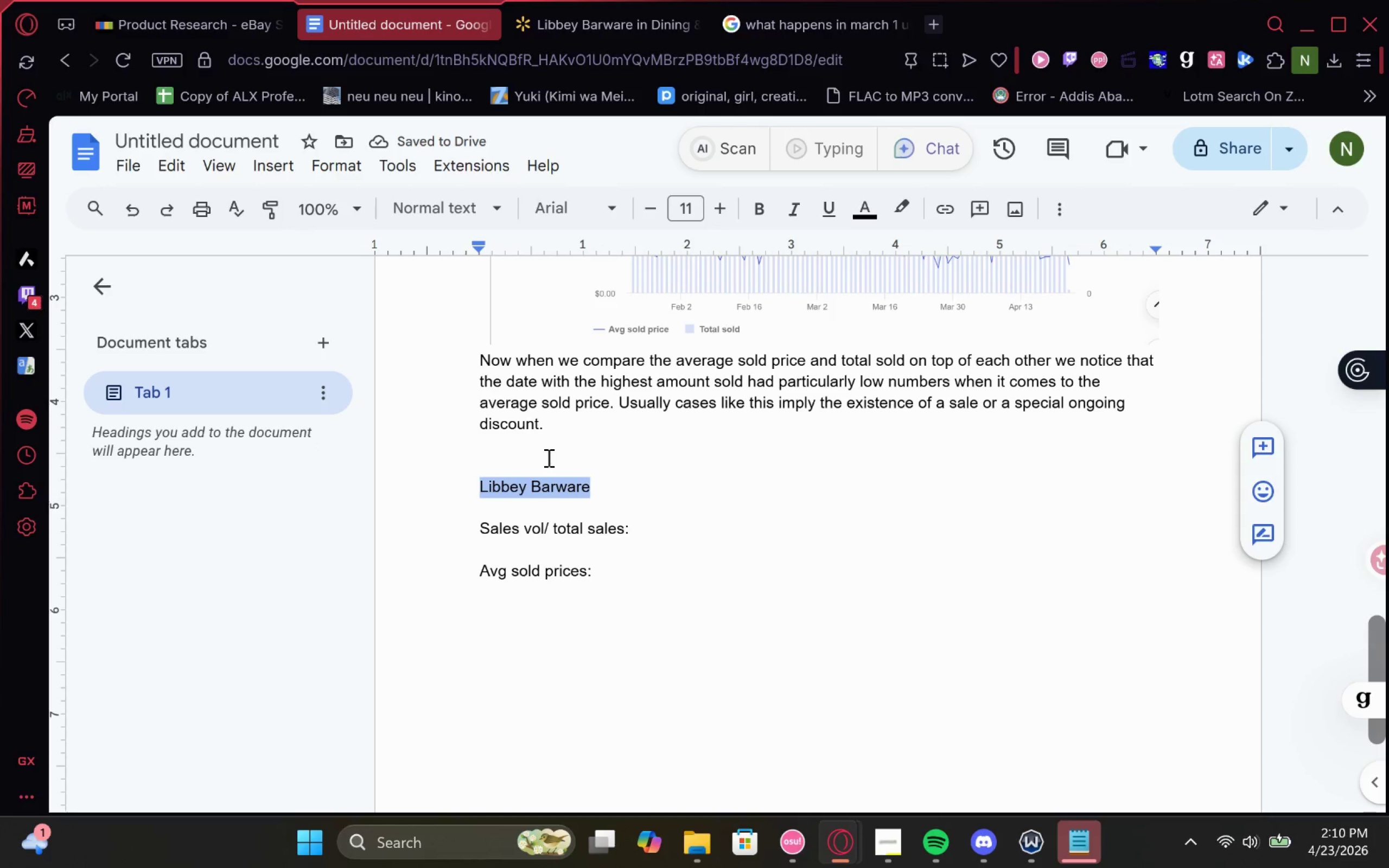 
key(Control+BracketRight)
 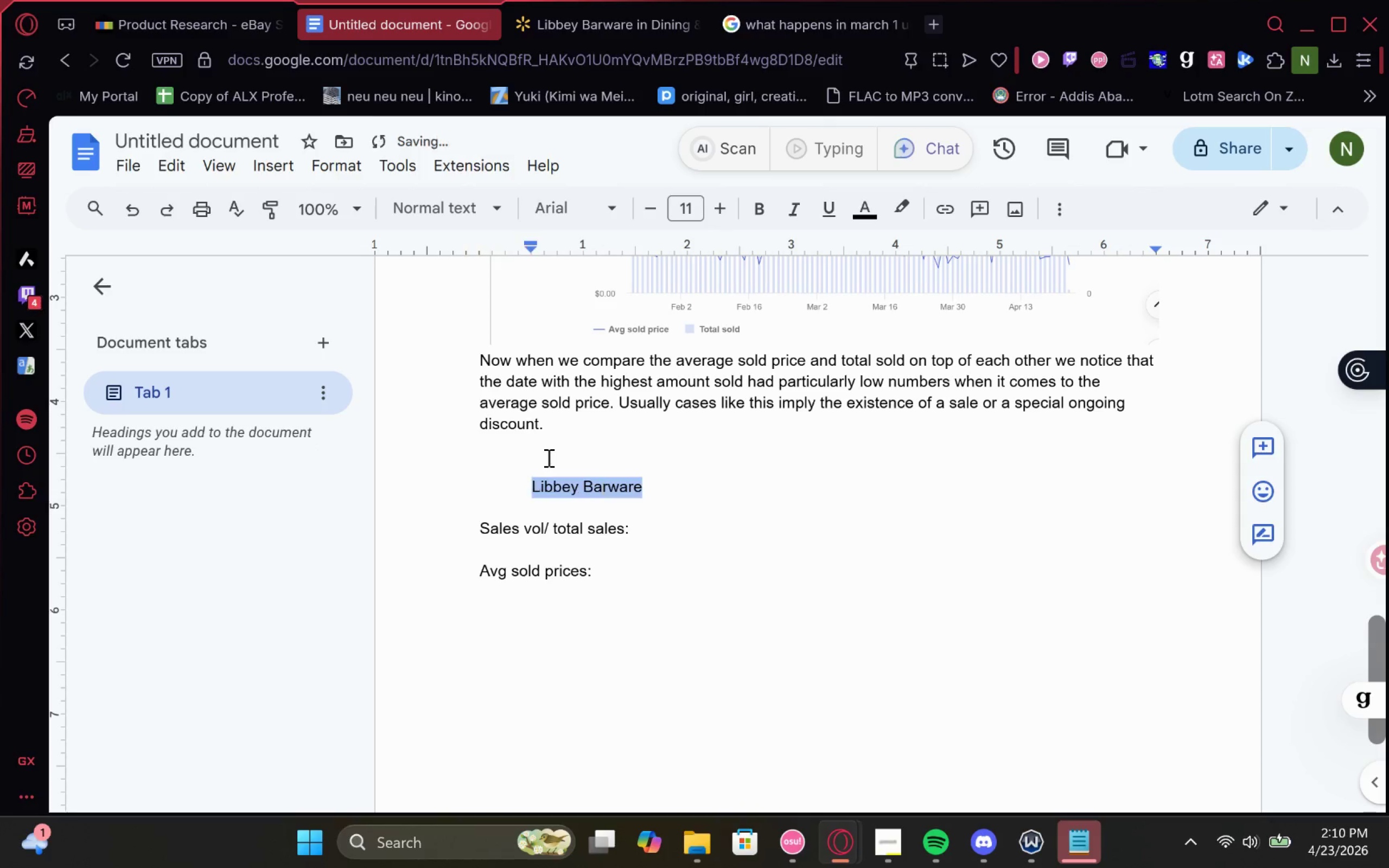 
key(Control+BracketRight)
 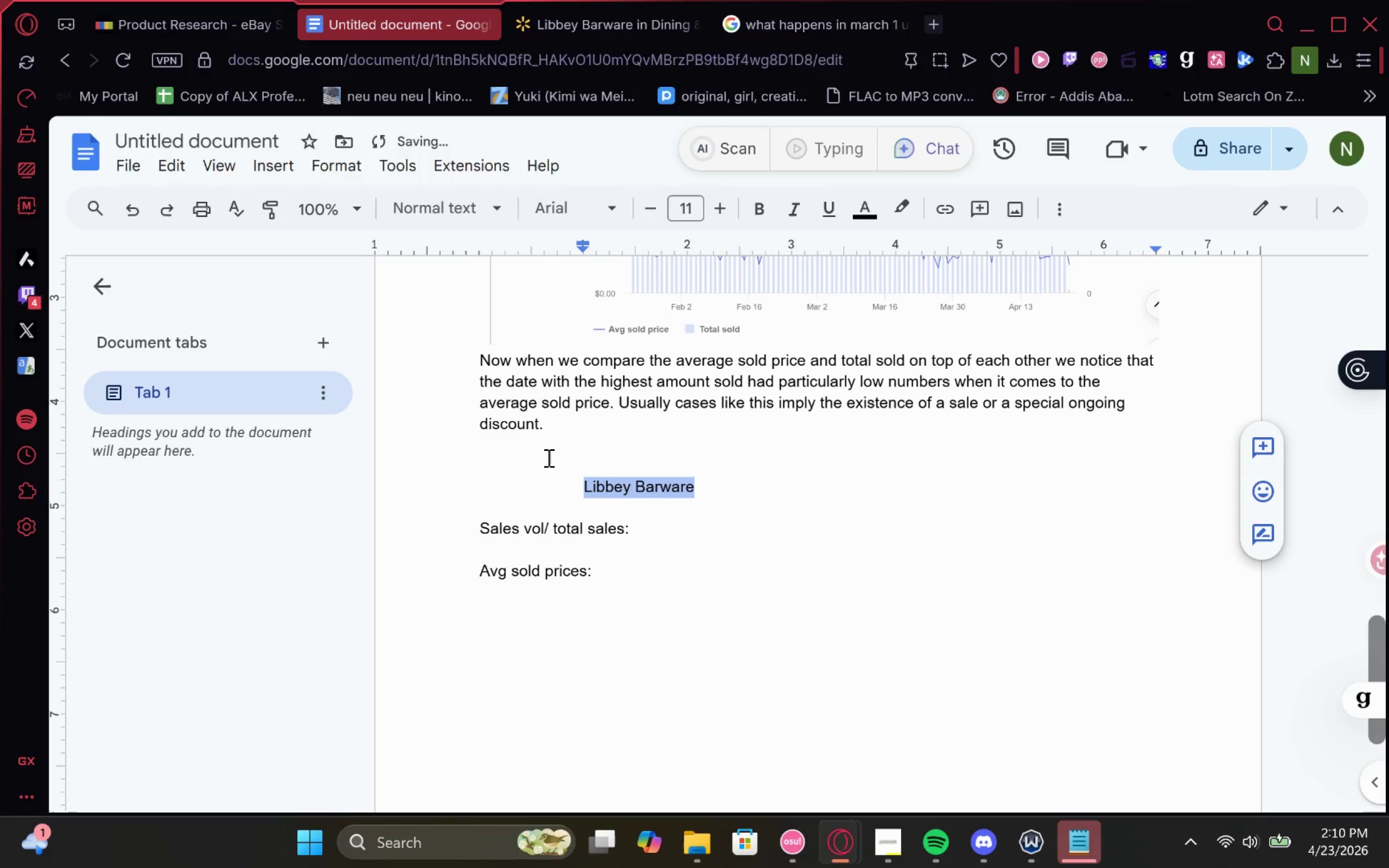 
key(Control+BracketLeft)
 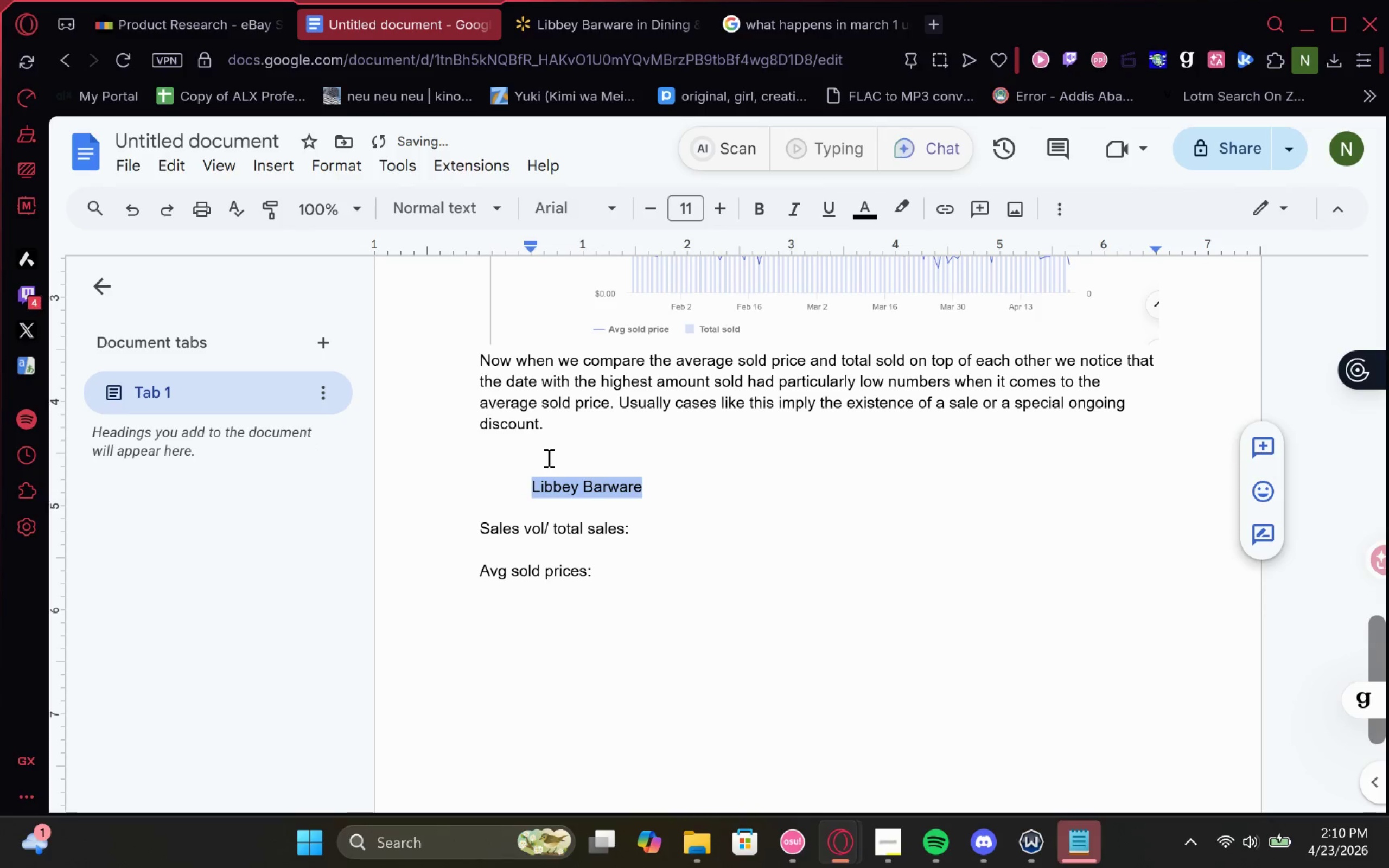 
key(Control+BracketLeft)
 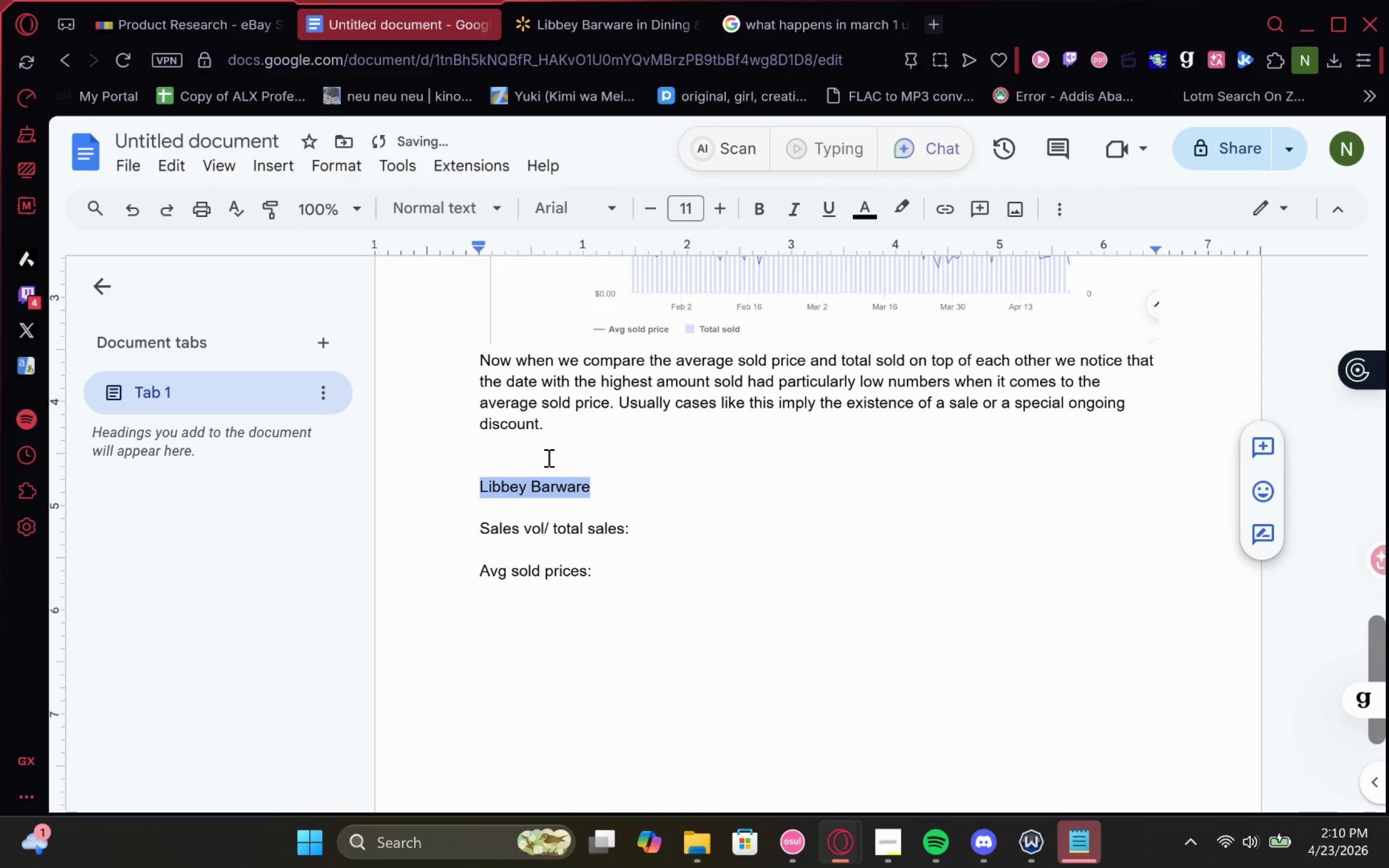 
key(Control+BracketLeft)
 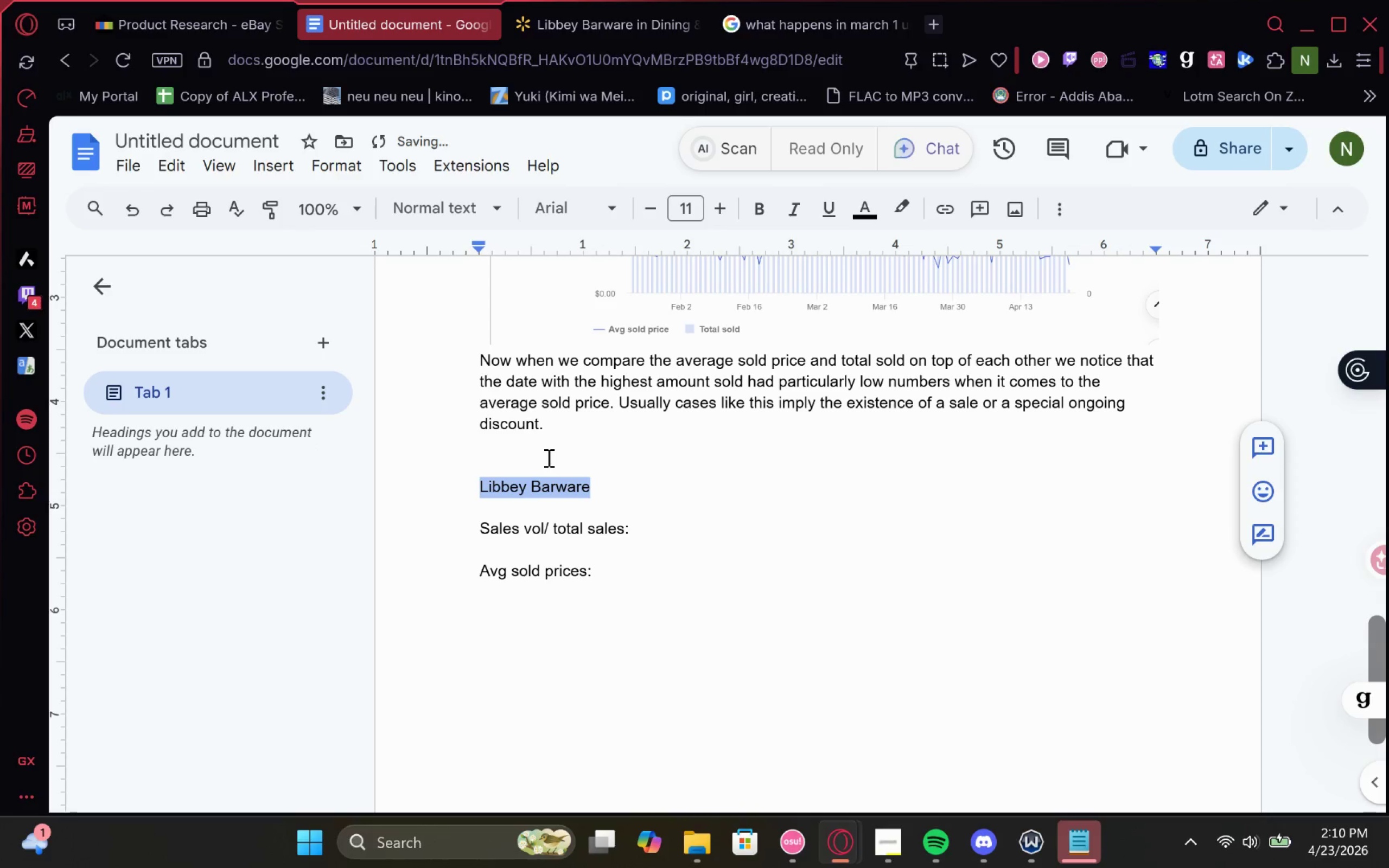 
key(Control+B)
 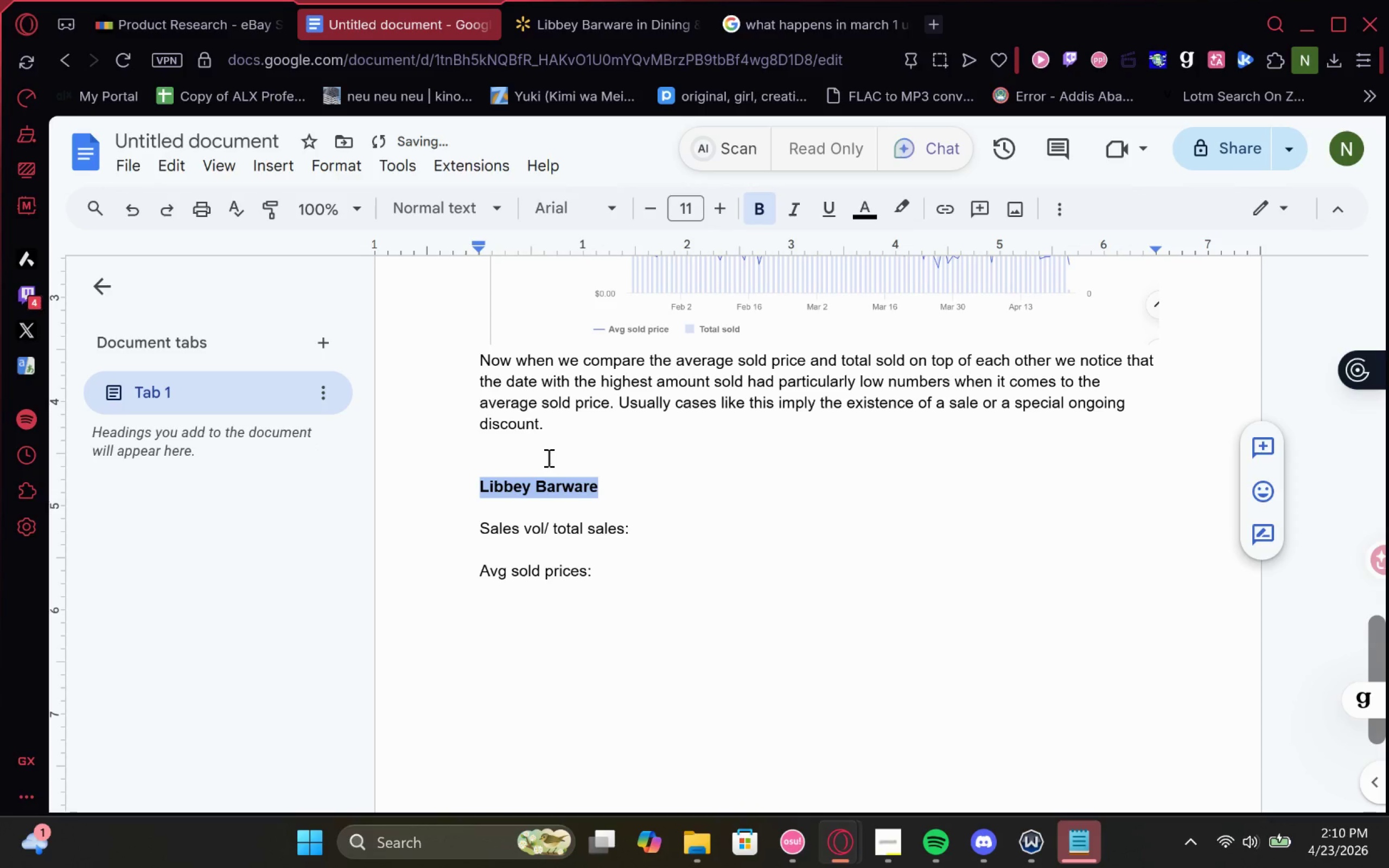 
key(Control+ArrowUp)
 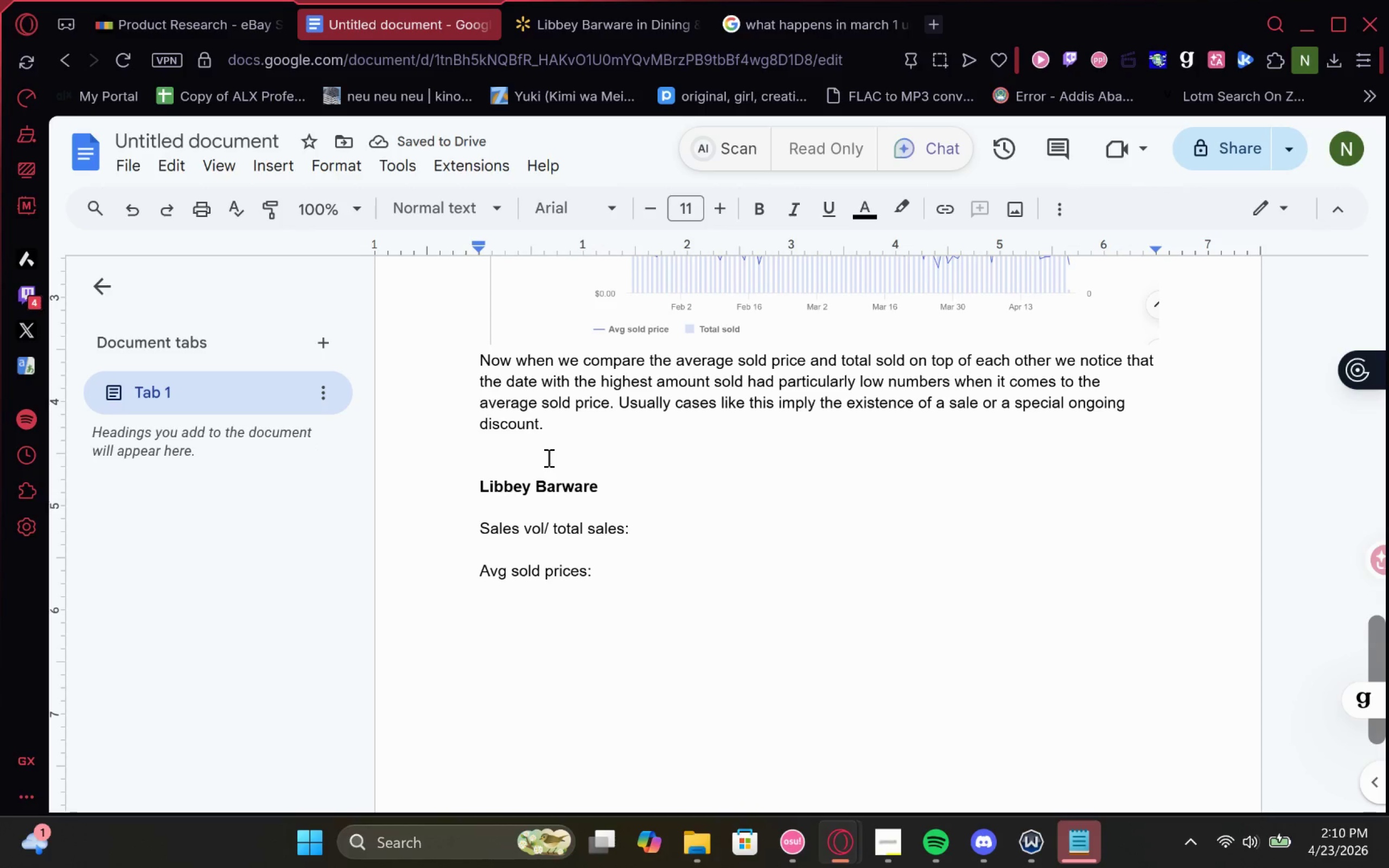 
key(Control+ArrowDown)
 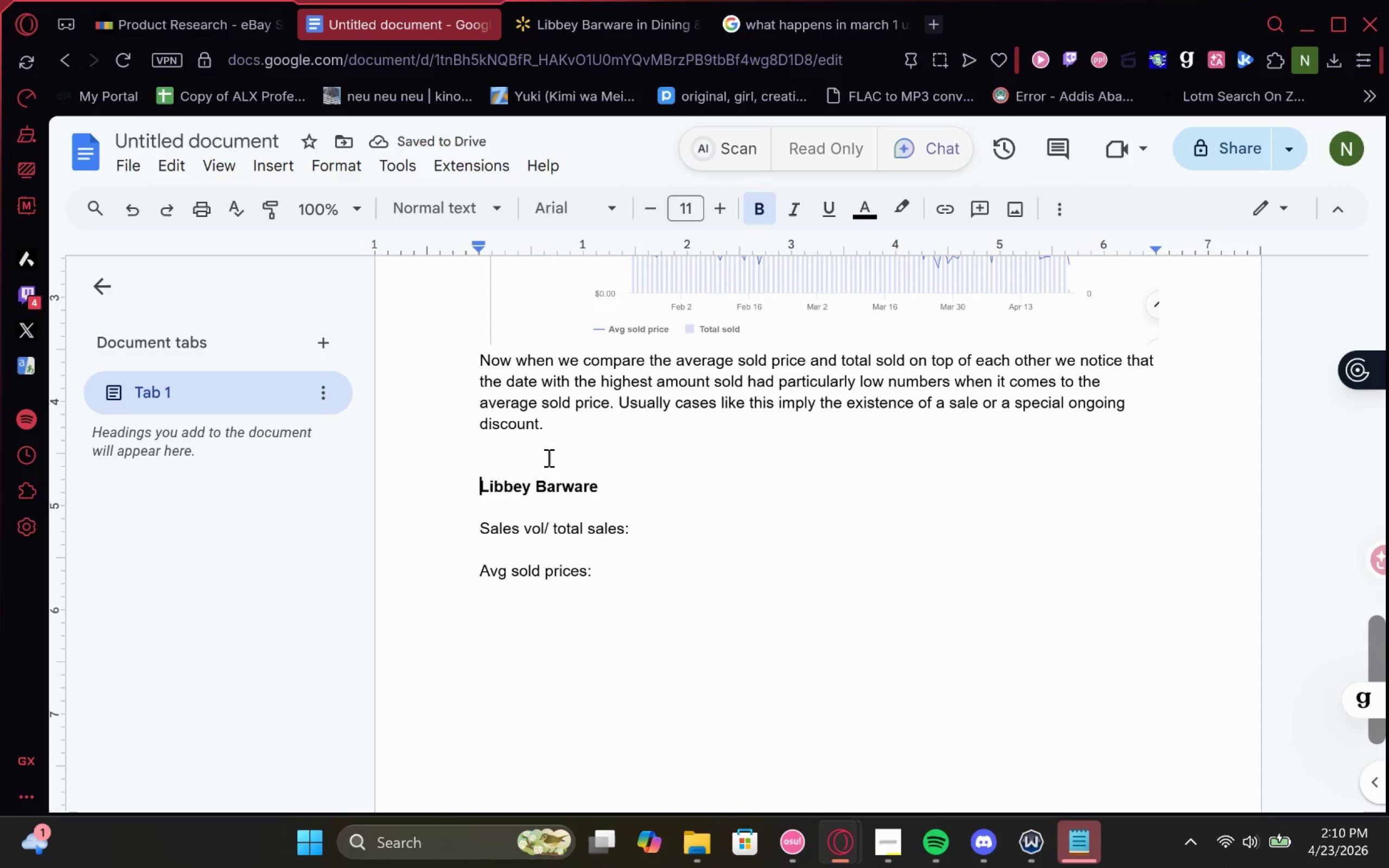 
key(Control+Shift+ControlLeft)
 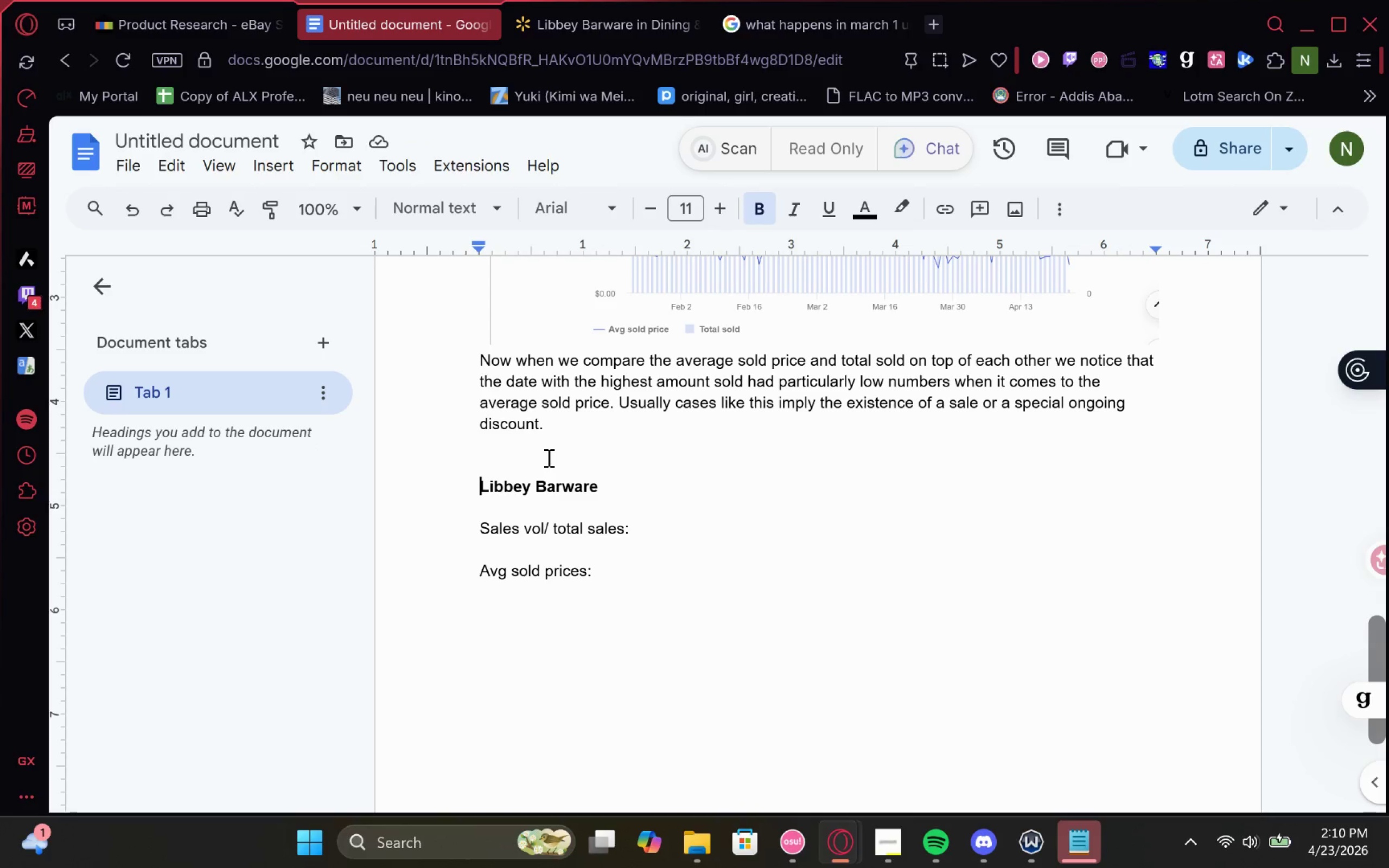 
key(Shift+ArrowDown)
 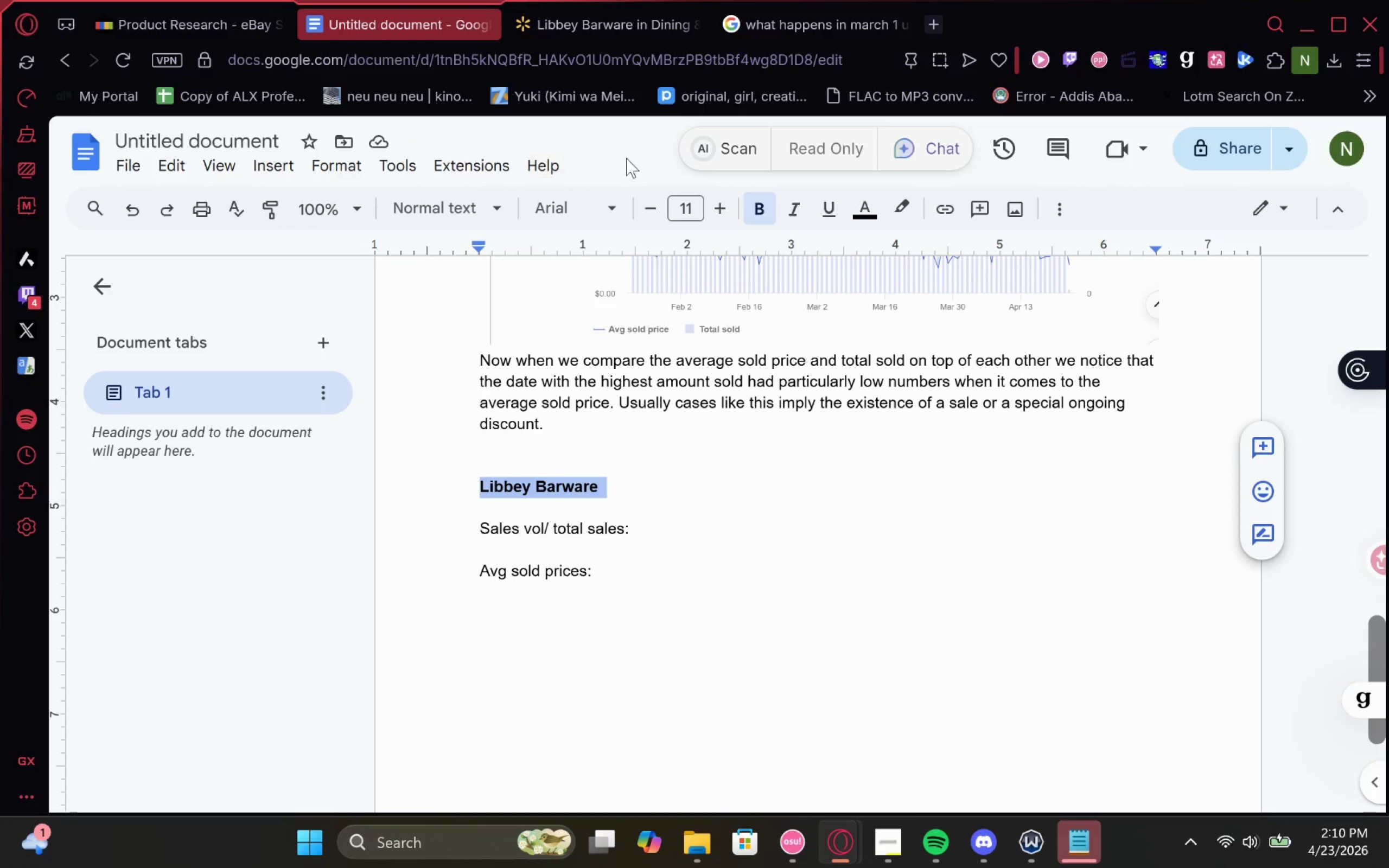 
double_click([717, 212])
 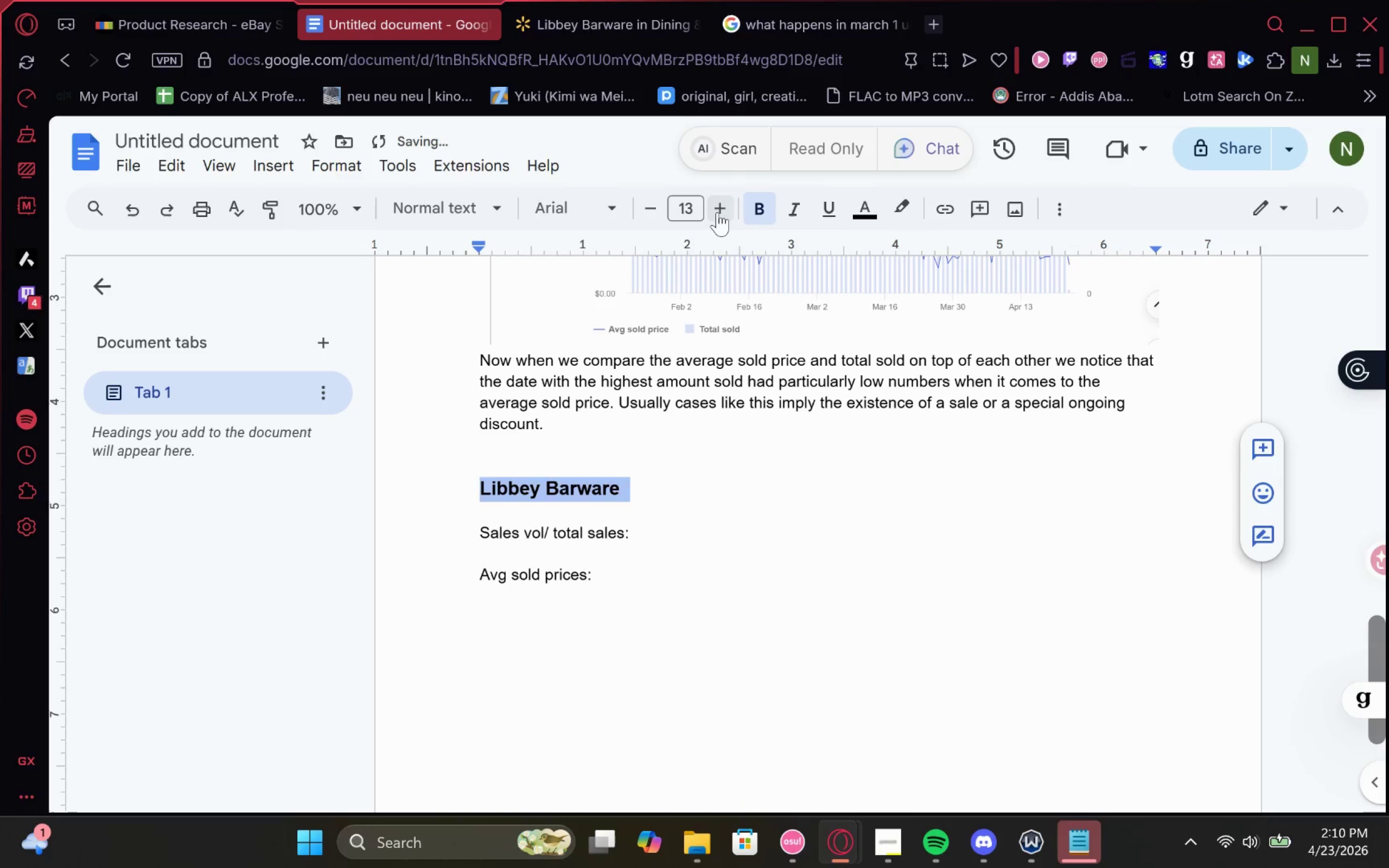 
triple_click([717, 212])
 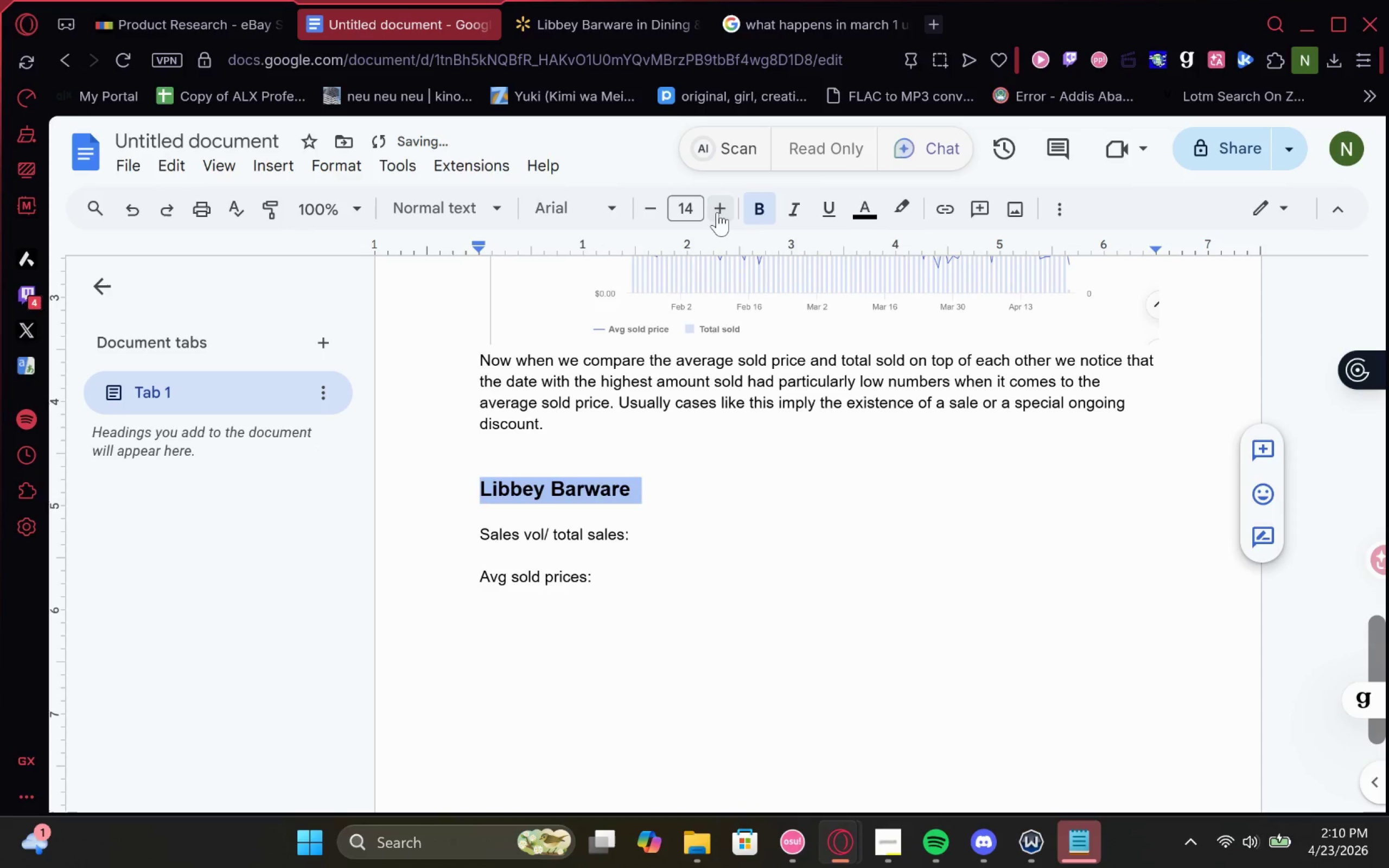 
triple_click([717, 212])
 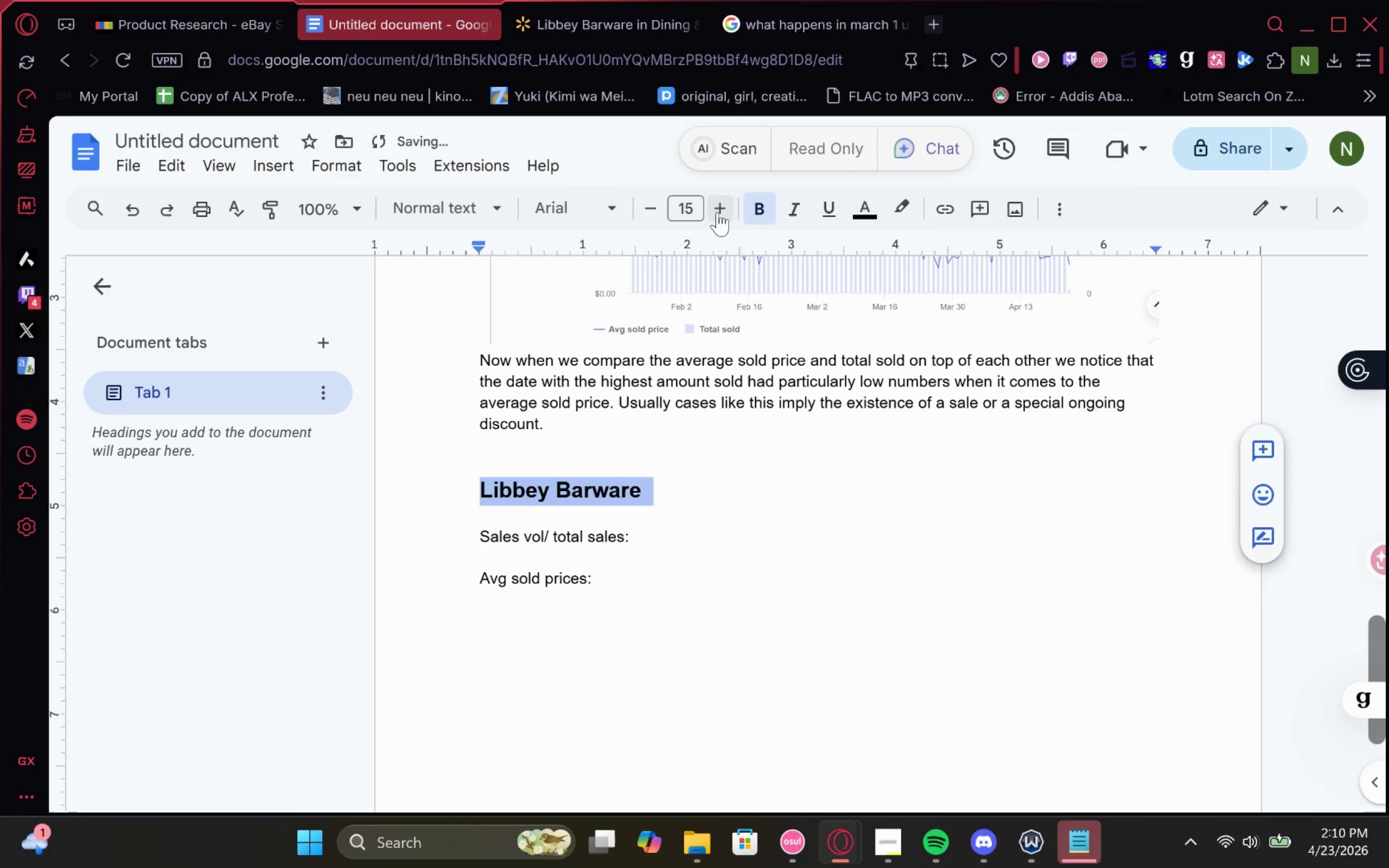 
triple_click([717, 212])
 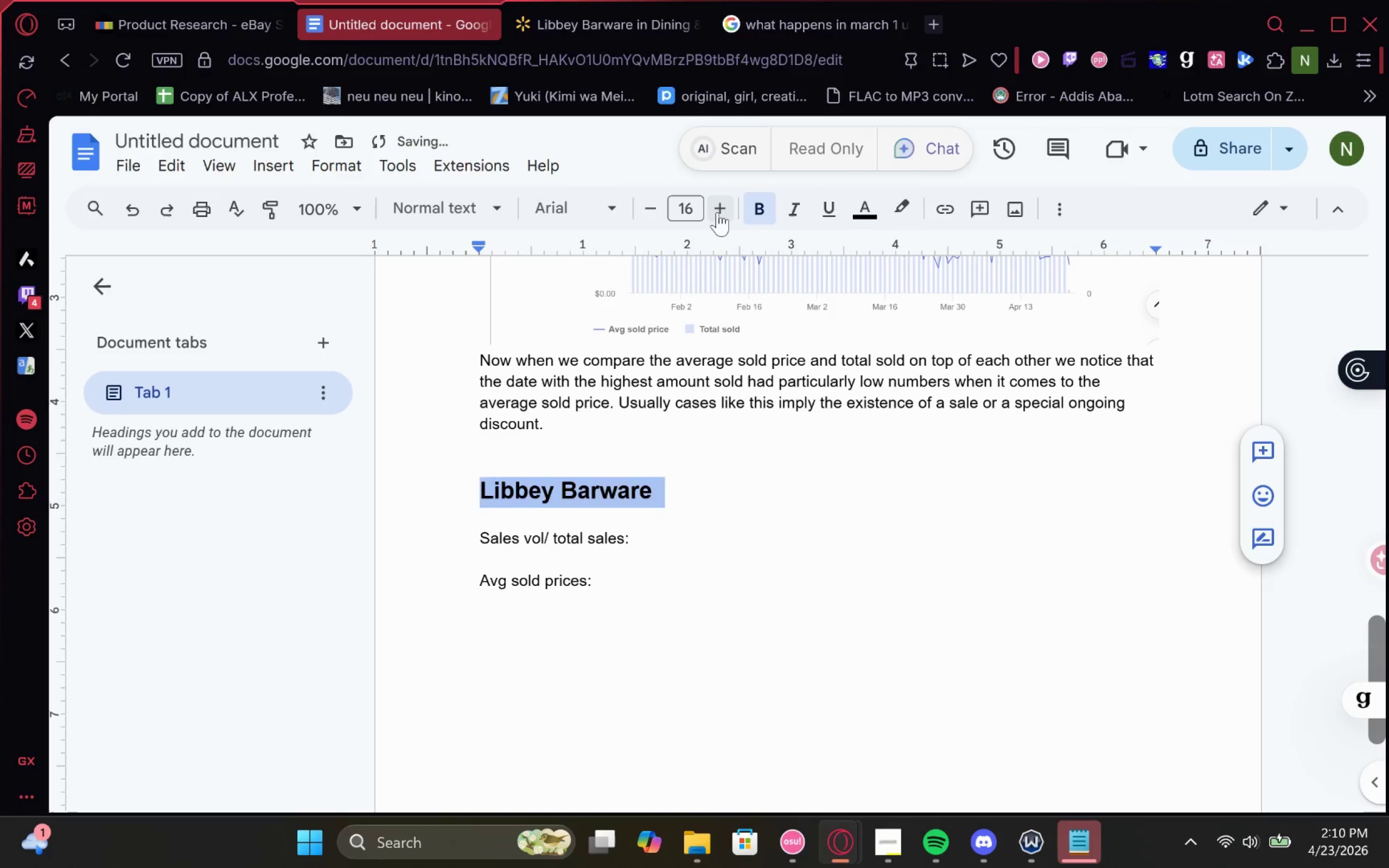 
triple_click([717, 212])
 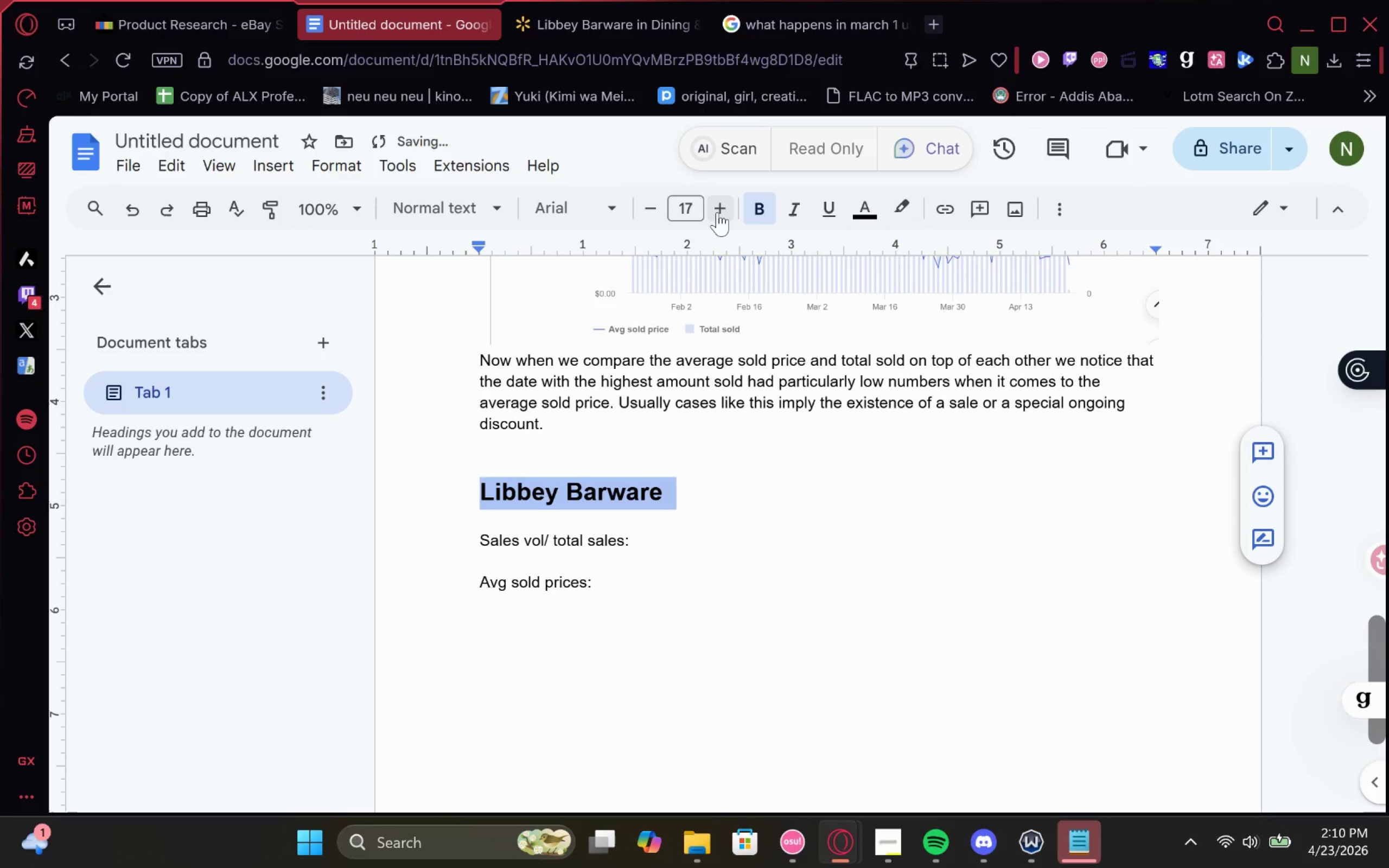 
left_click([717, 212])
 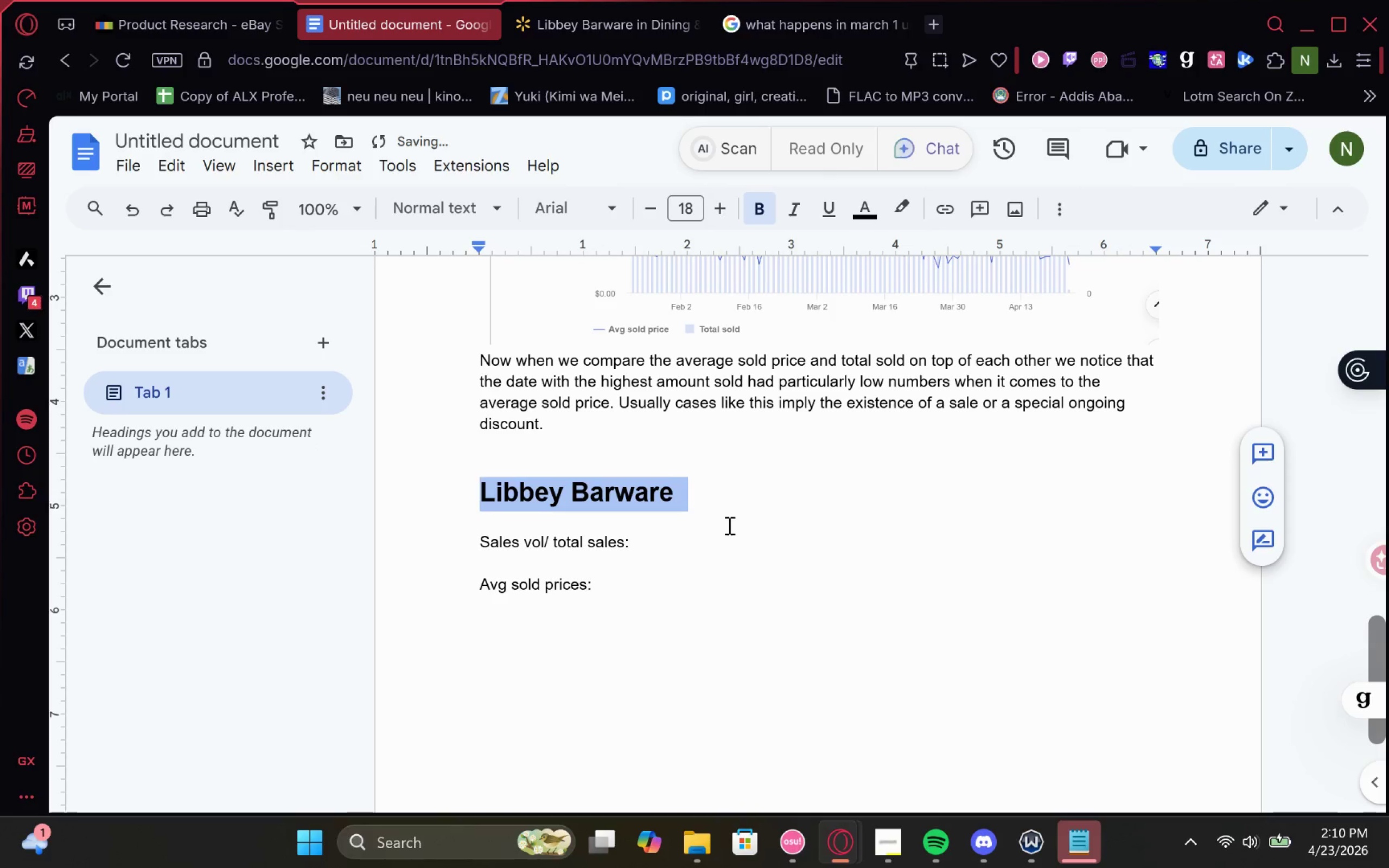 
left_click([709, 516])
 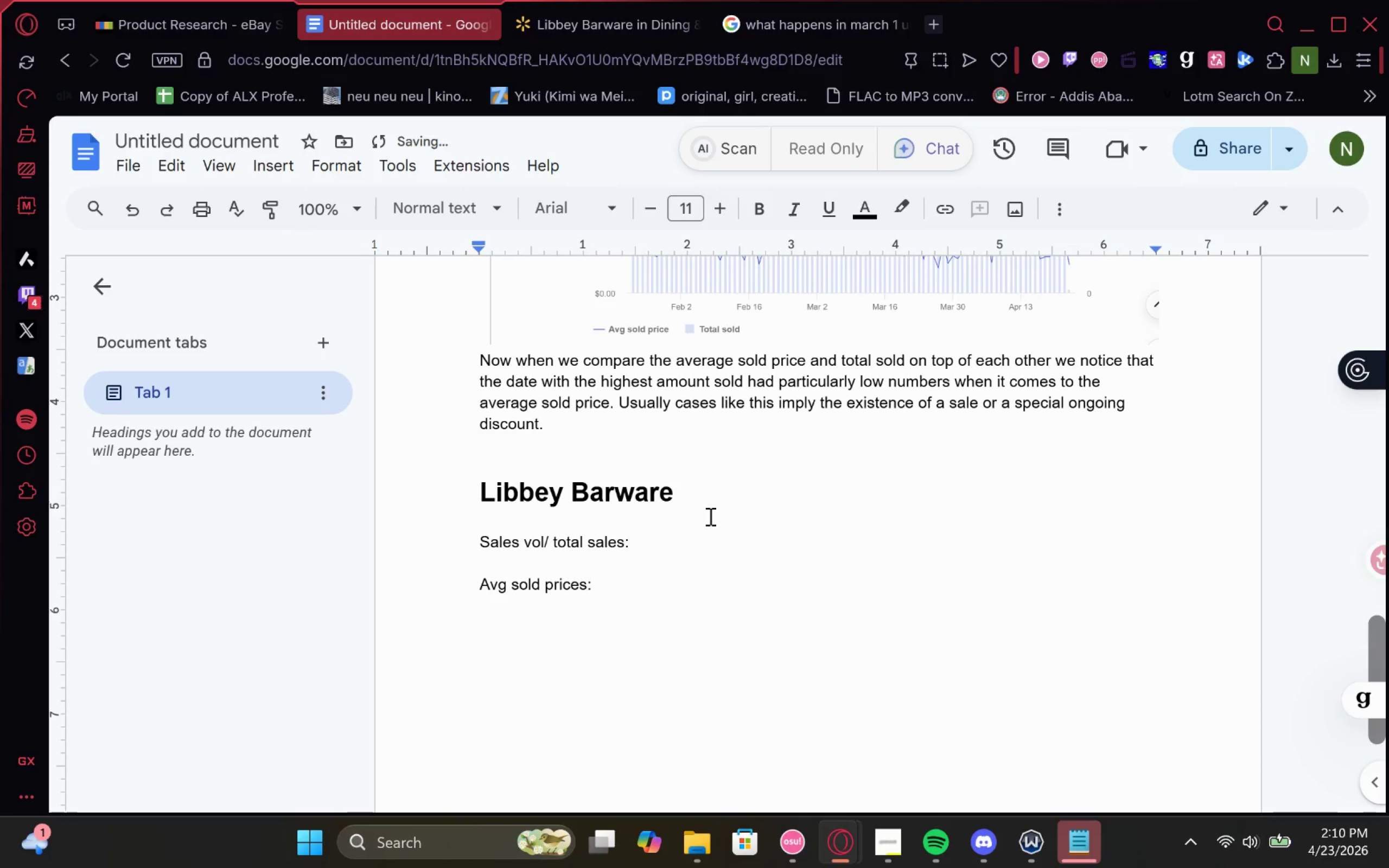 
key(Enter)
 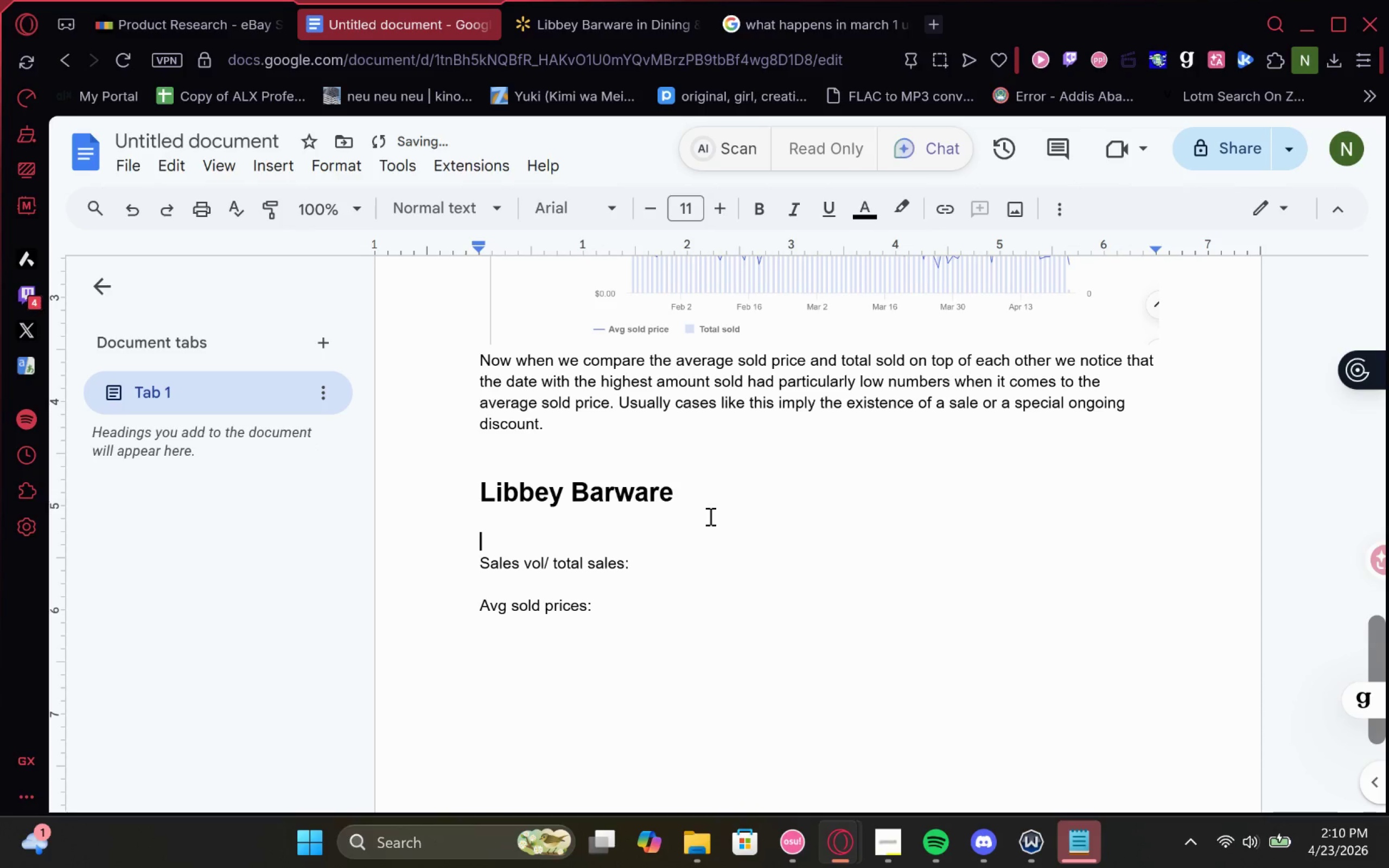 
key(ArrowUp)
 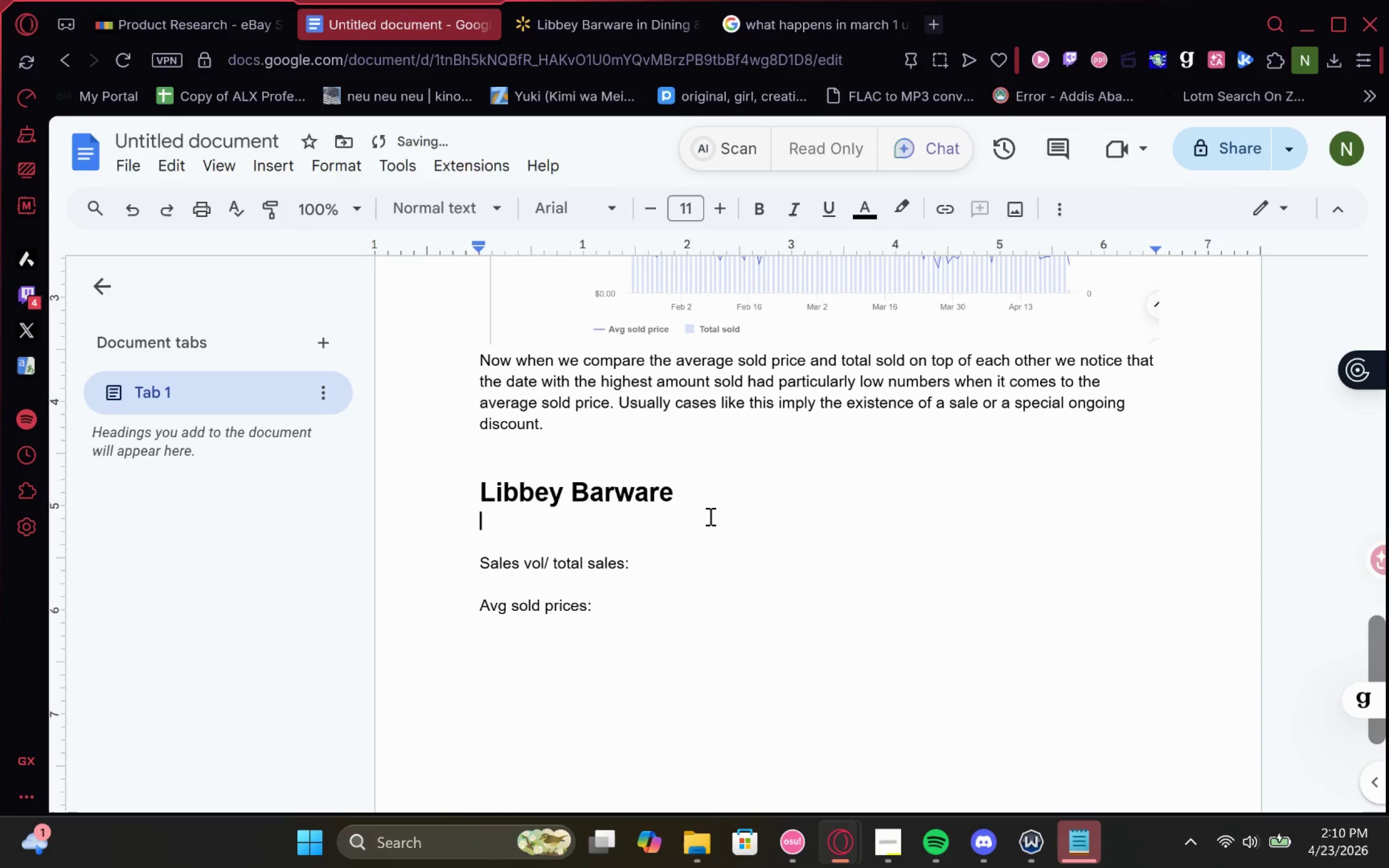 
key(Enter)
 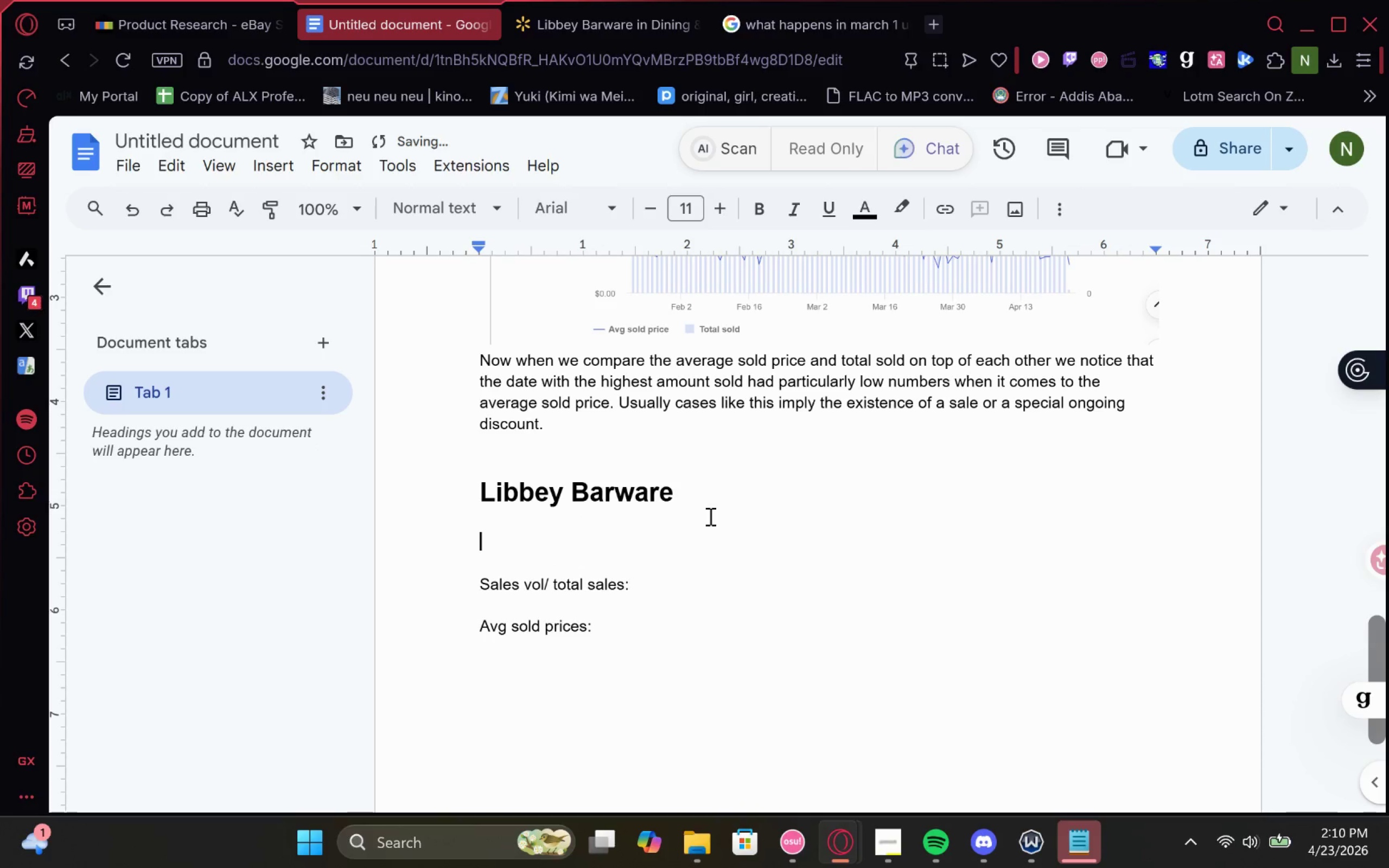 
key(Control+V)
 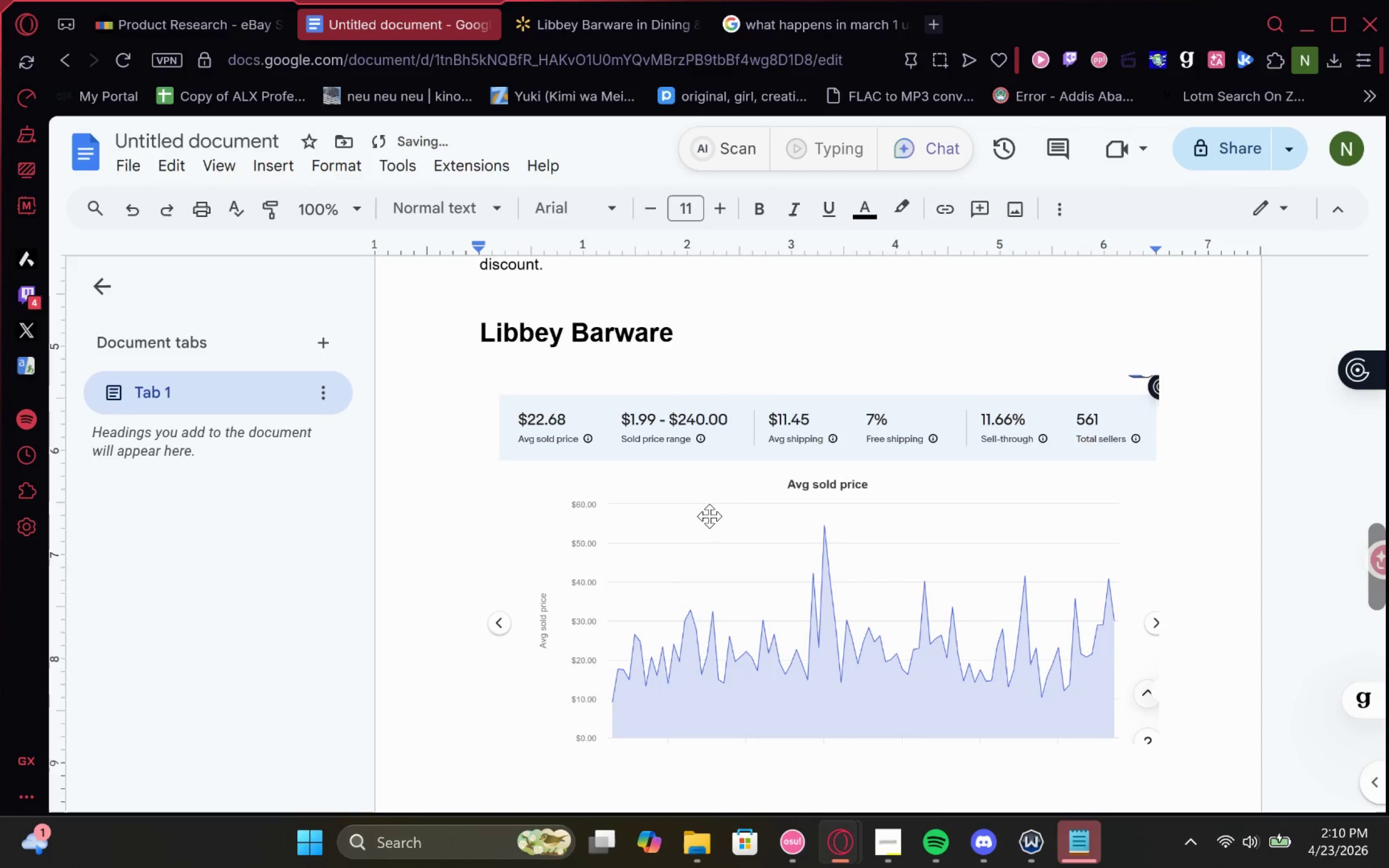 
key(ArrowDown)
 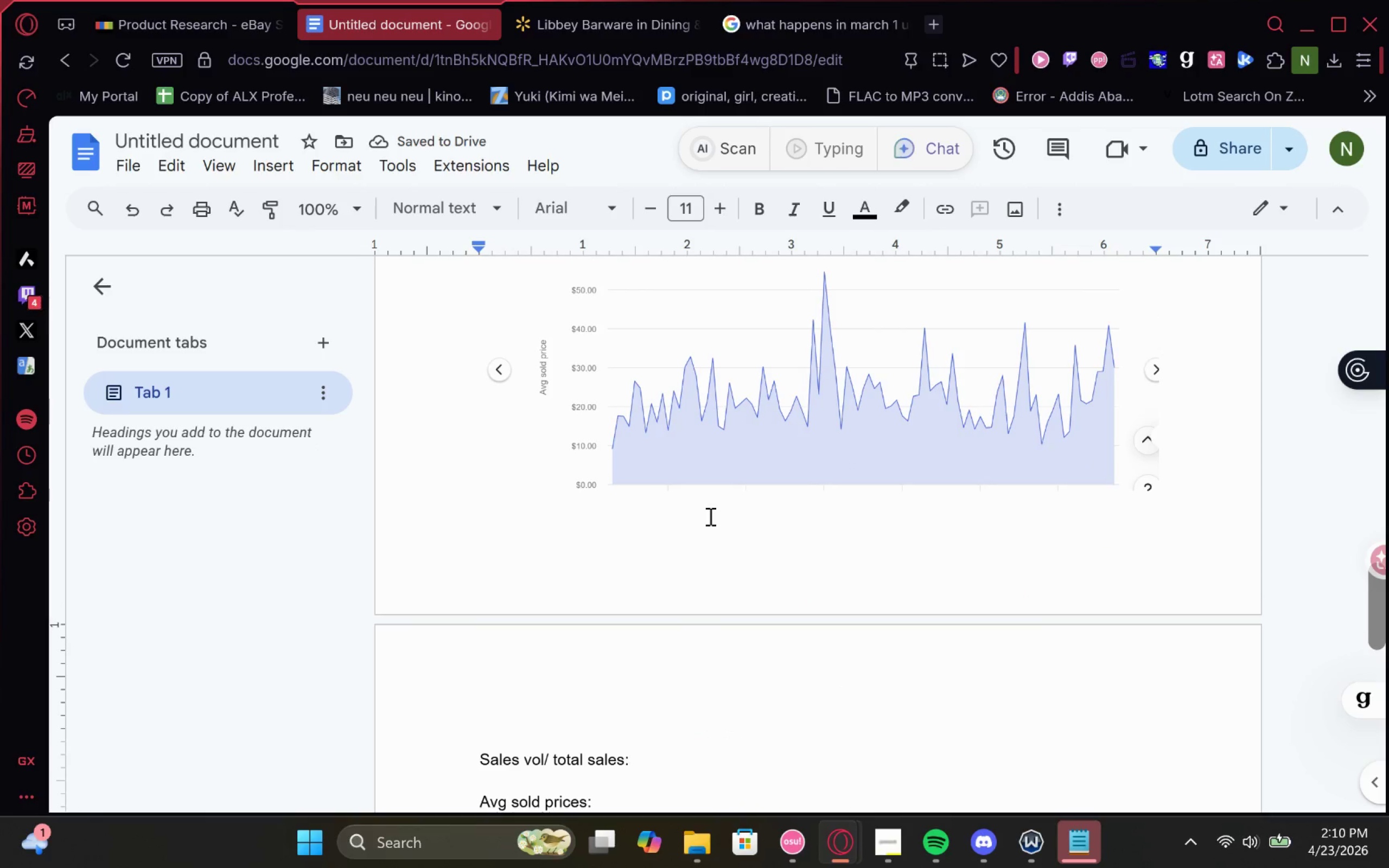 
type(when we look at the )
 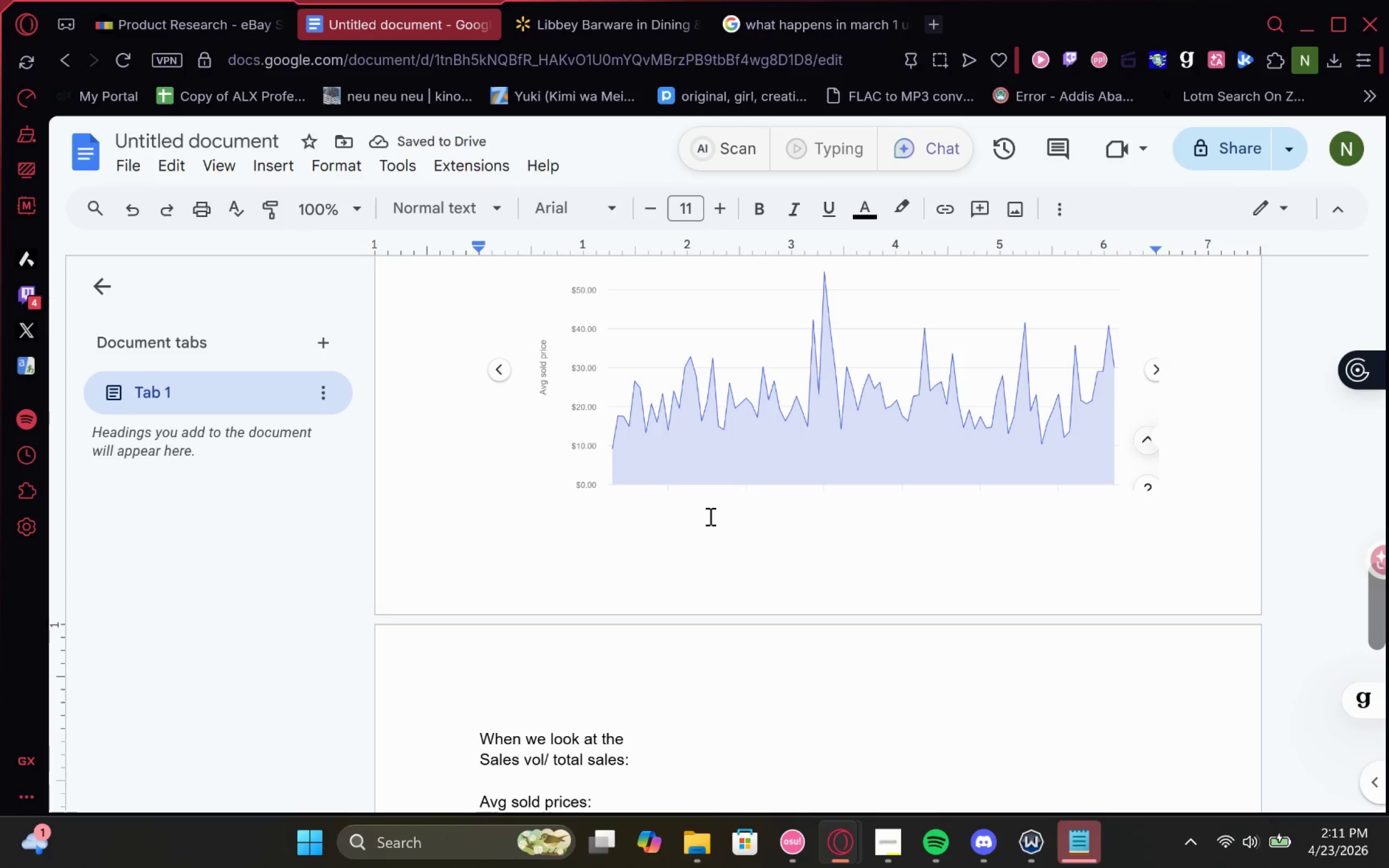 
type(average)
 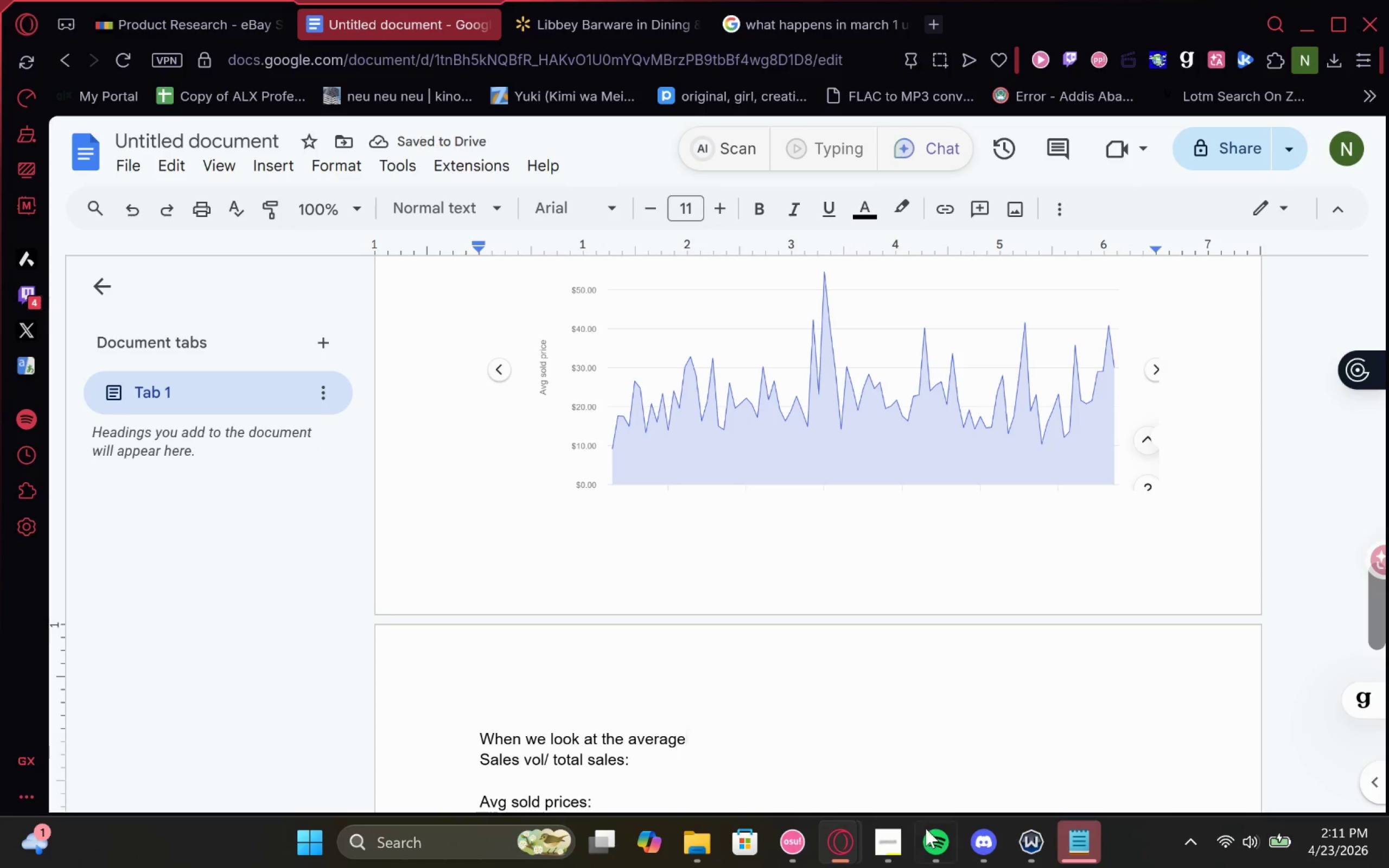 
left_click([895, 783])
 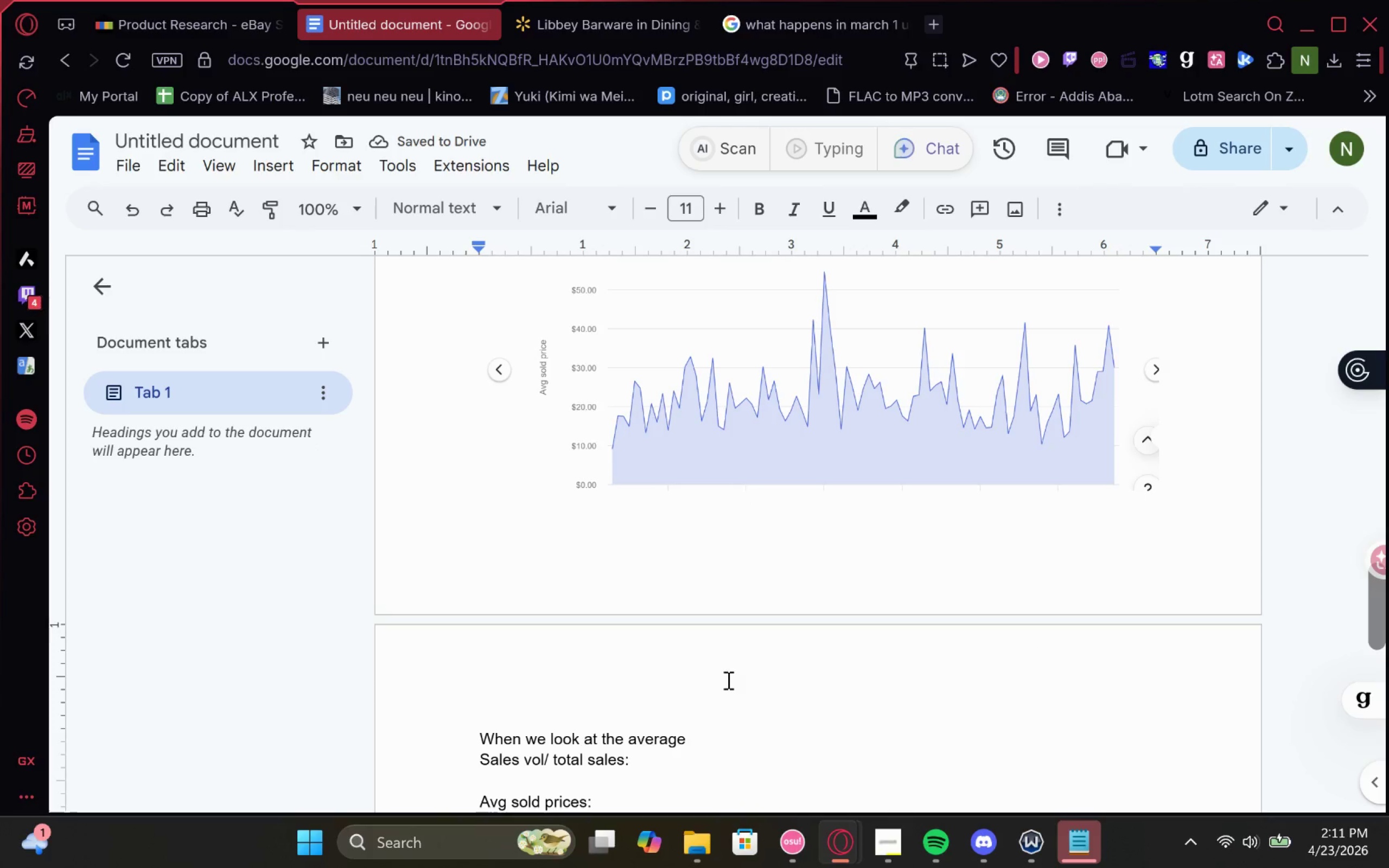 
key(Space)
 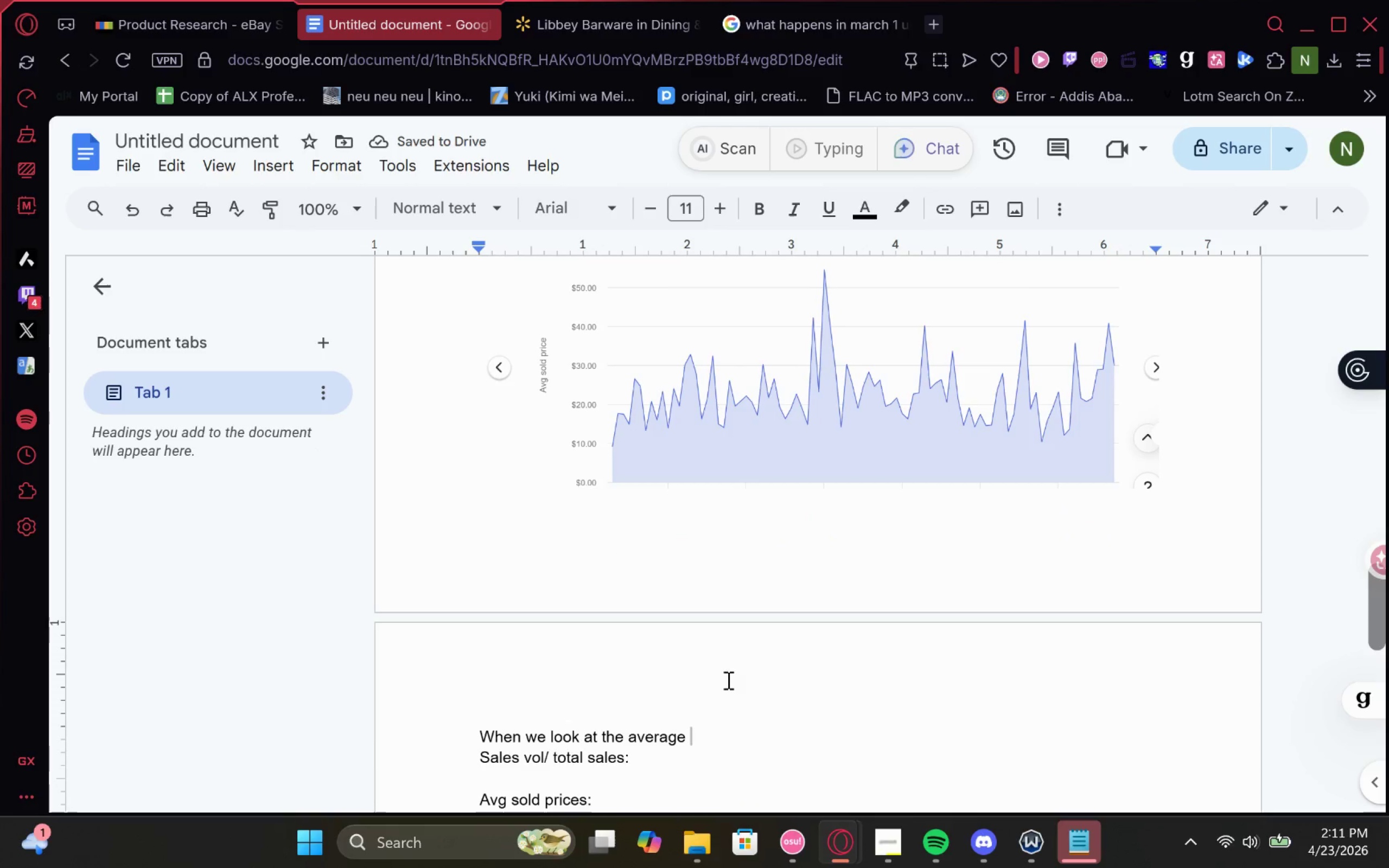 
wait(5.07)
 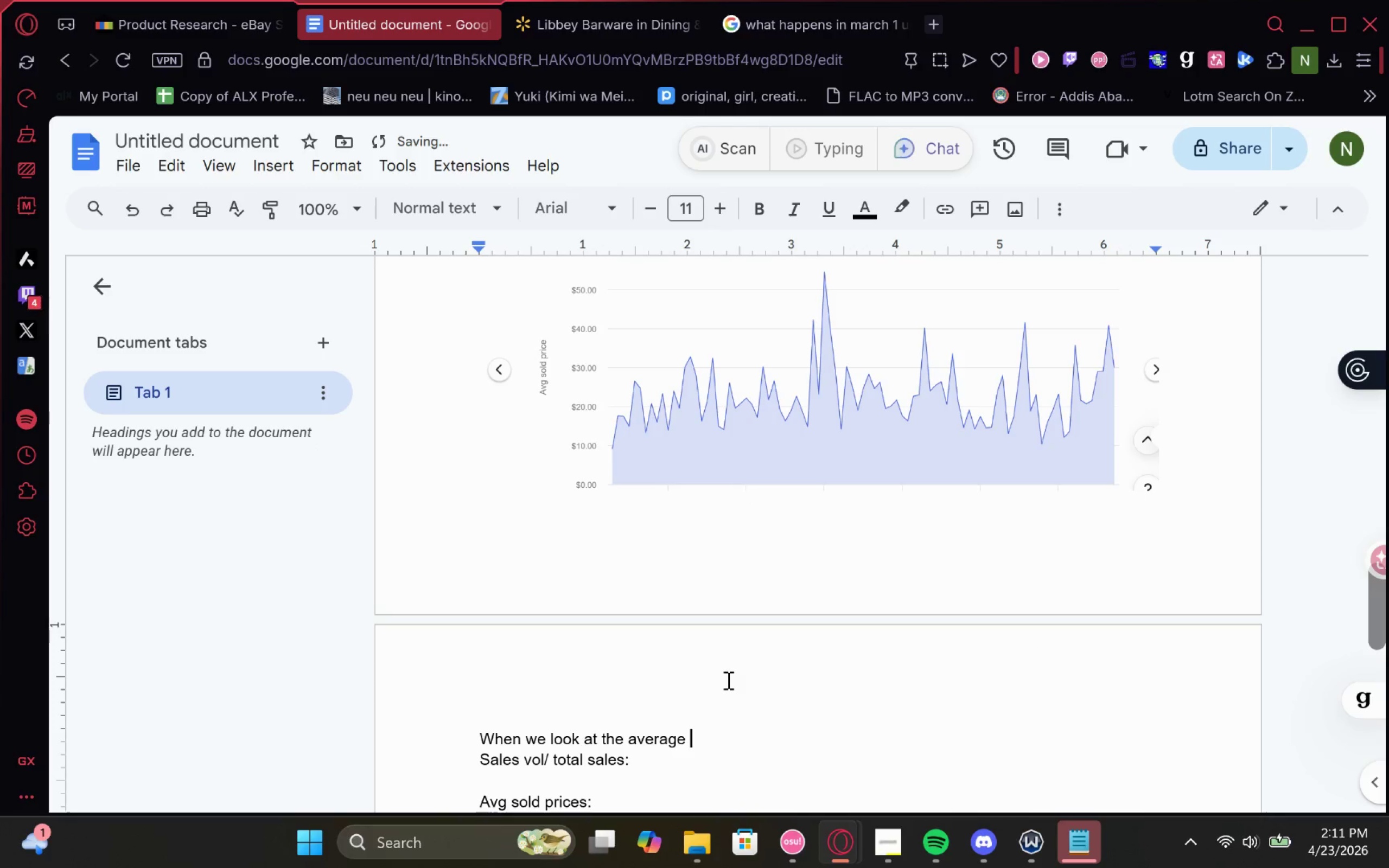 
type(dold )
key(Backspace)
key(Backspace)
key(Backspace)
key(Backspace)
key(Backspace)
type(sold prices w )
key(Backspace)
type(e notic )
key(Backspace)
type(e that it is significantly lower ())
 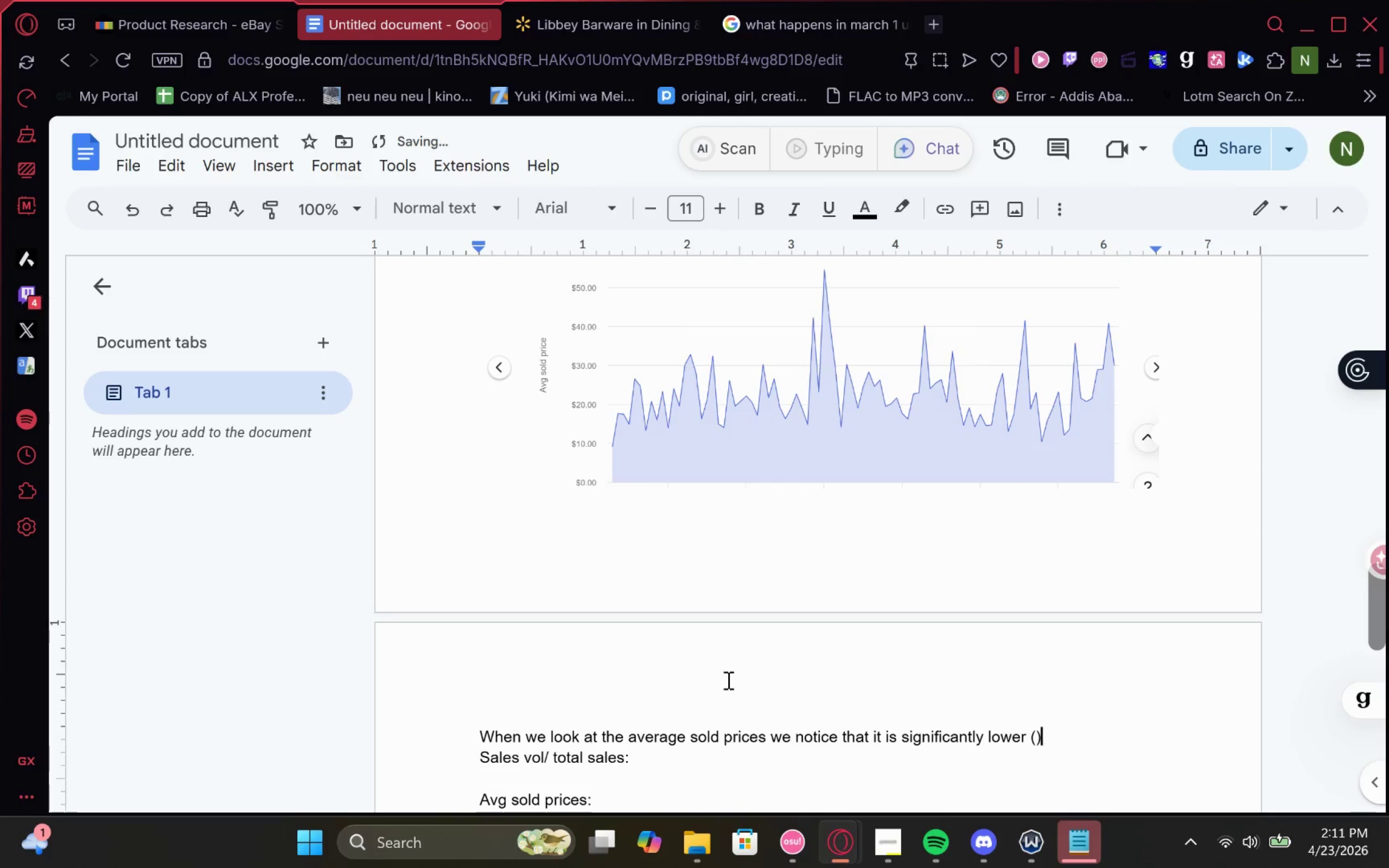 
 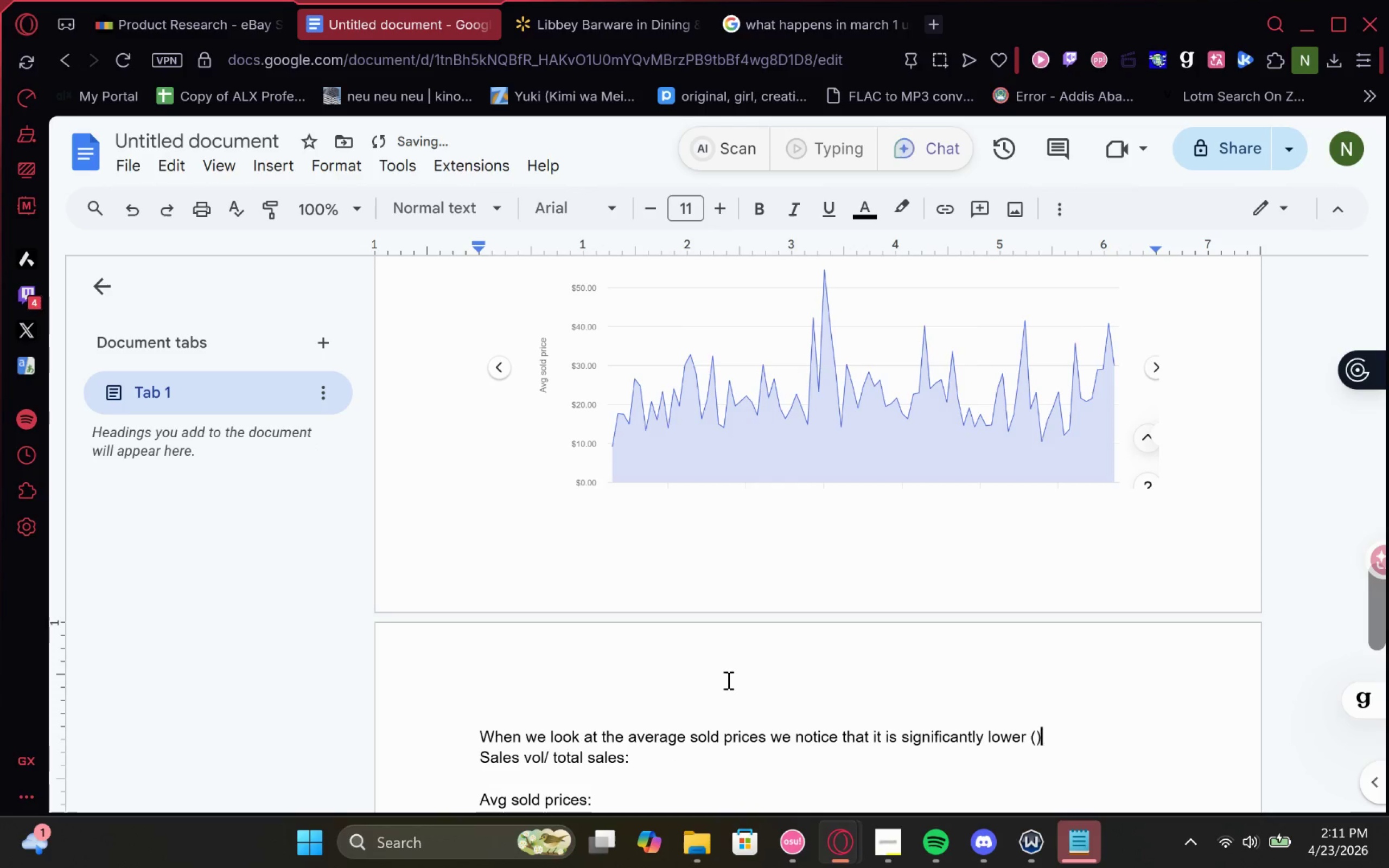 
key(ArrowLeft)
 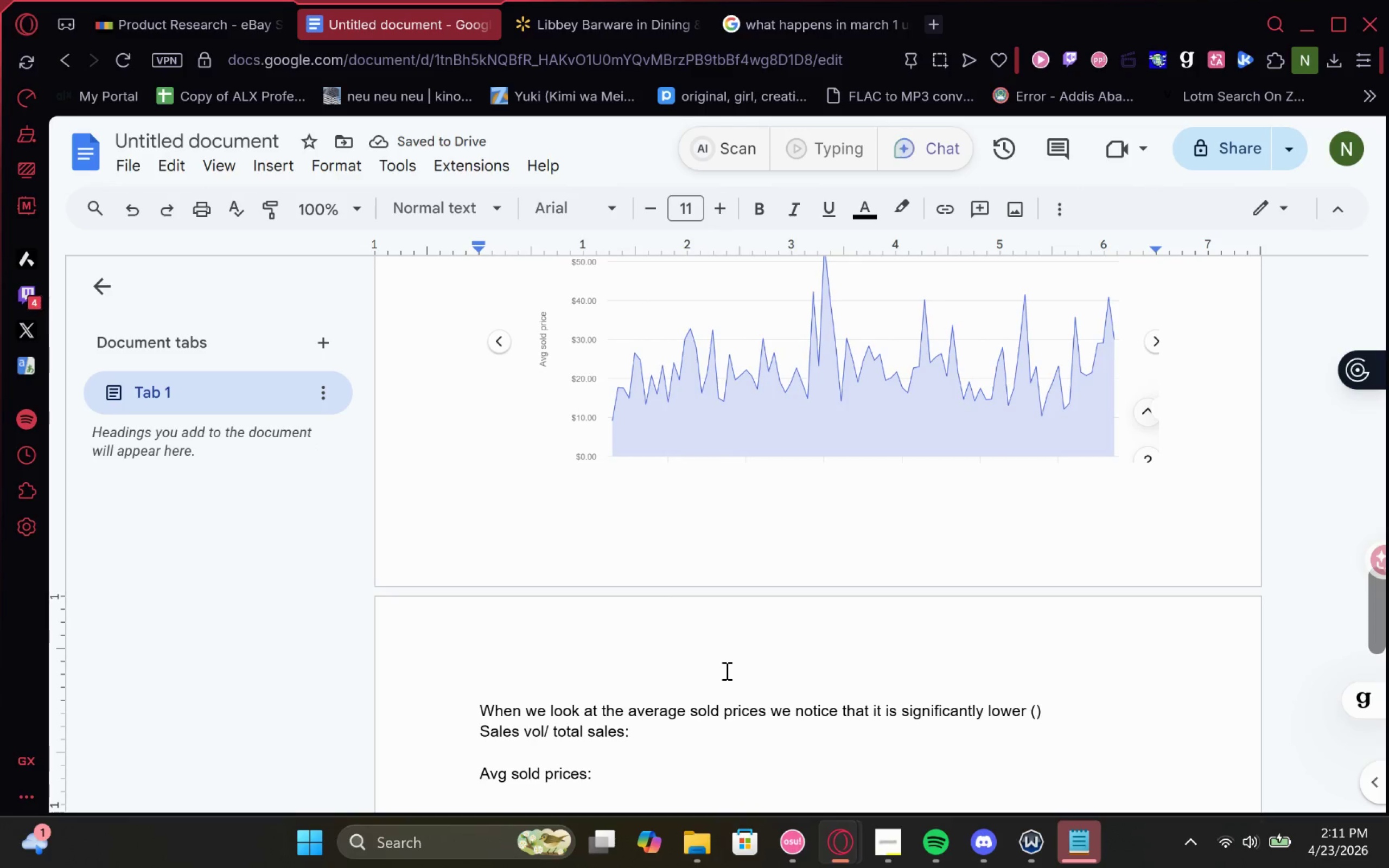 
type(22.68< )
 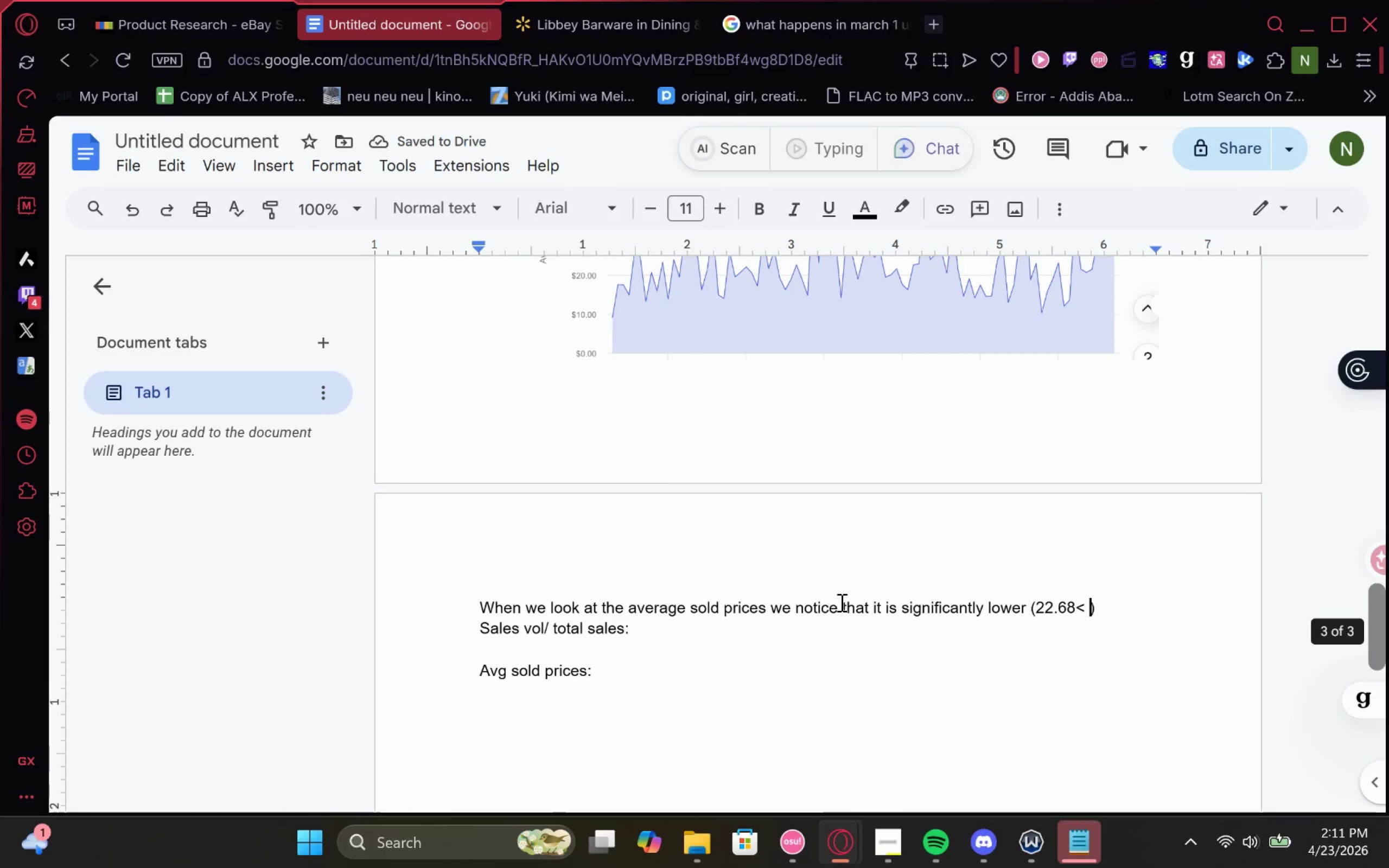 
wait(6.08)
 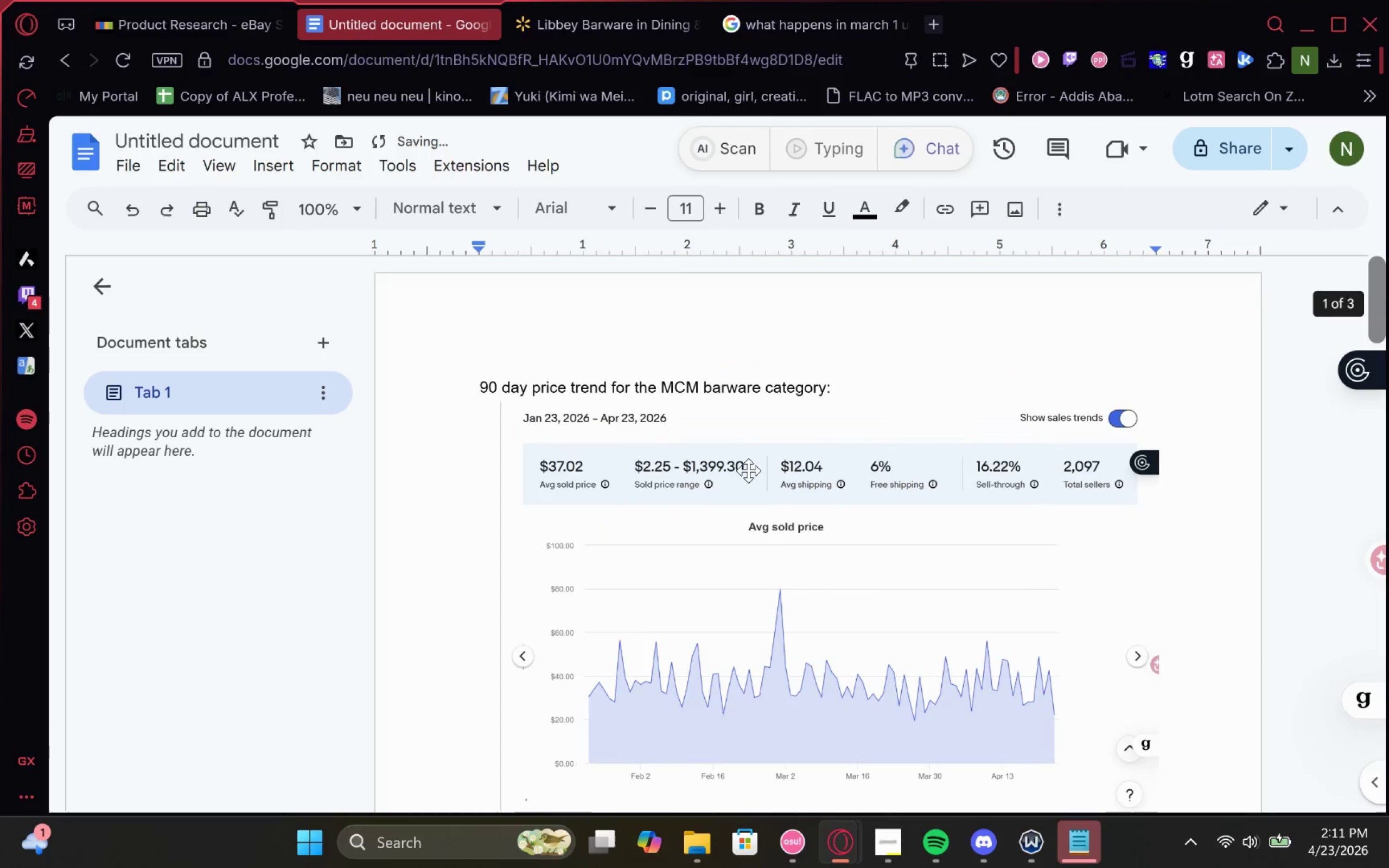 
type(37.)
 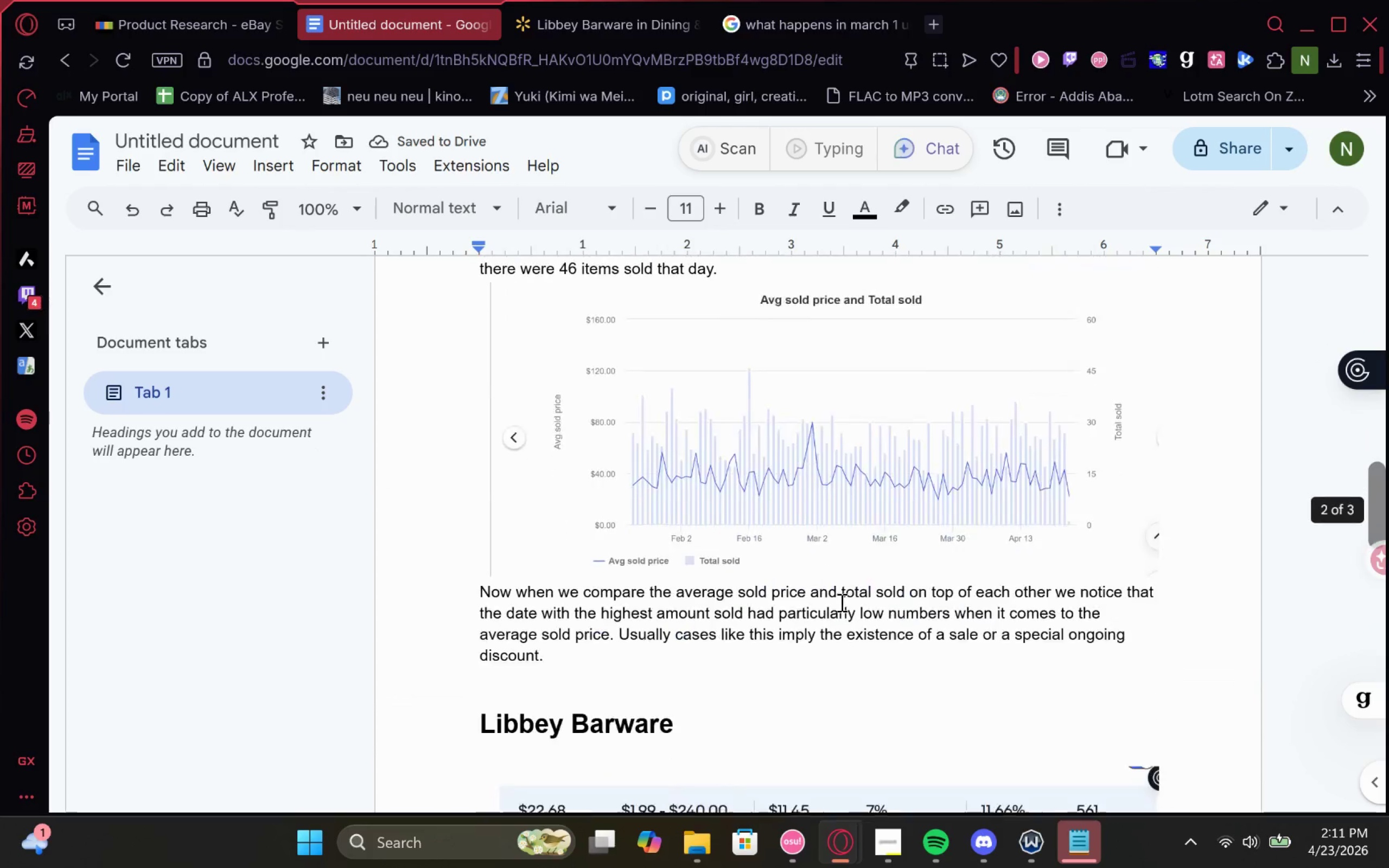 
type(02)
 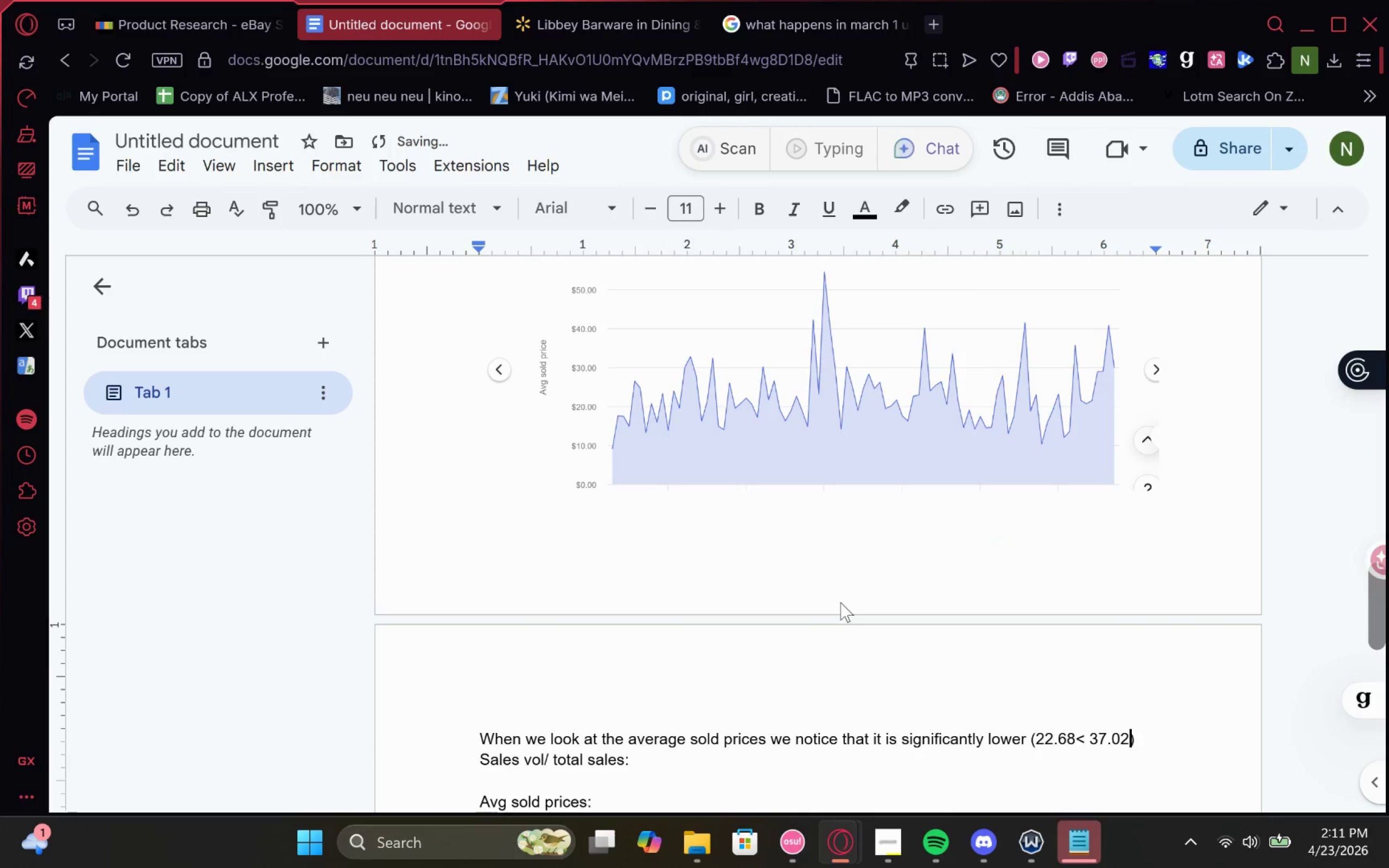 
key(ArrowRight)
 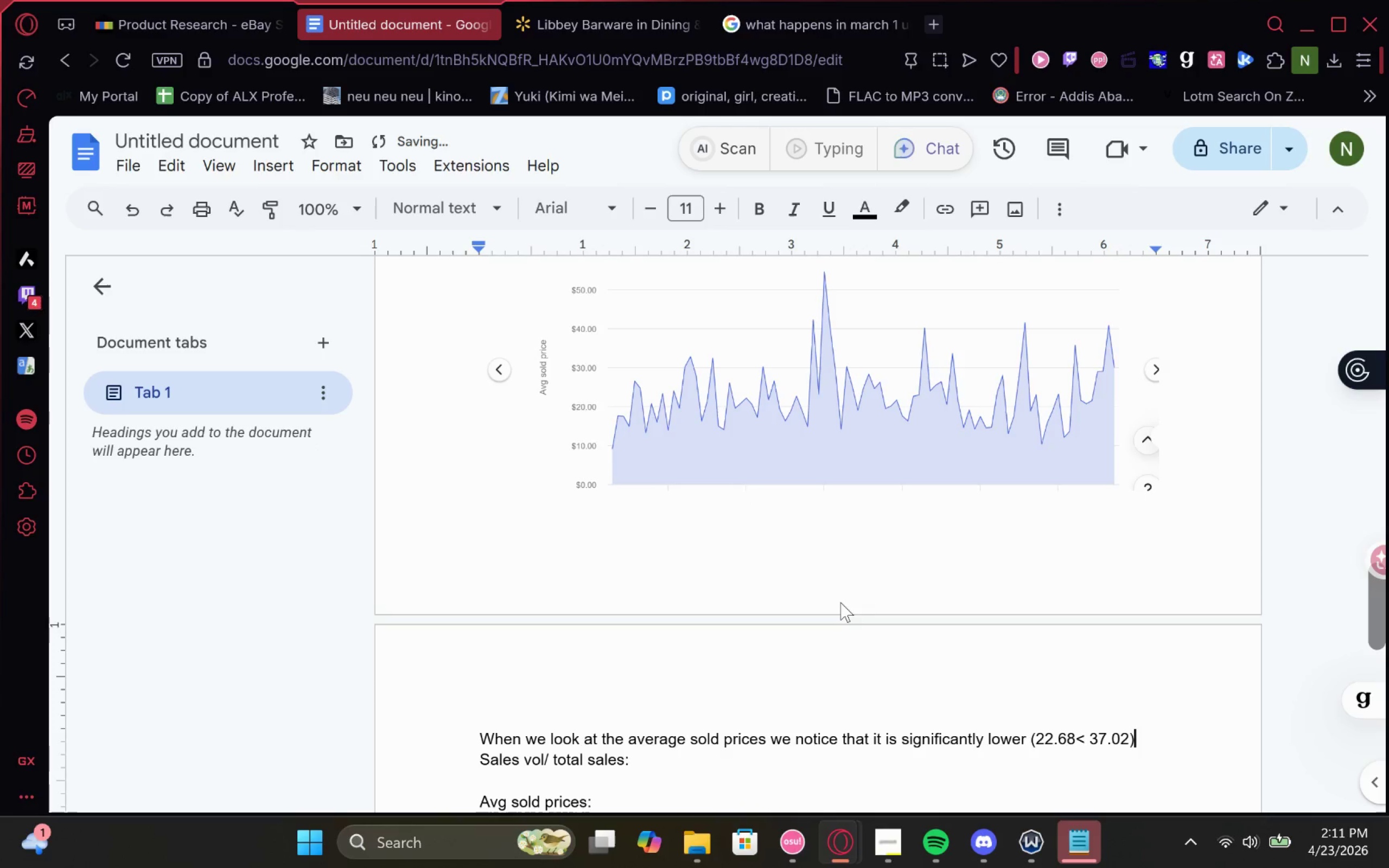 
type( when compared to the ae)
key(Backspace)
type(verage price for mcm barware in general.)
 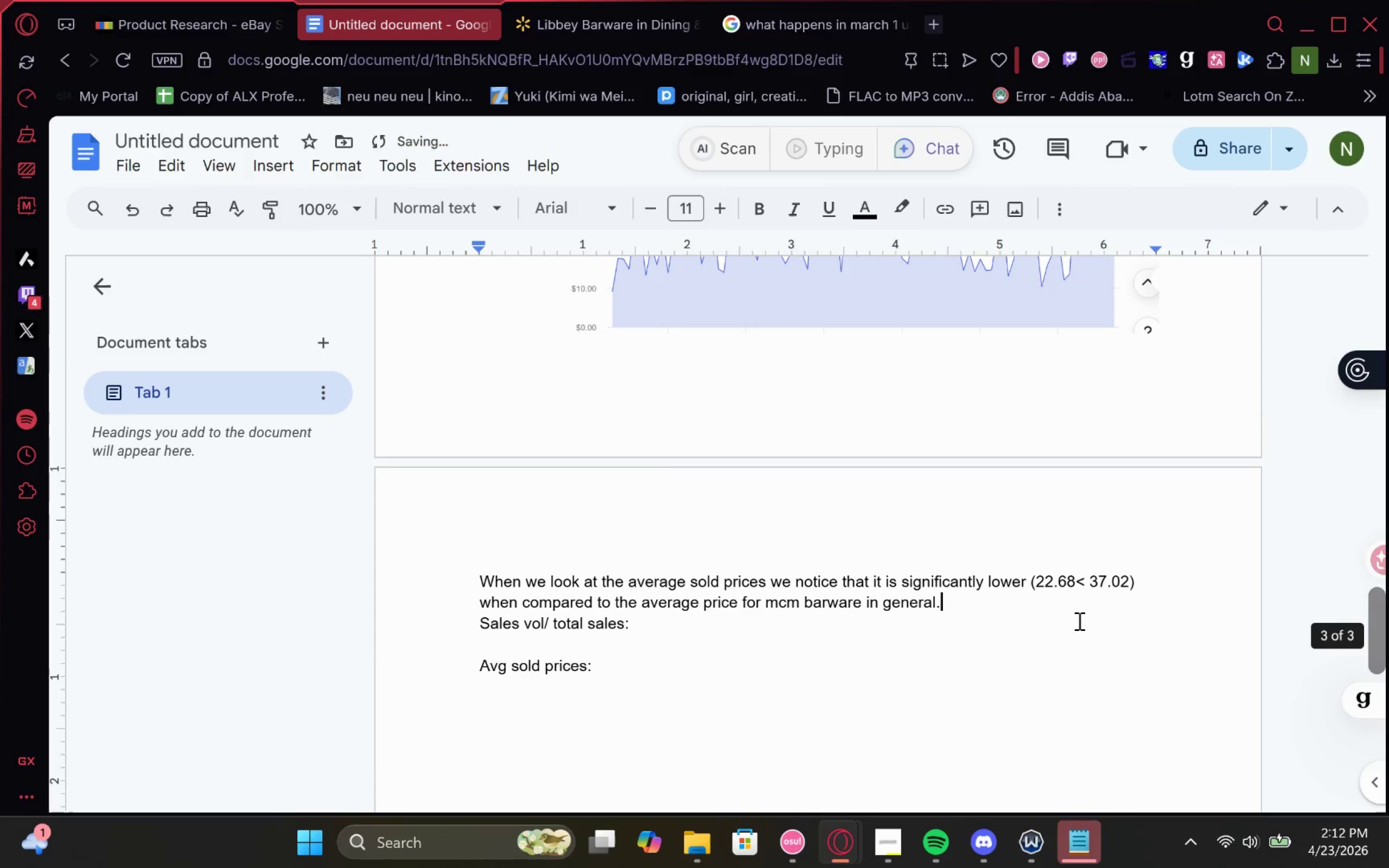 
left_click([1066, 580])
 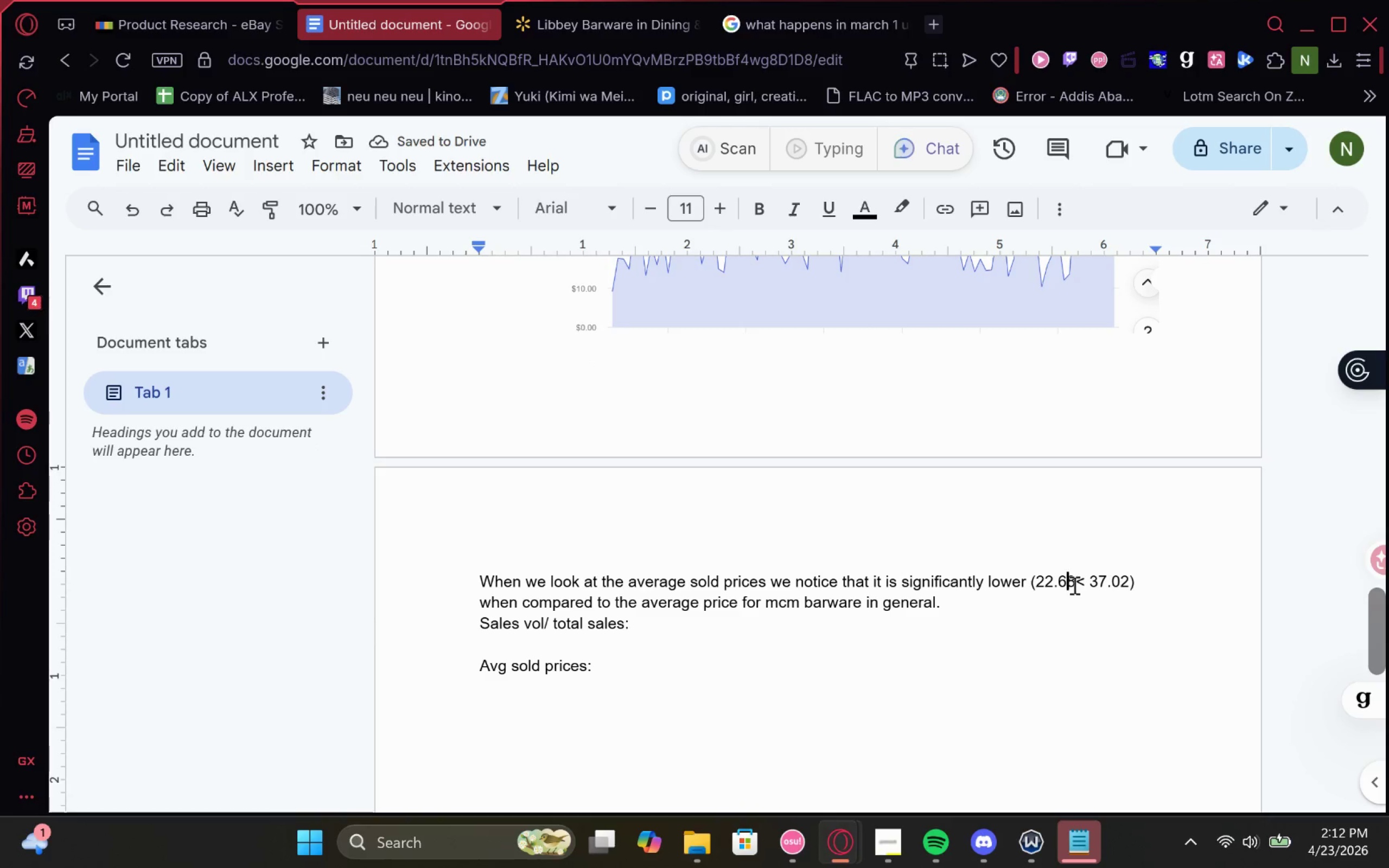 
left_click([1075, 583])
 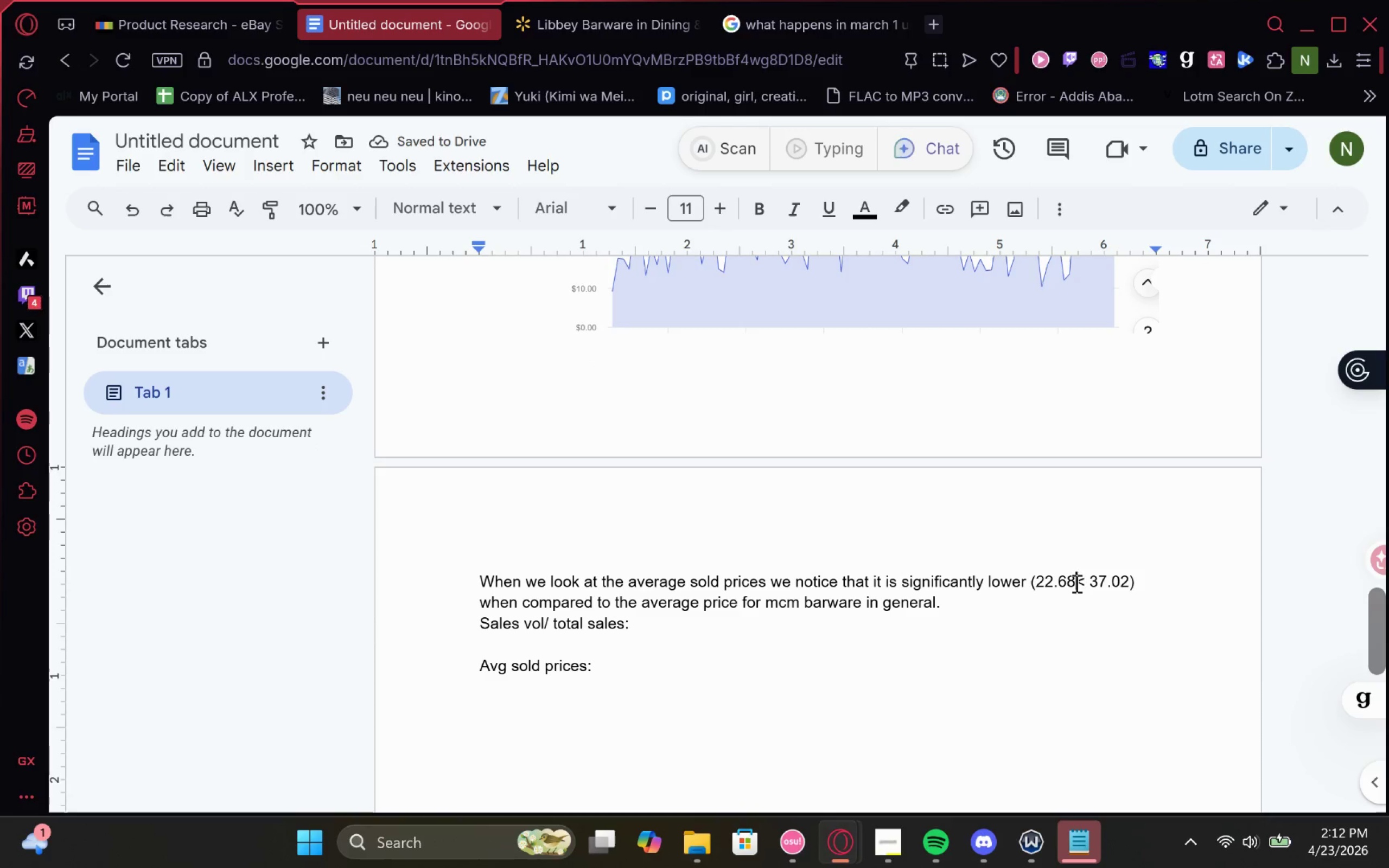 
key(Space)
 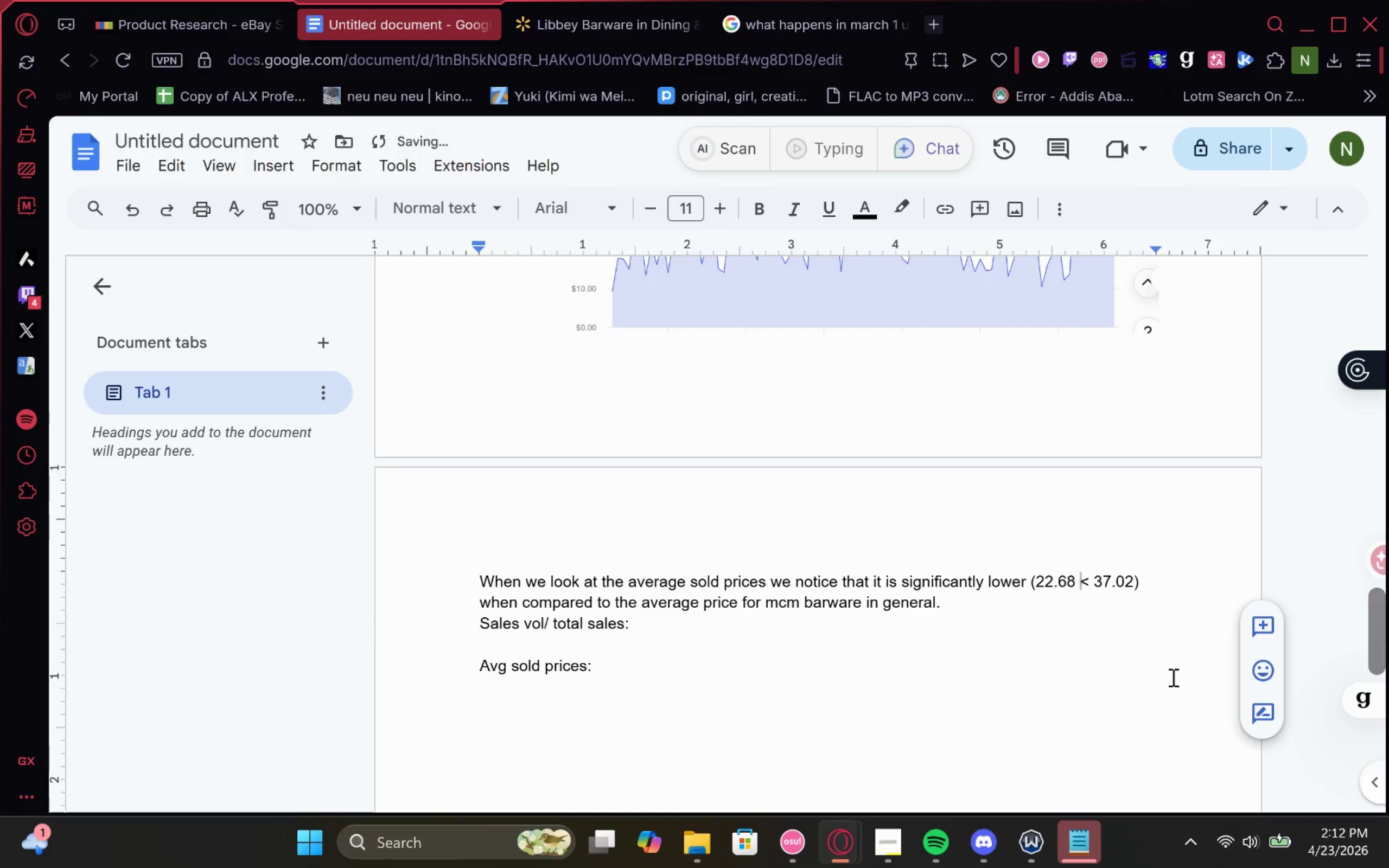 
key(ArrowLeft)
 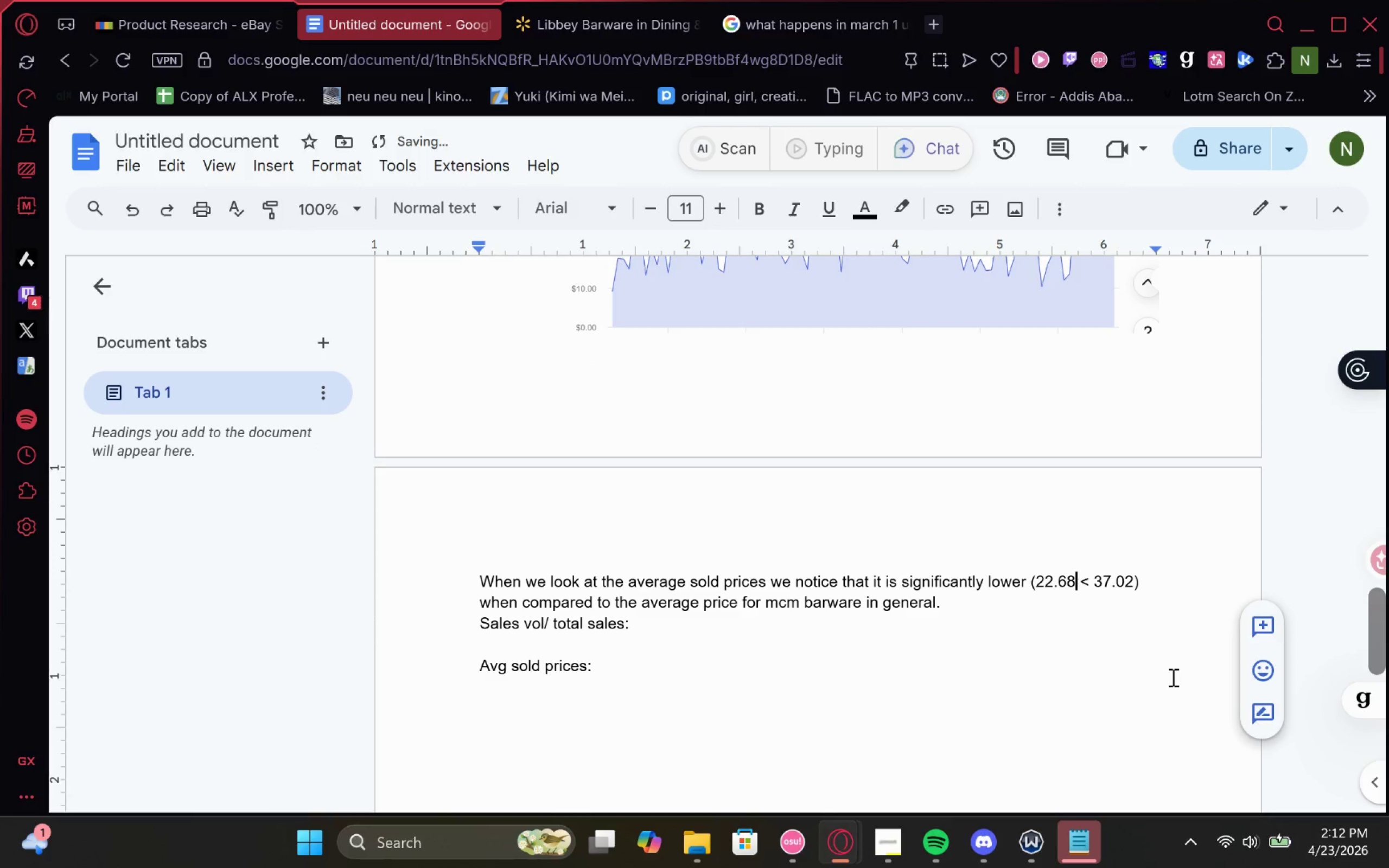 
key(Shift+4)
 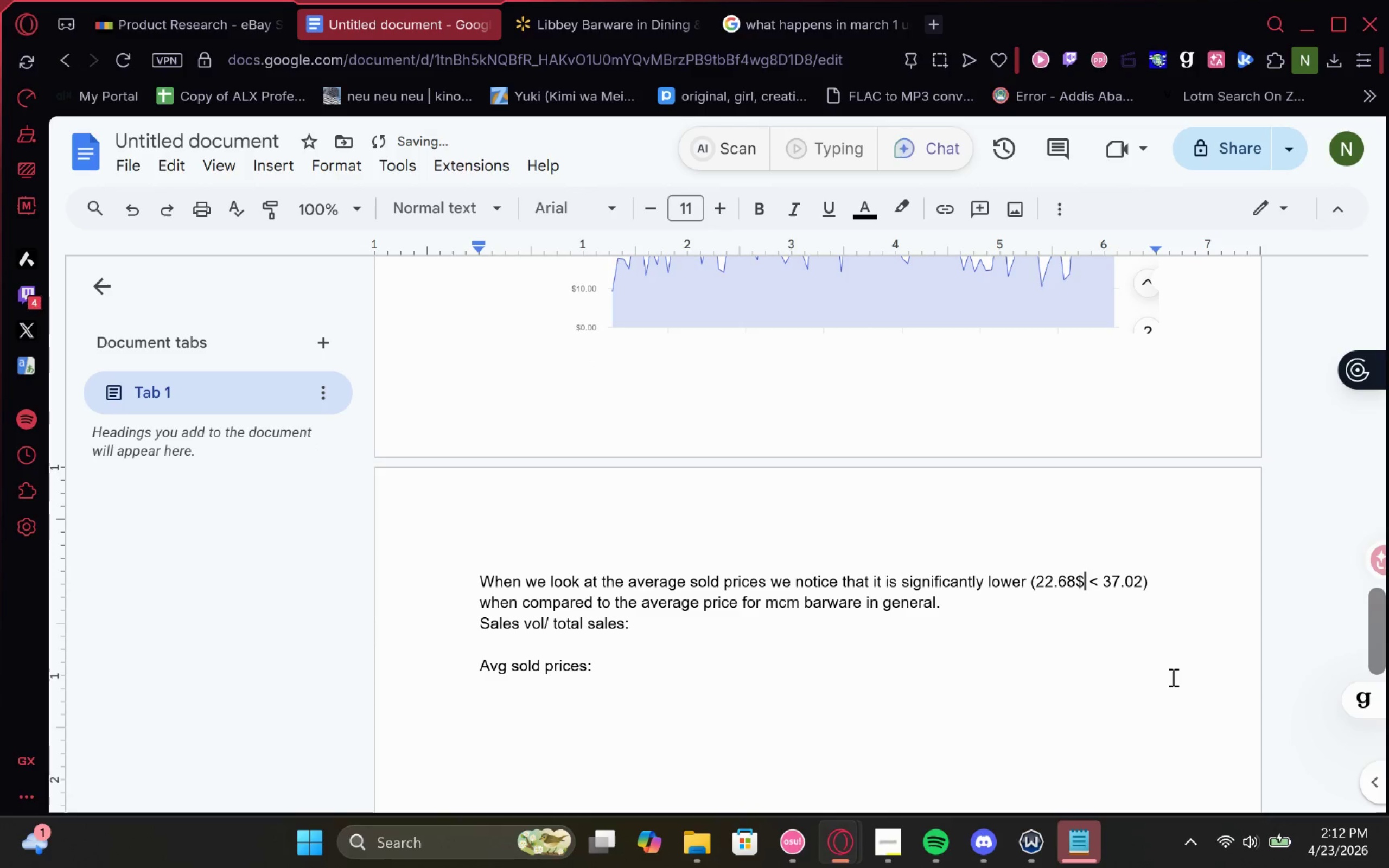 
key(ArrowRight)
 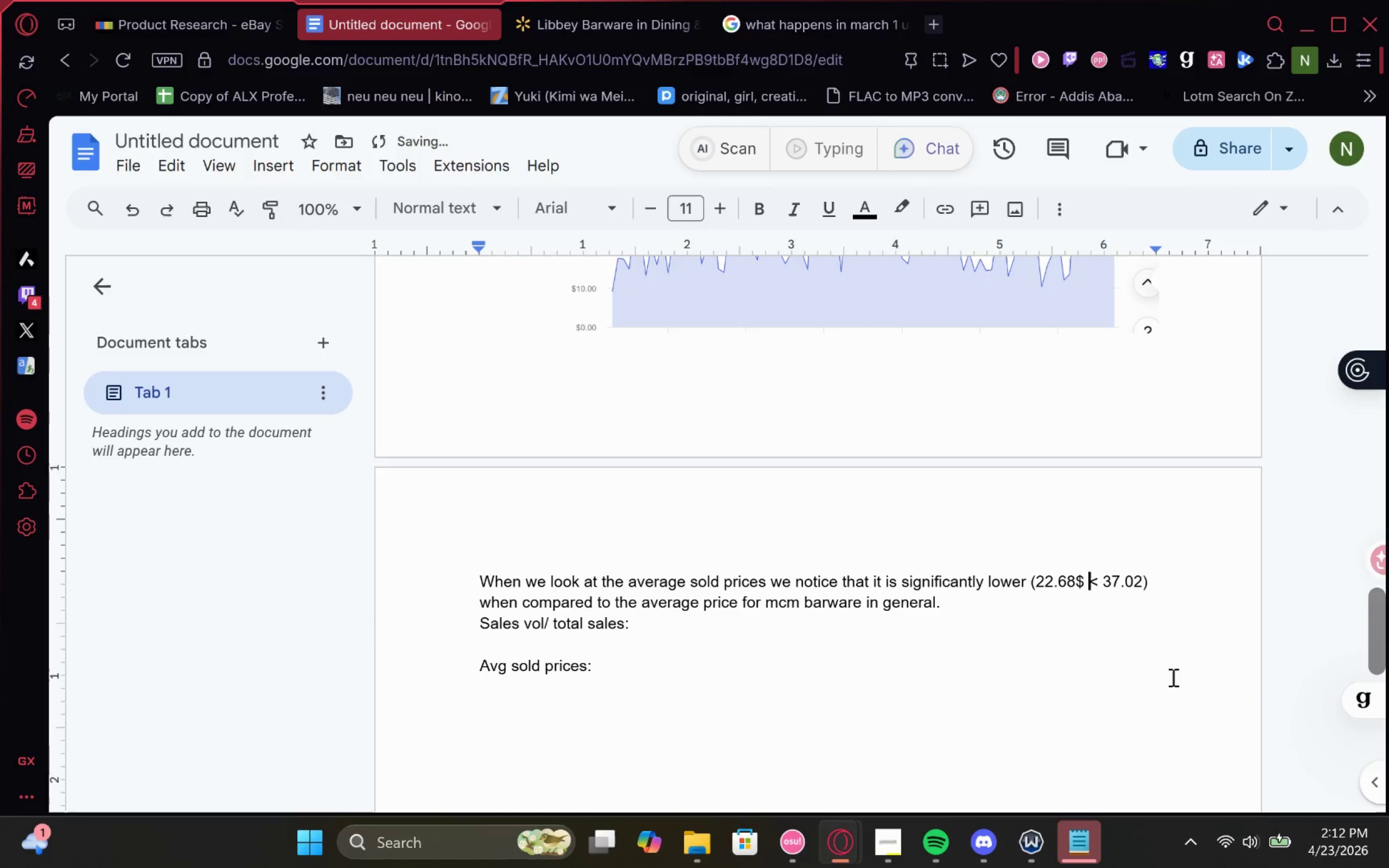 
key(ArrowRight)
 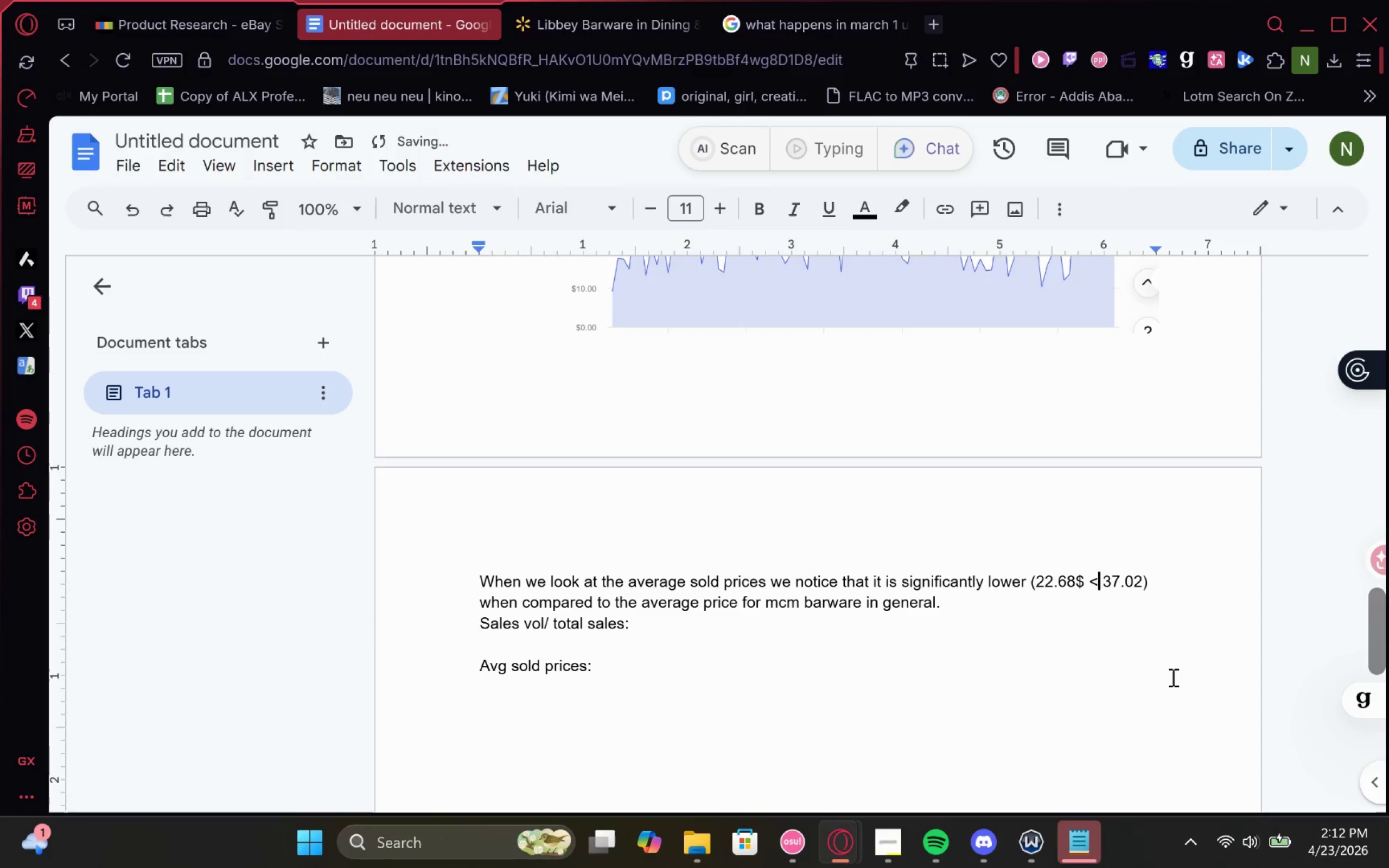 
key(ArrowRight)
 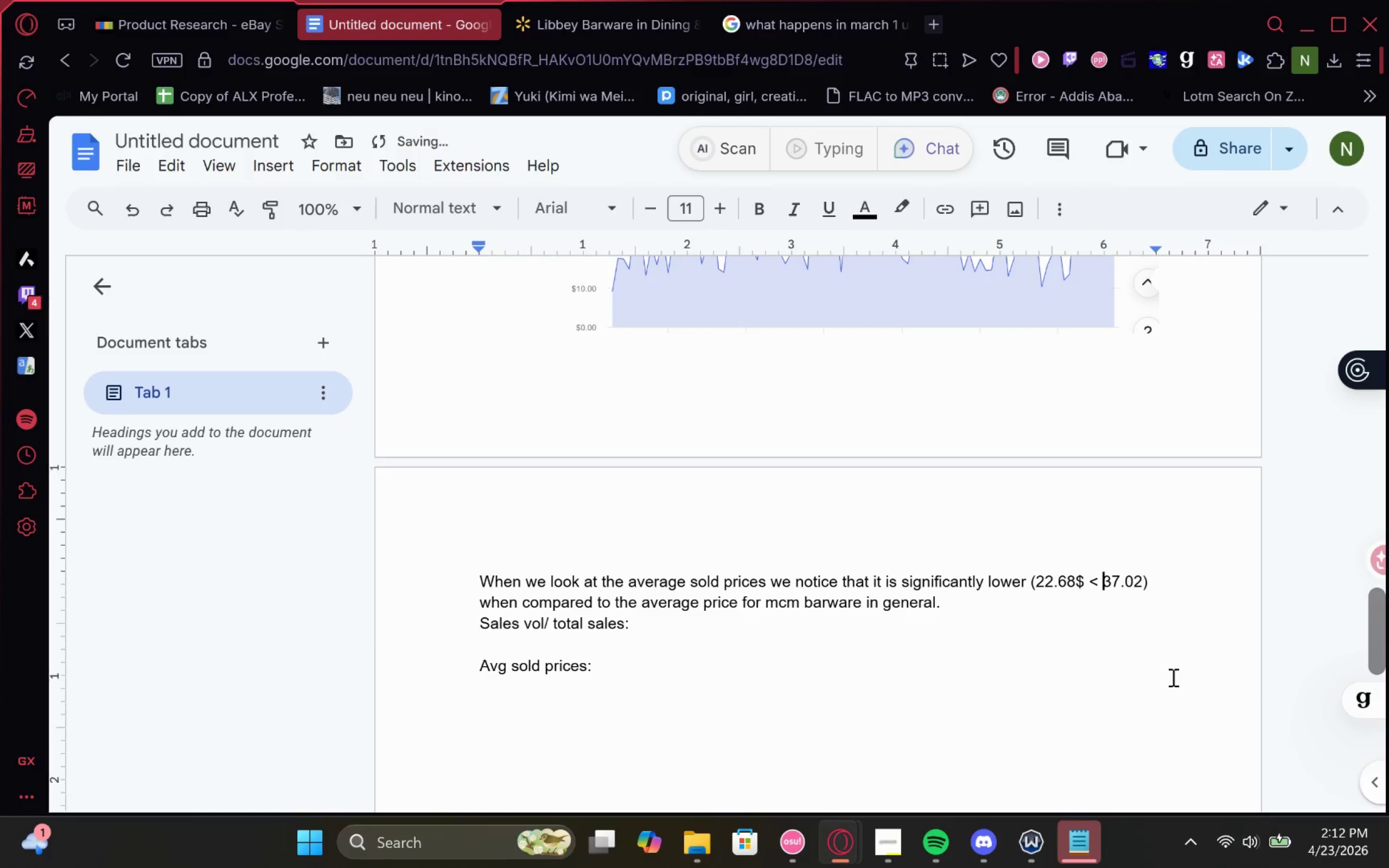 
key(ArrowRight)
 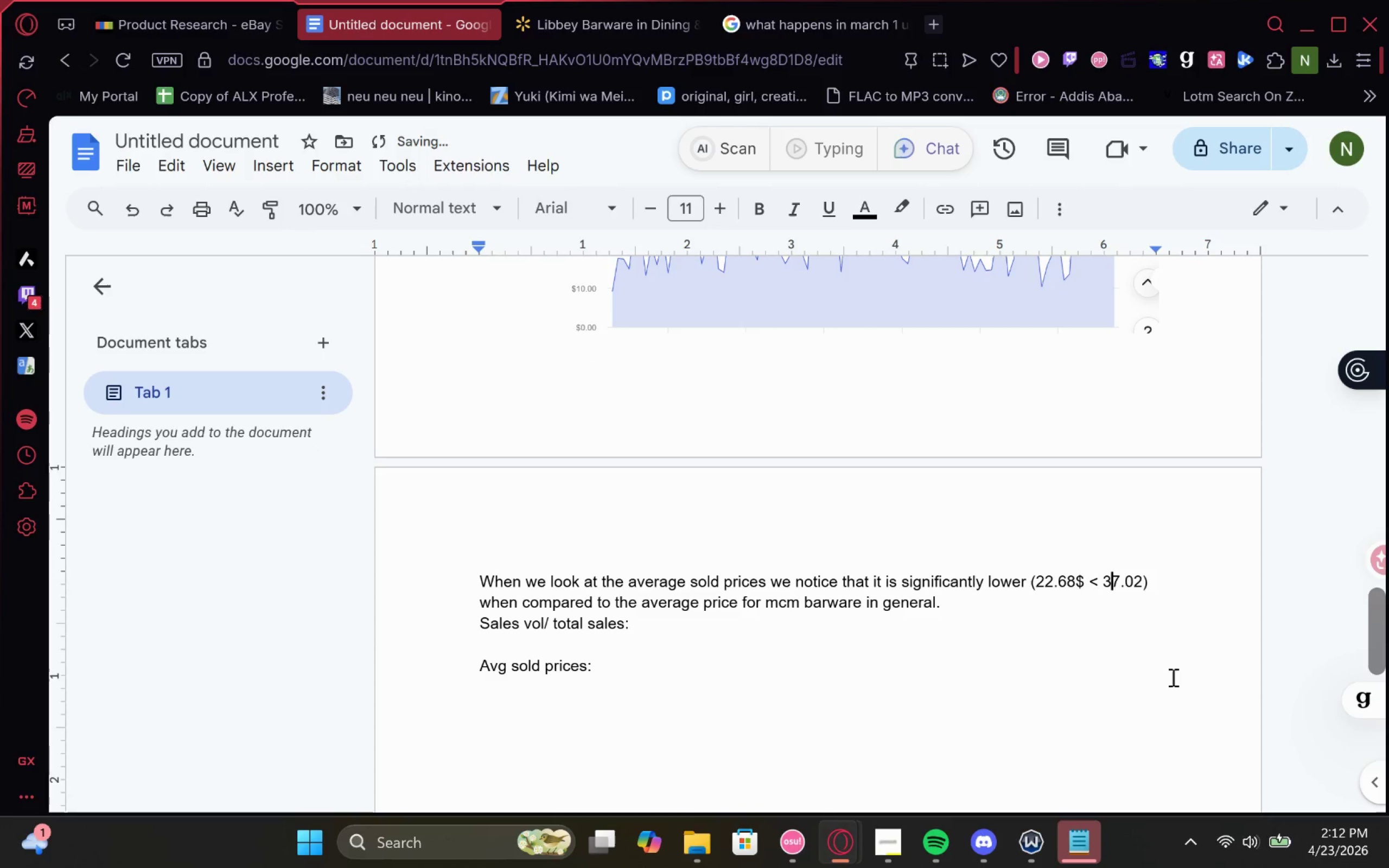 
key(ArrowRight)
 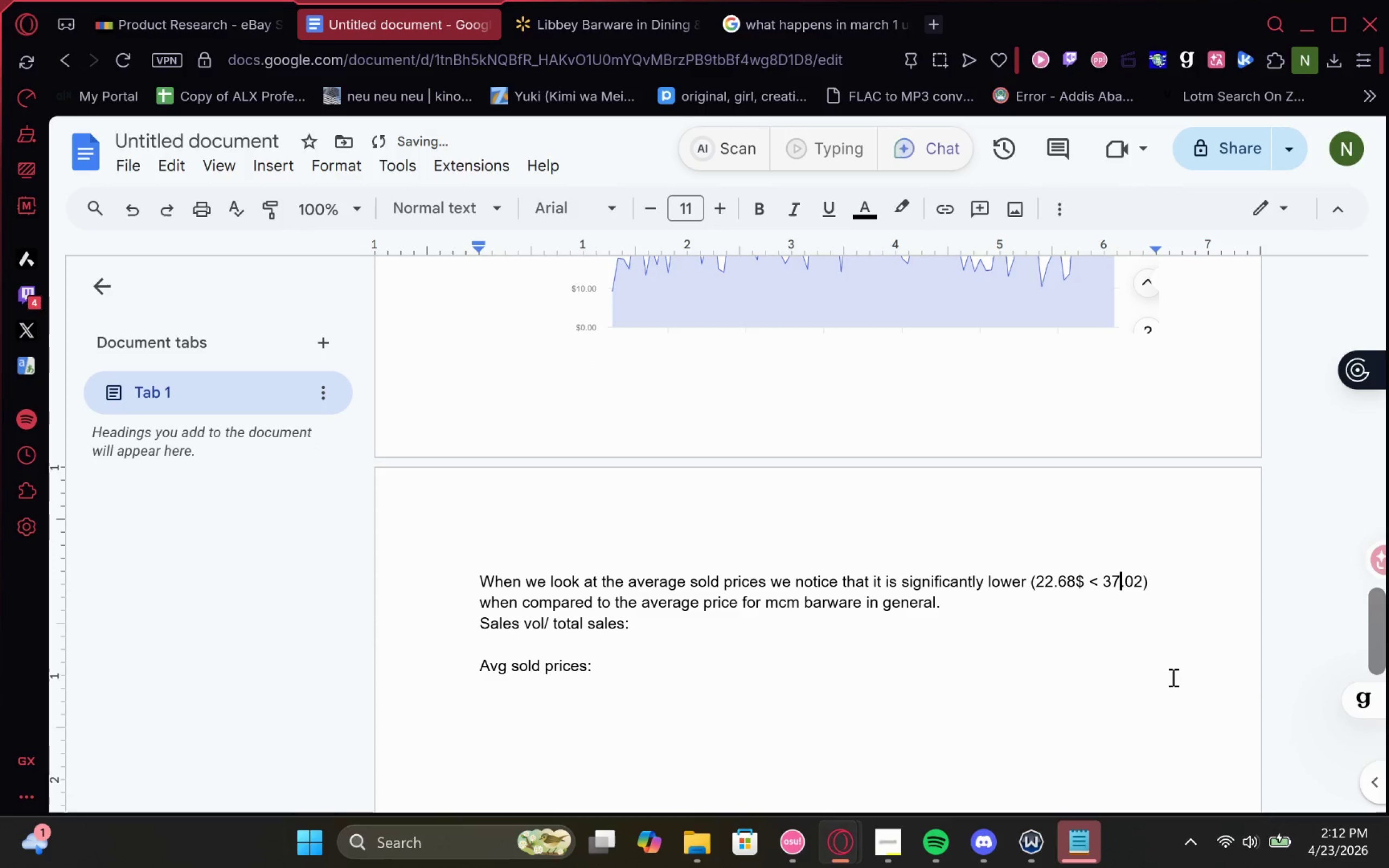 
key(ArrowRight)
 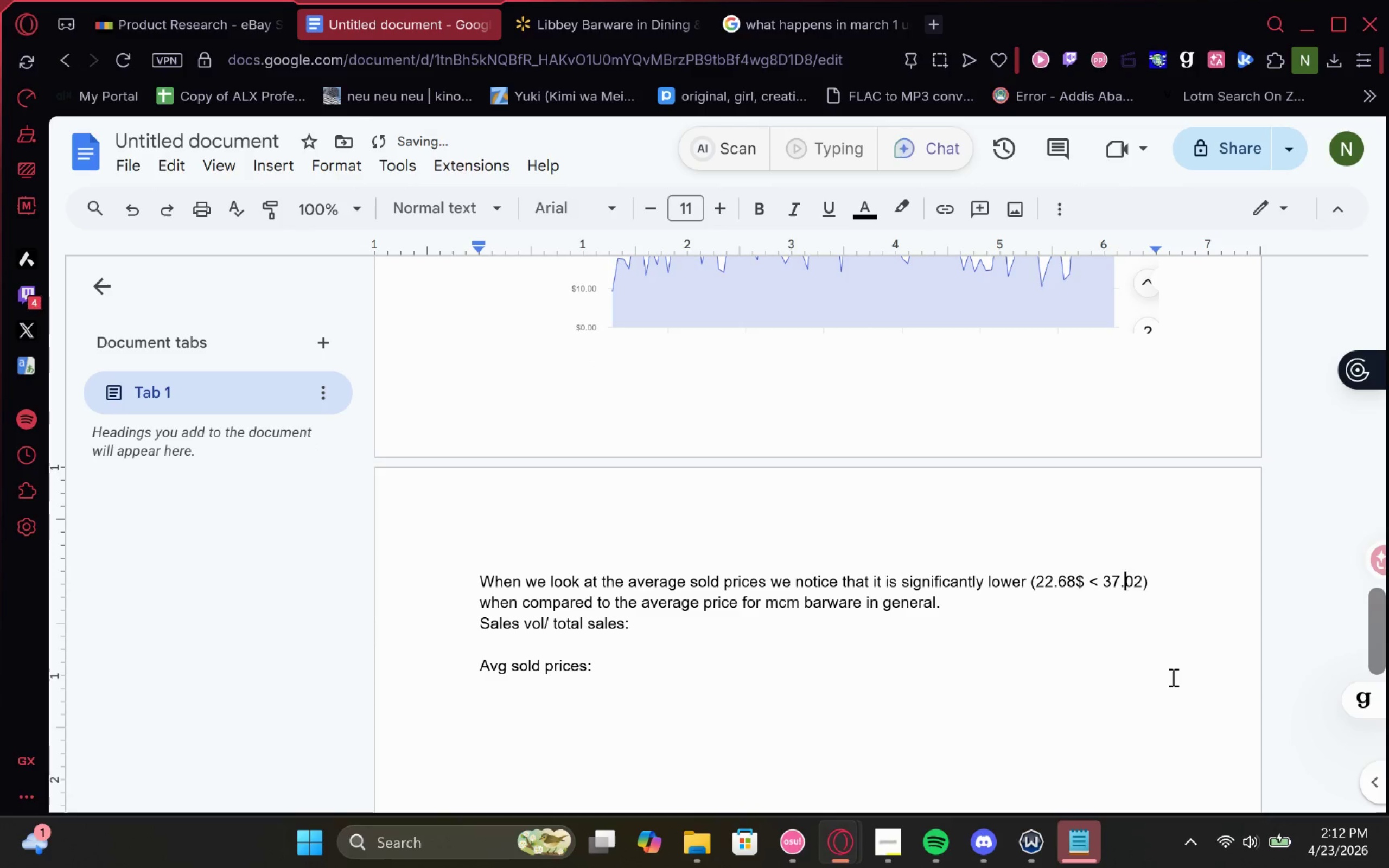 
key(ArrowRight)
 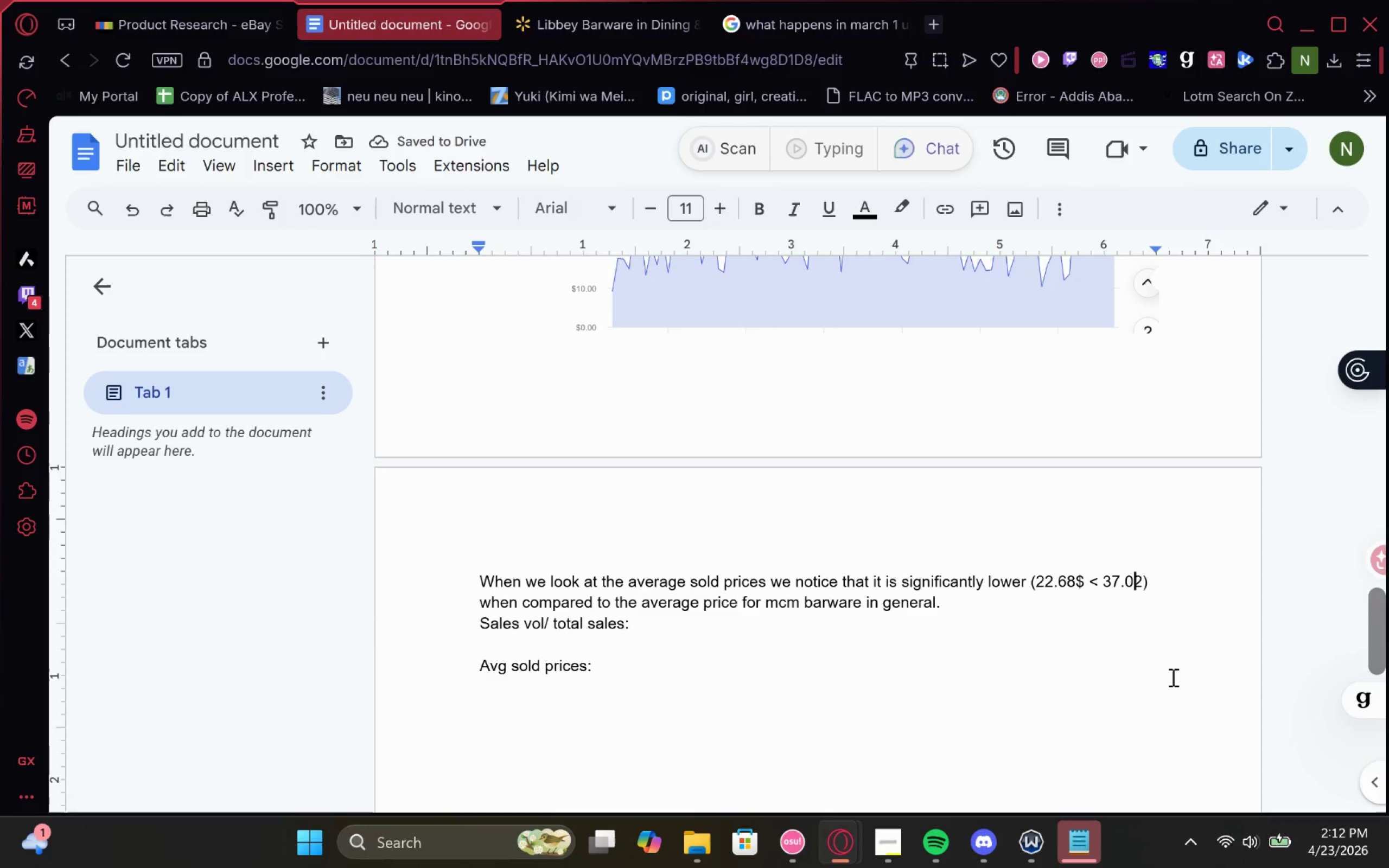 
key(ArrowRight)
 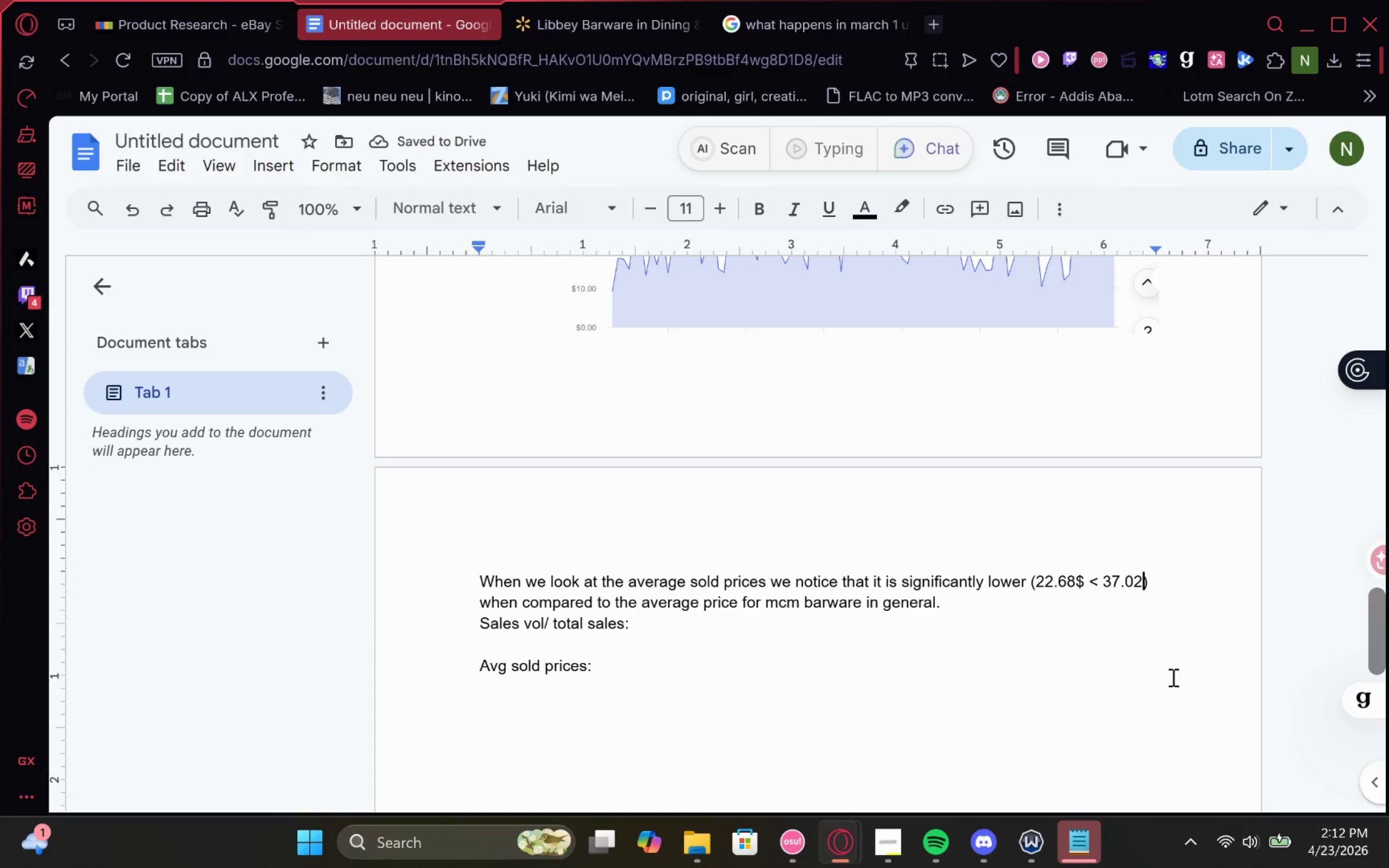 
key(Shift+4)
 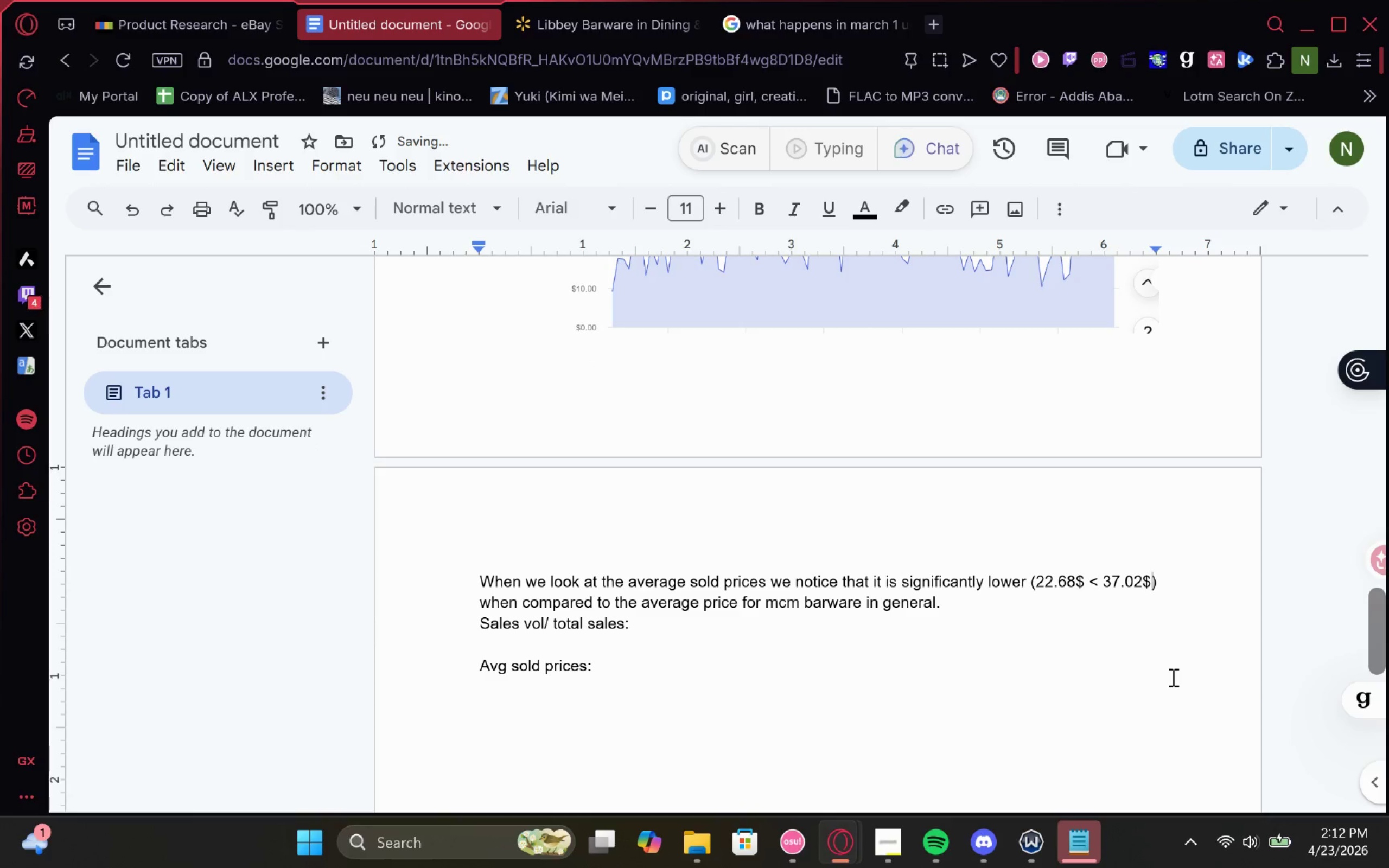 
key(ArrowDown)
 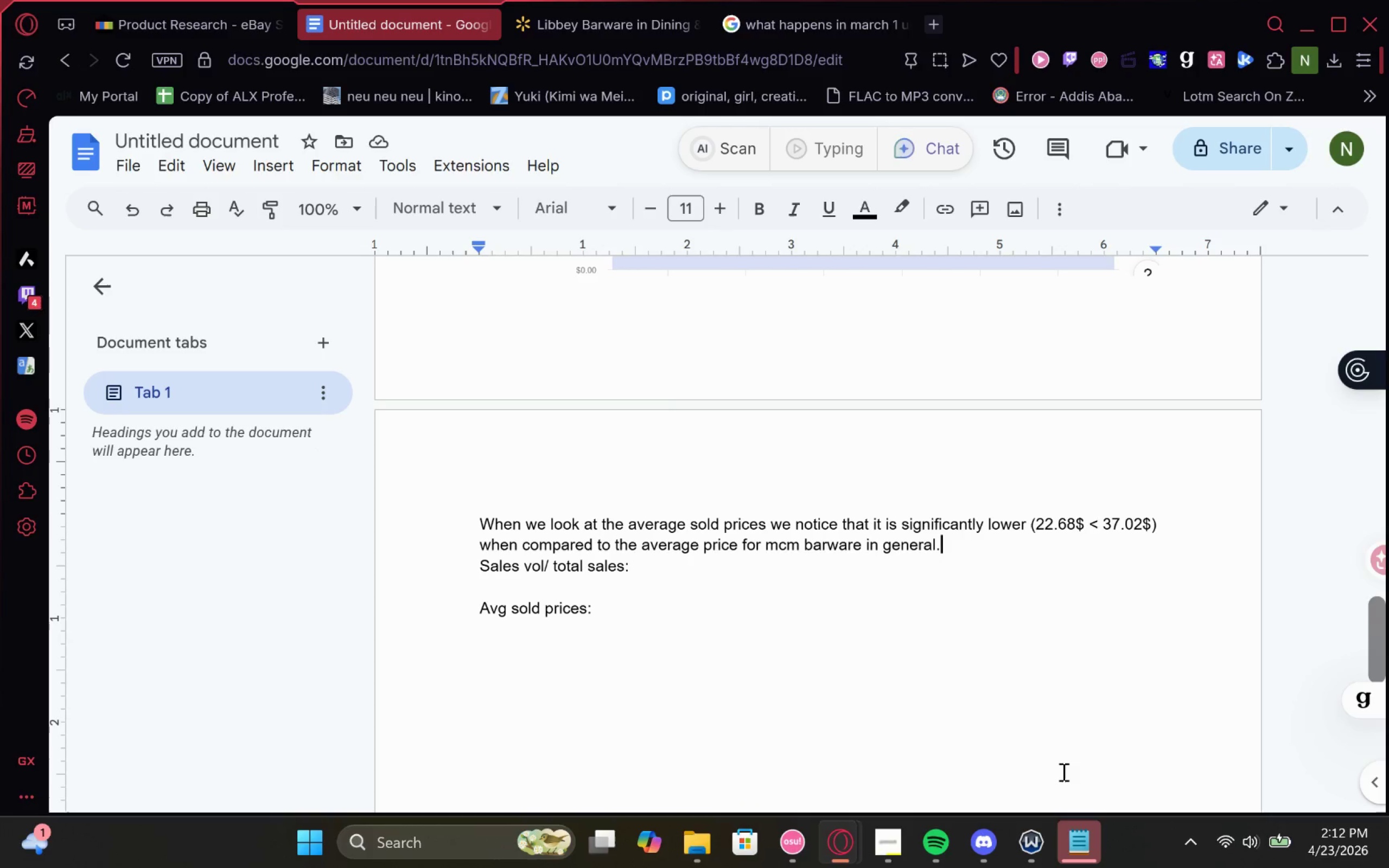 
wait(28.25)
 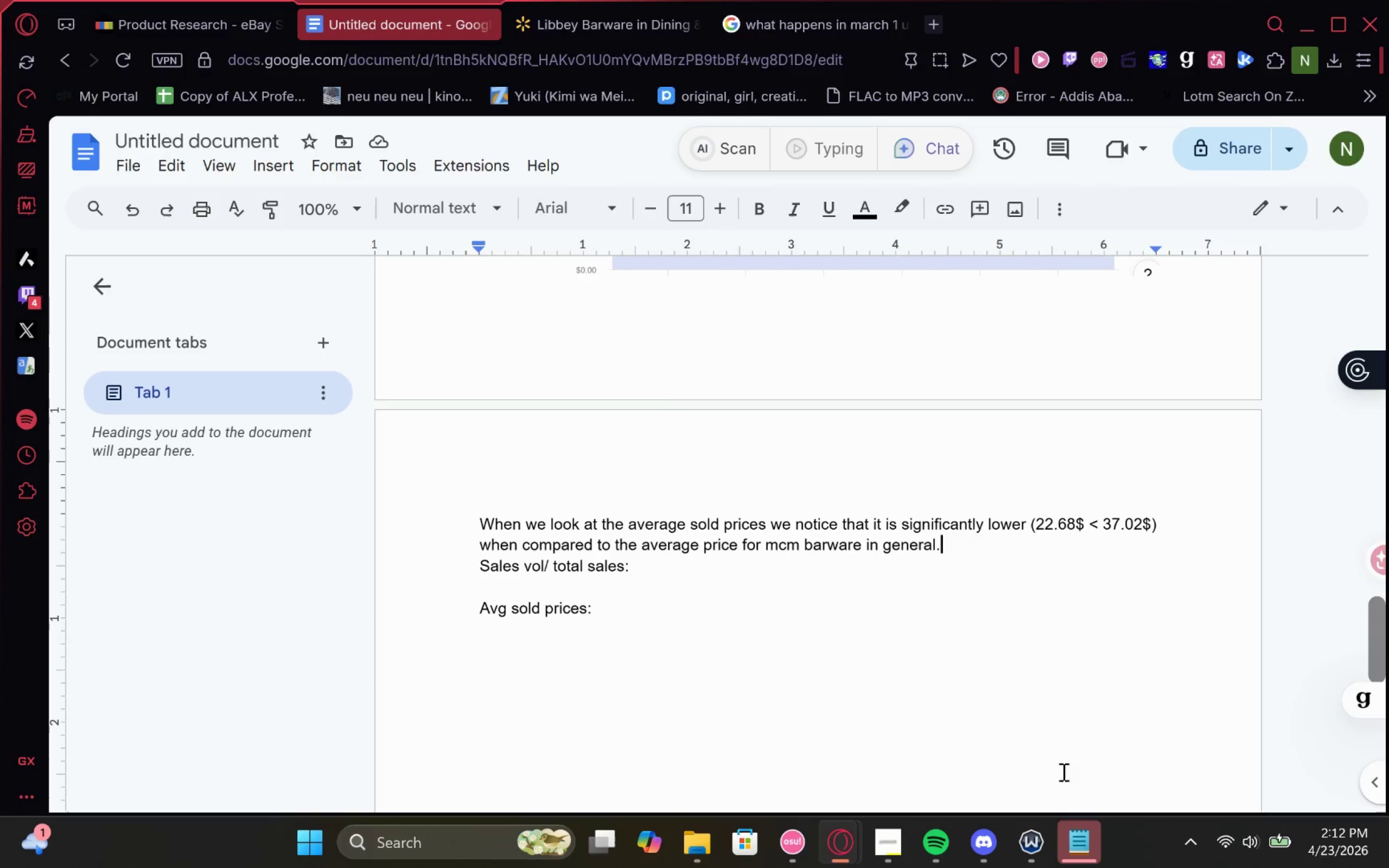 
left_click([1062, 771])
 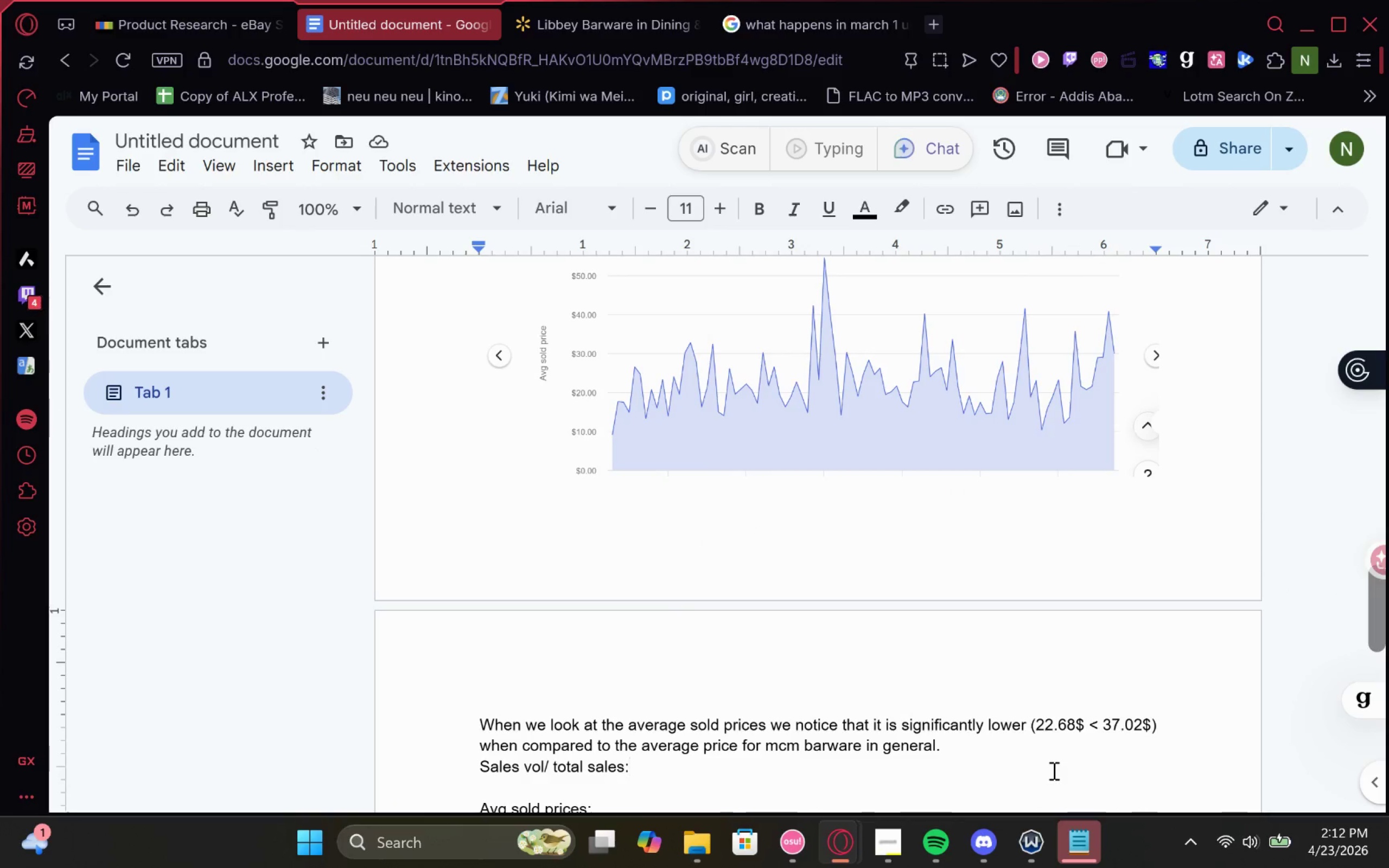 
left_click([1036, 754])
 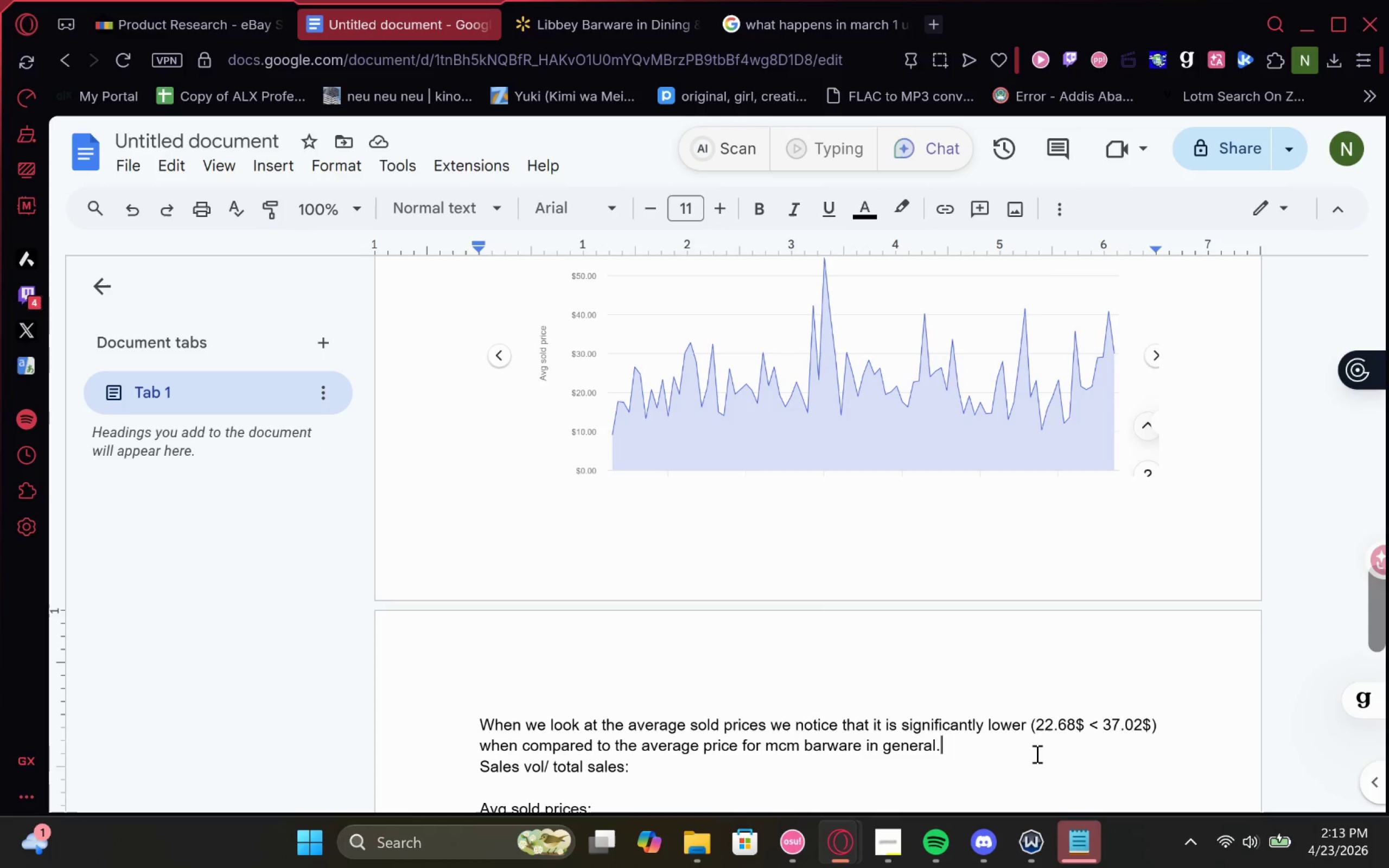 
type( This shows us that Libbey is a Lower end )
 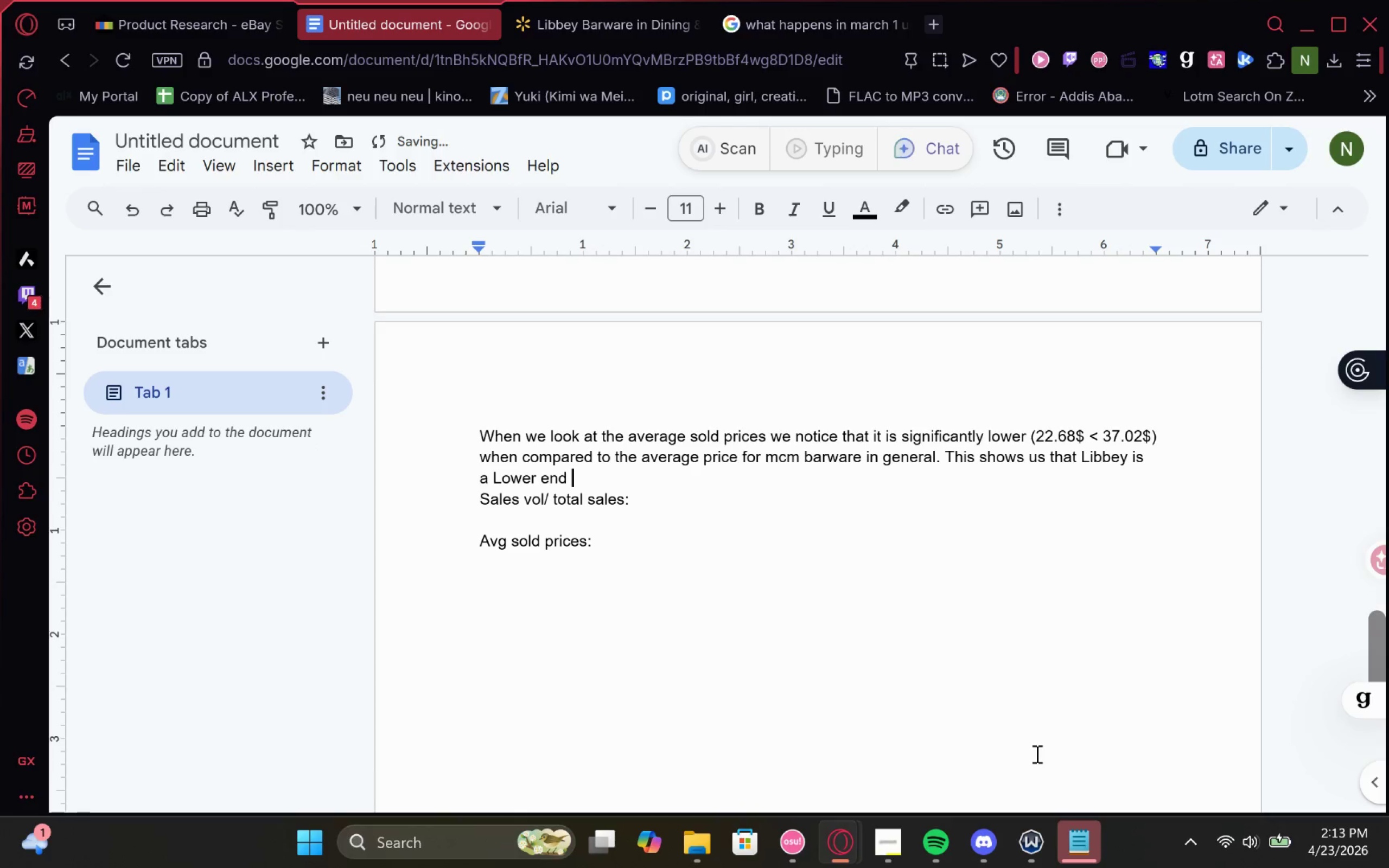 
wait(7.23)
 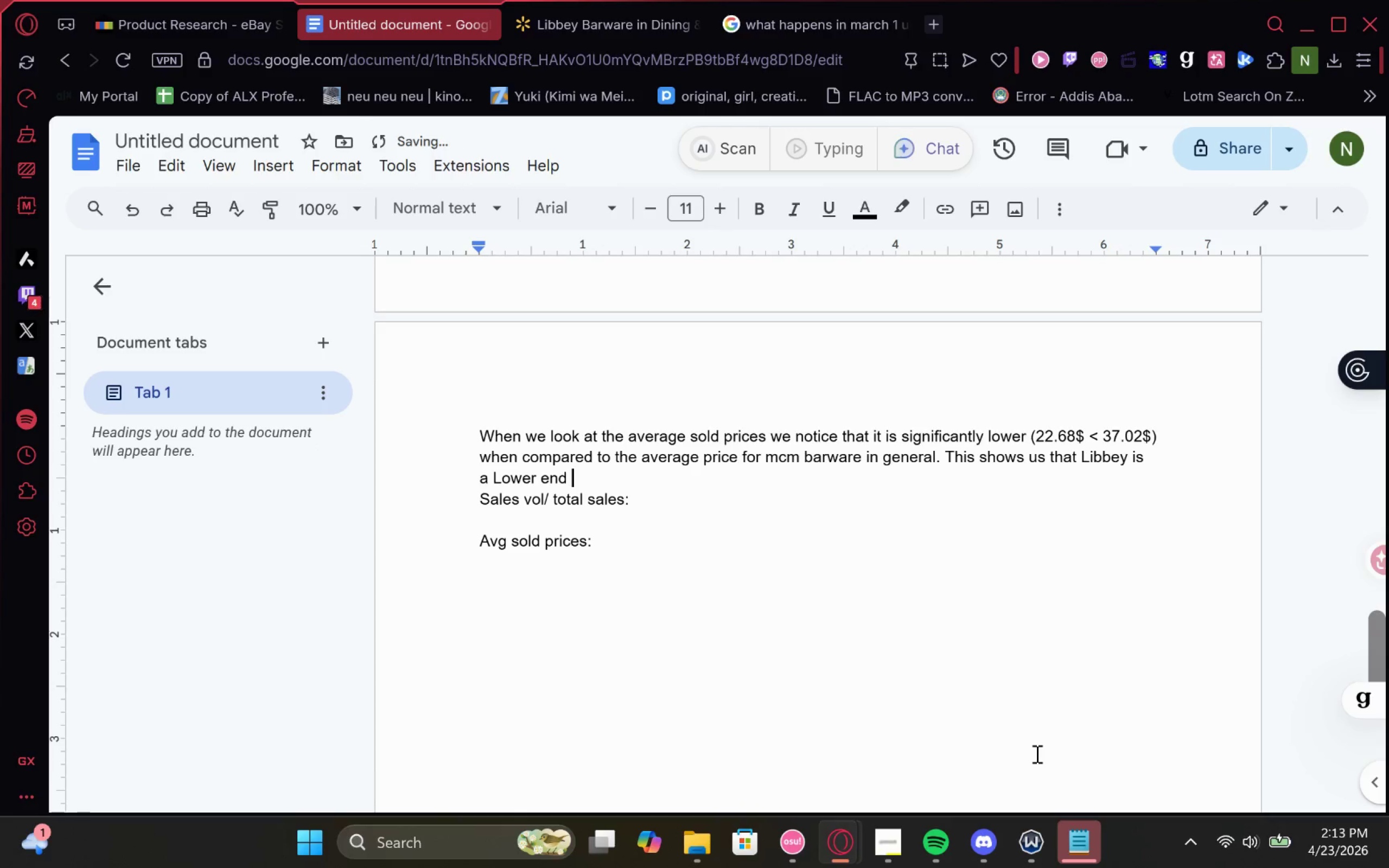 
left_click([908, 841])